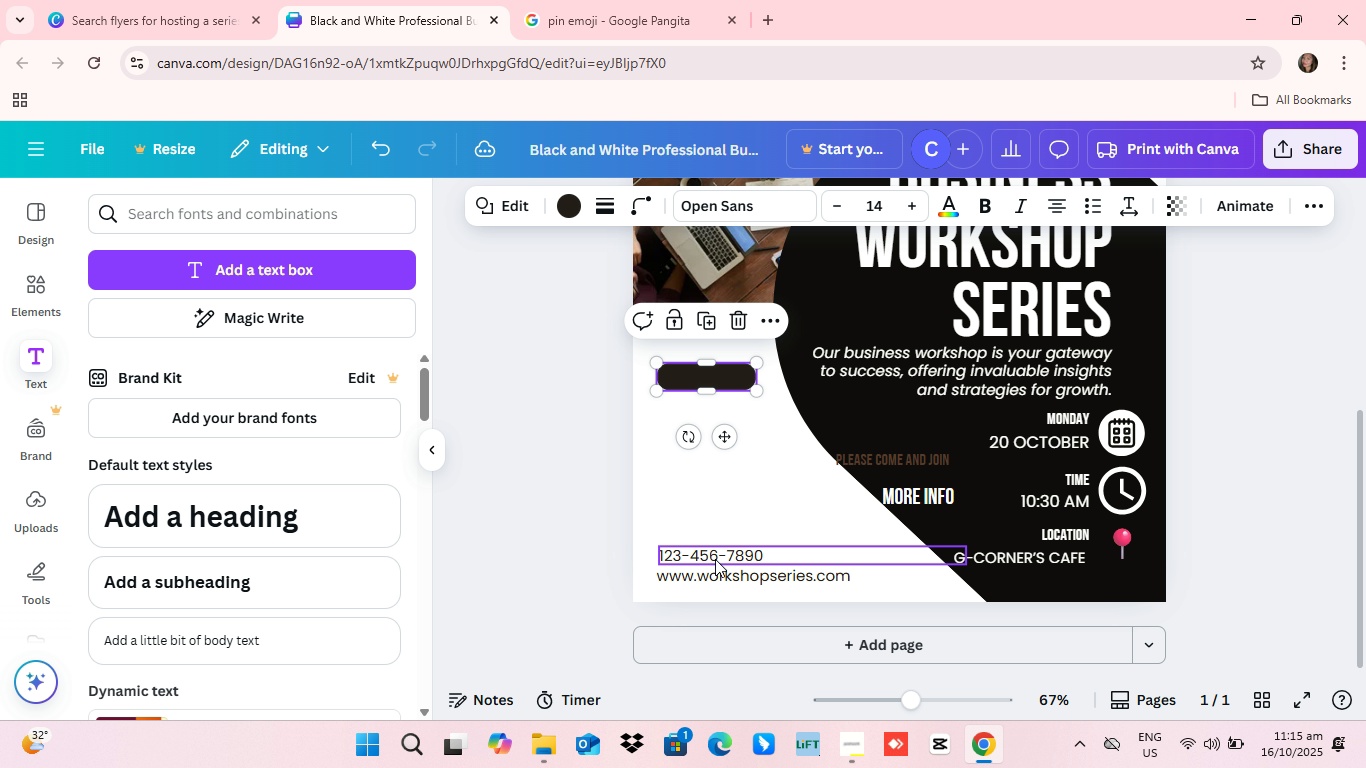 
left_click_drag(start_coordinate=[715, 559], to_coordinate=[706, 452])
 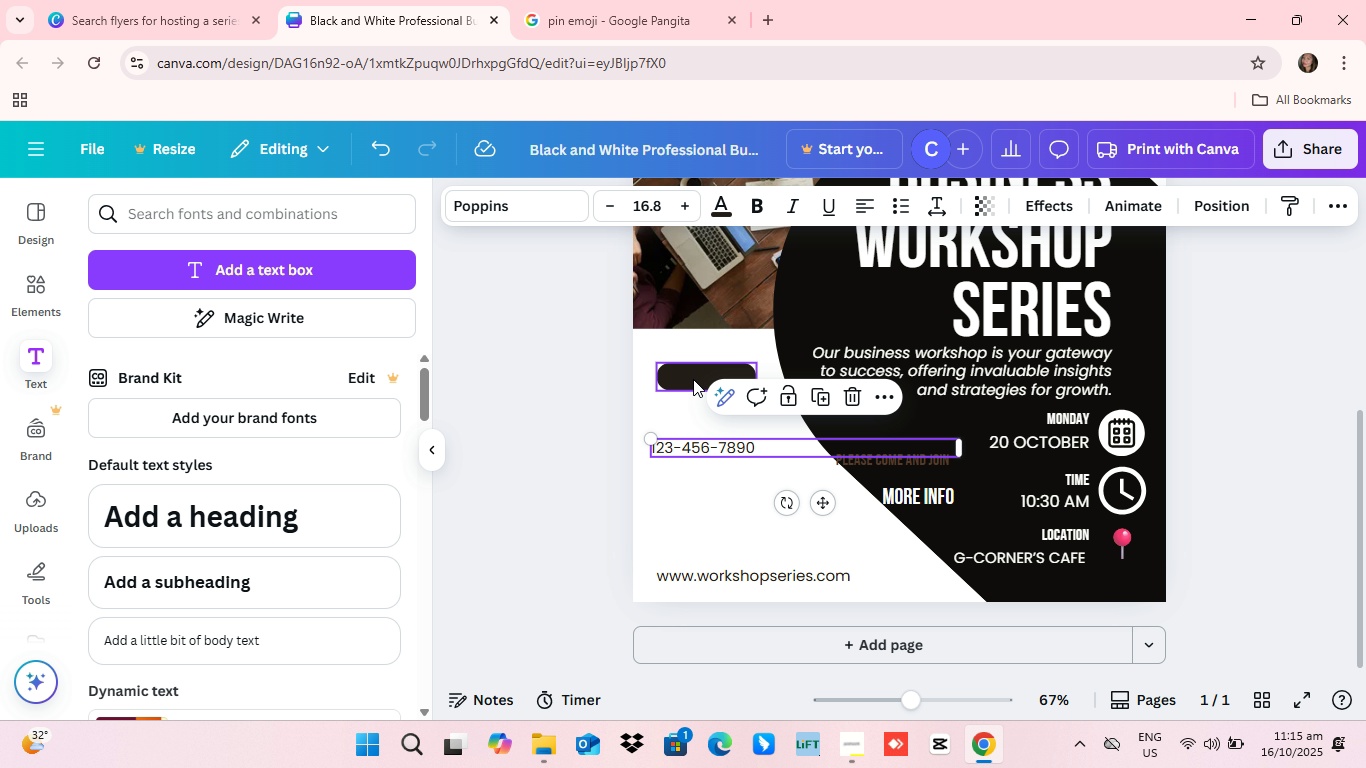 
left_click_drag(start_coordinate=[693, 379], to_coordinate=[685, 417])
 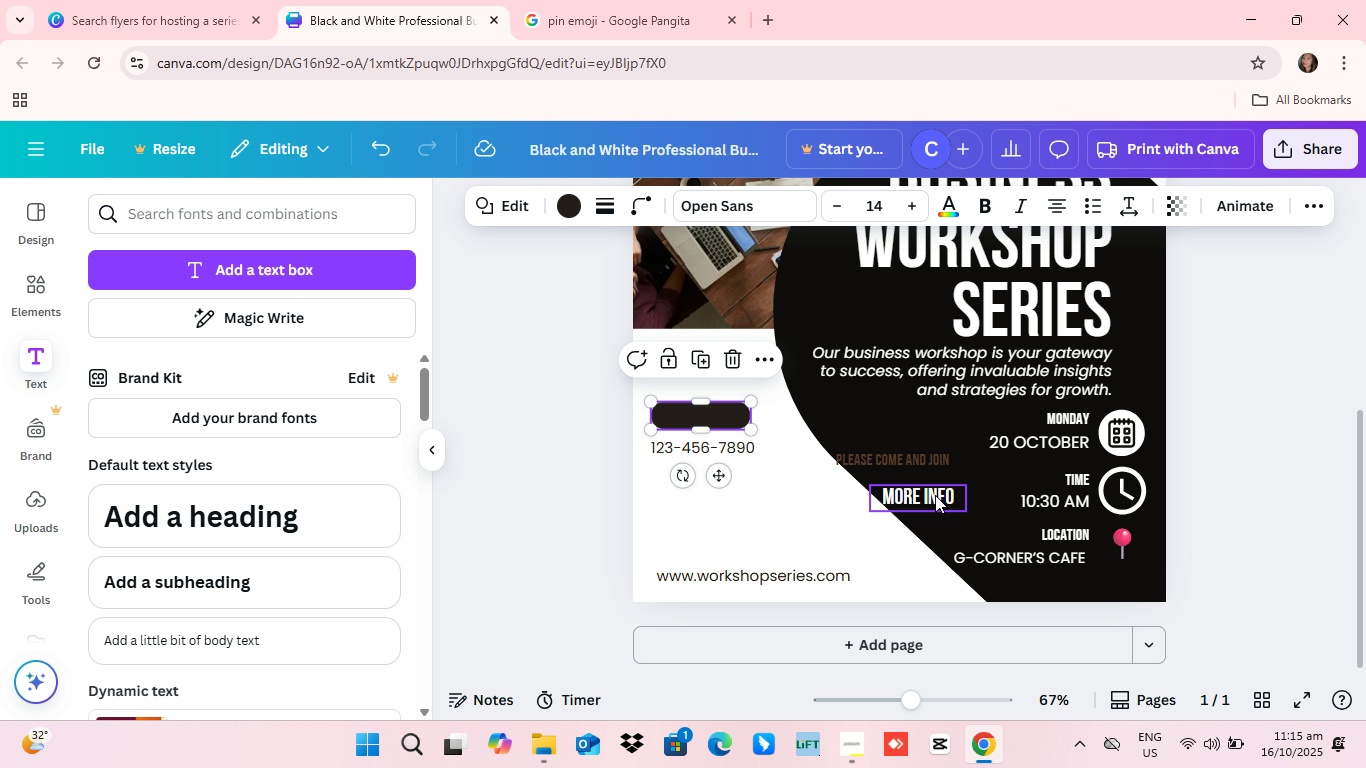 
left_click_drag(start_coordinate=[931, 493], to_coordinate=[714, 412])
 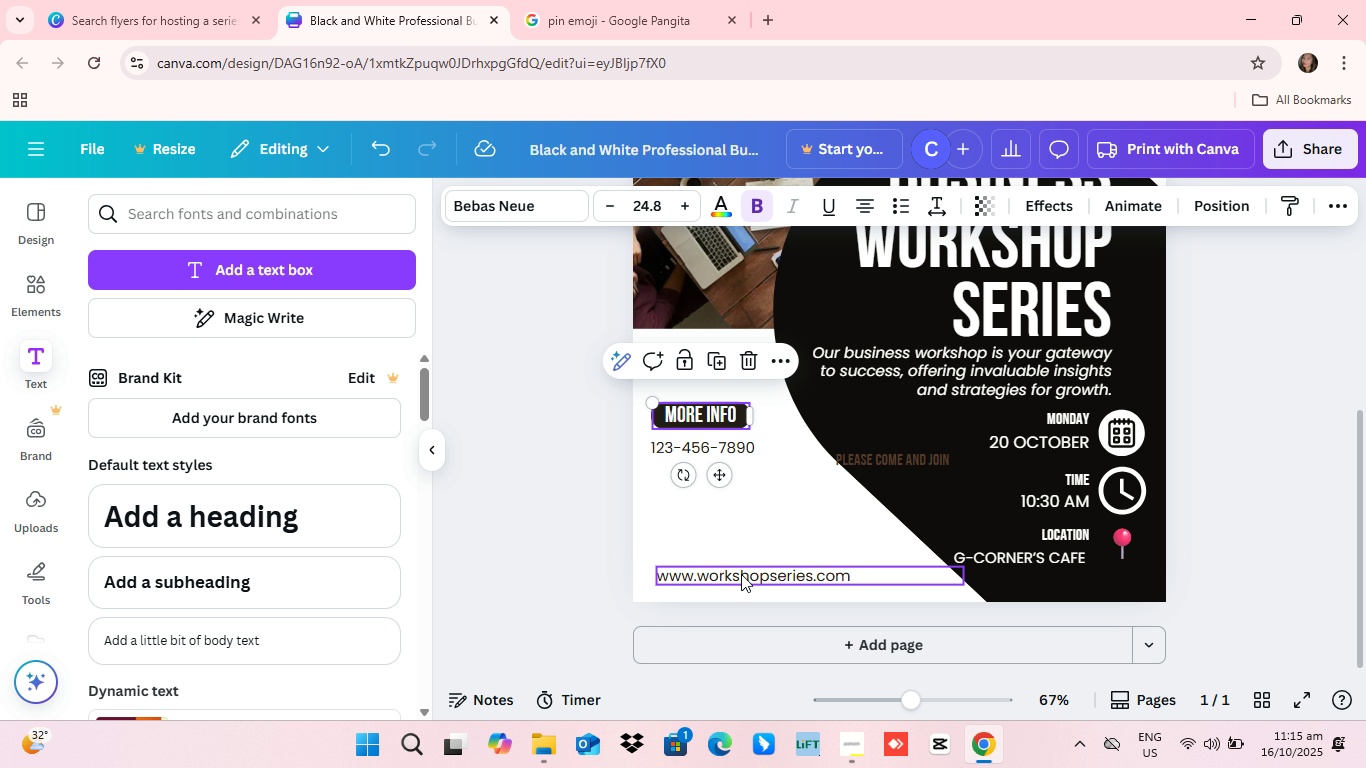 
left_click_drag(start_coordinate=[741, 577], to_coordinate=[731, 471])
 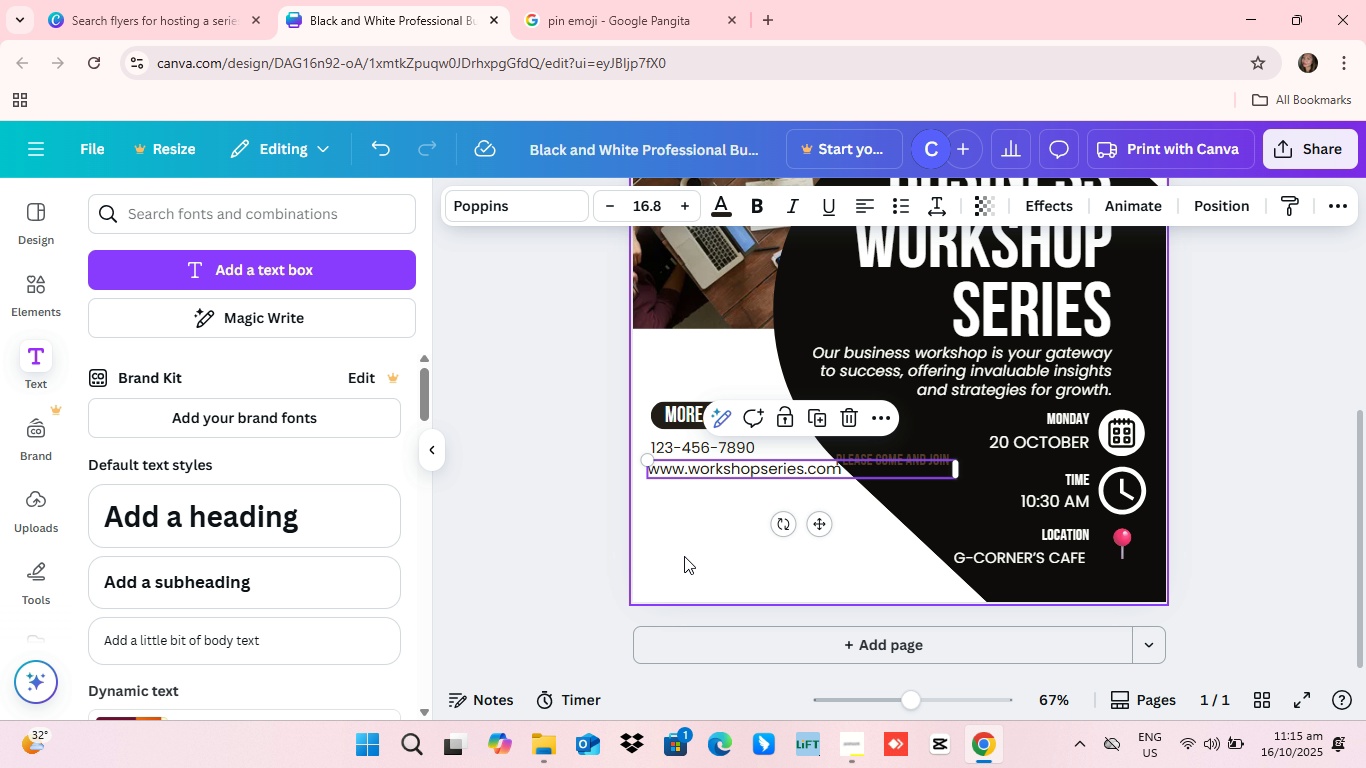 
left_click([682, 552])
 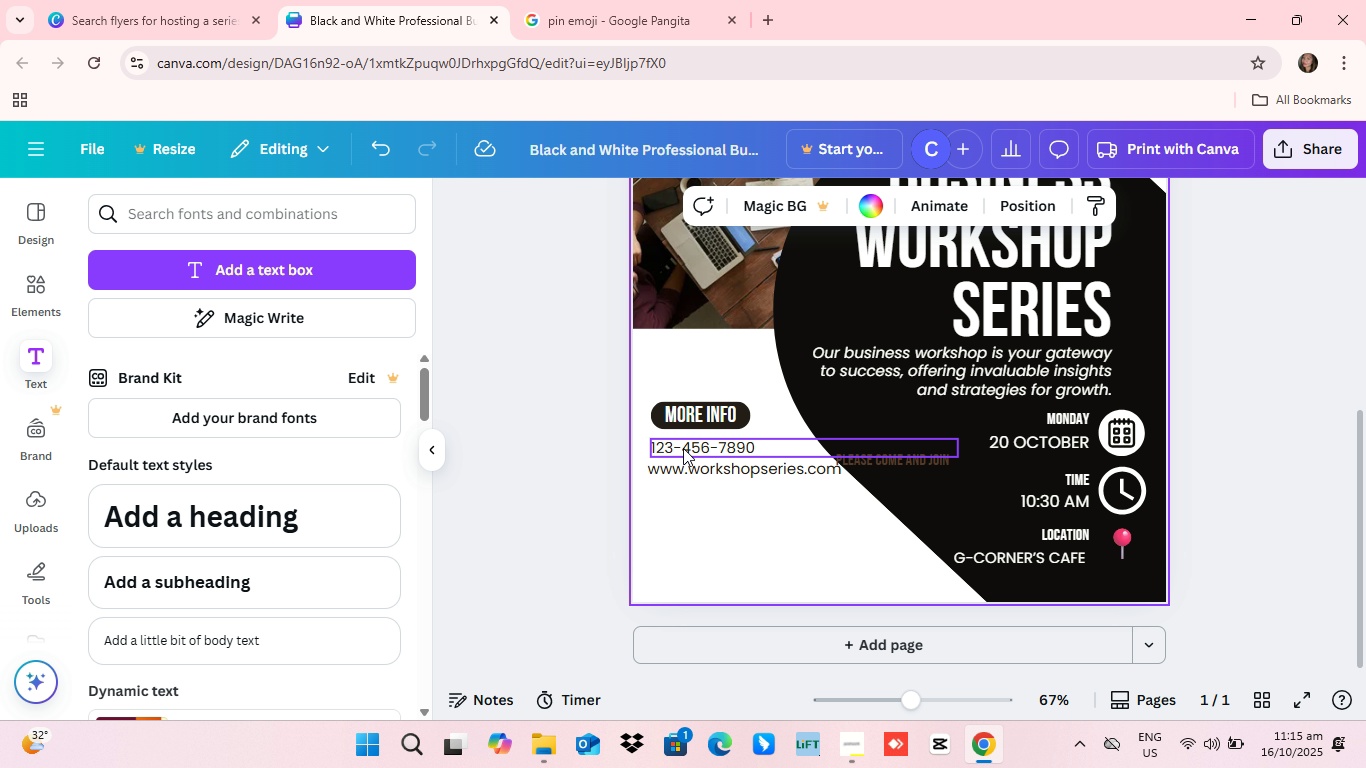 
left_click_drag(start_coordinate=[683, 448], to_coordinate=[685, 443])
 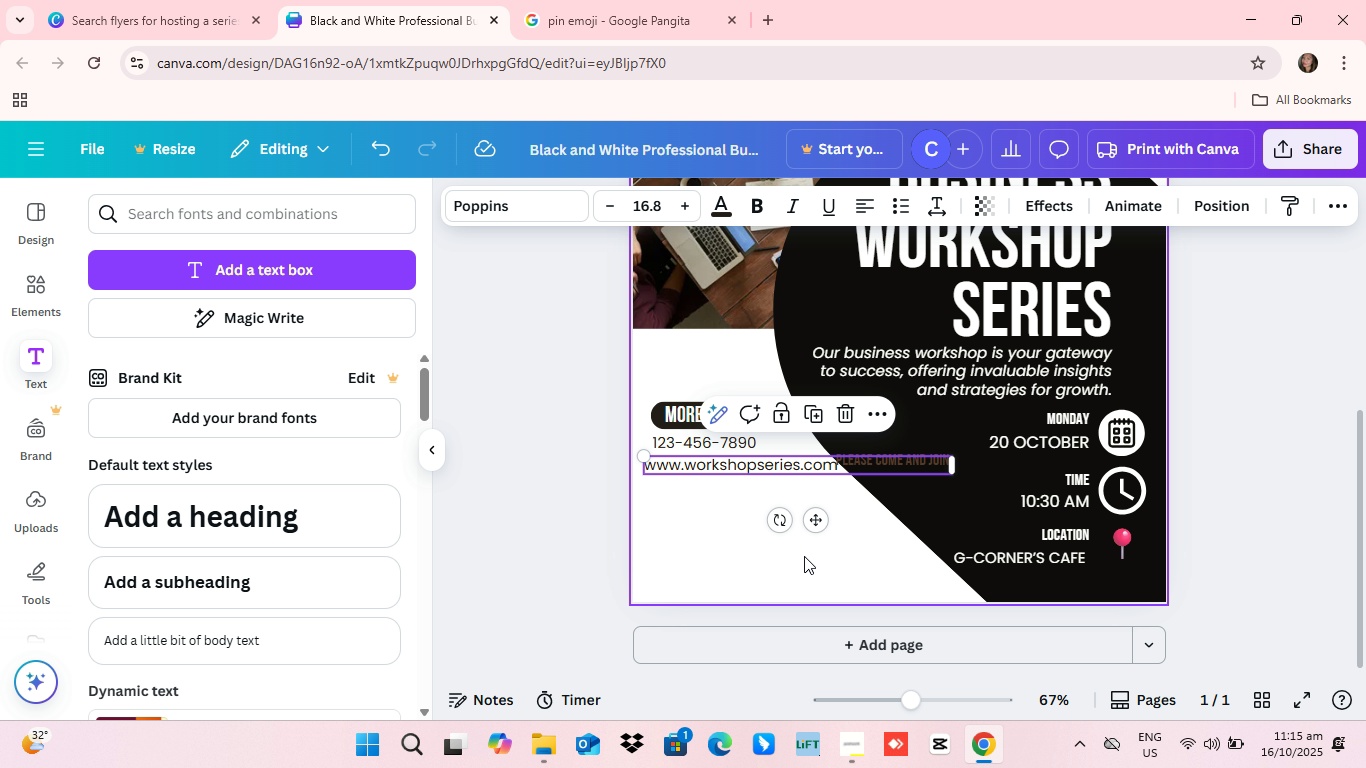 
left_click([753, 562])
 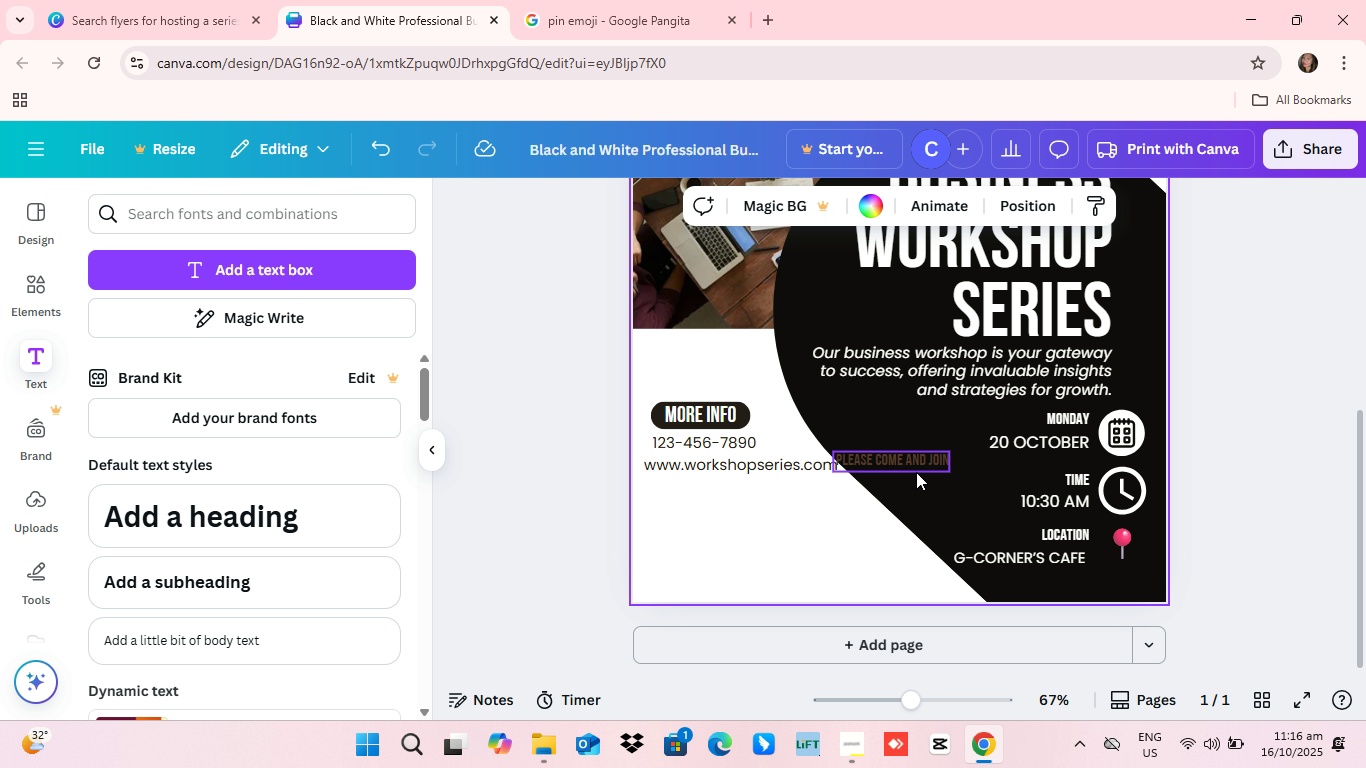 
left_click_drag(start_coordinate=[922, 461], to_coordinate=[726, 586])
 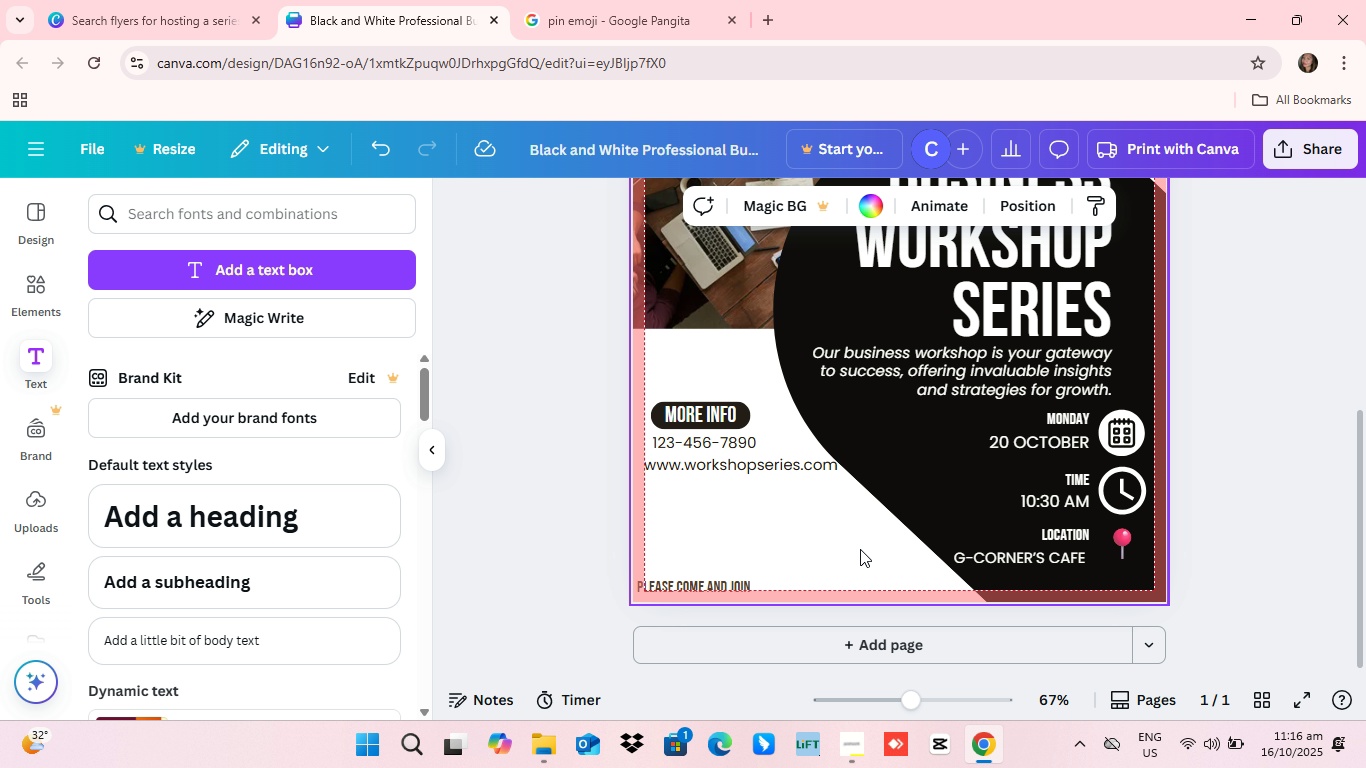 
left_click([860, 549])
 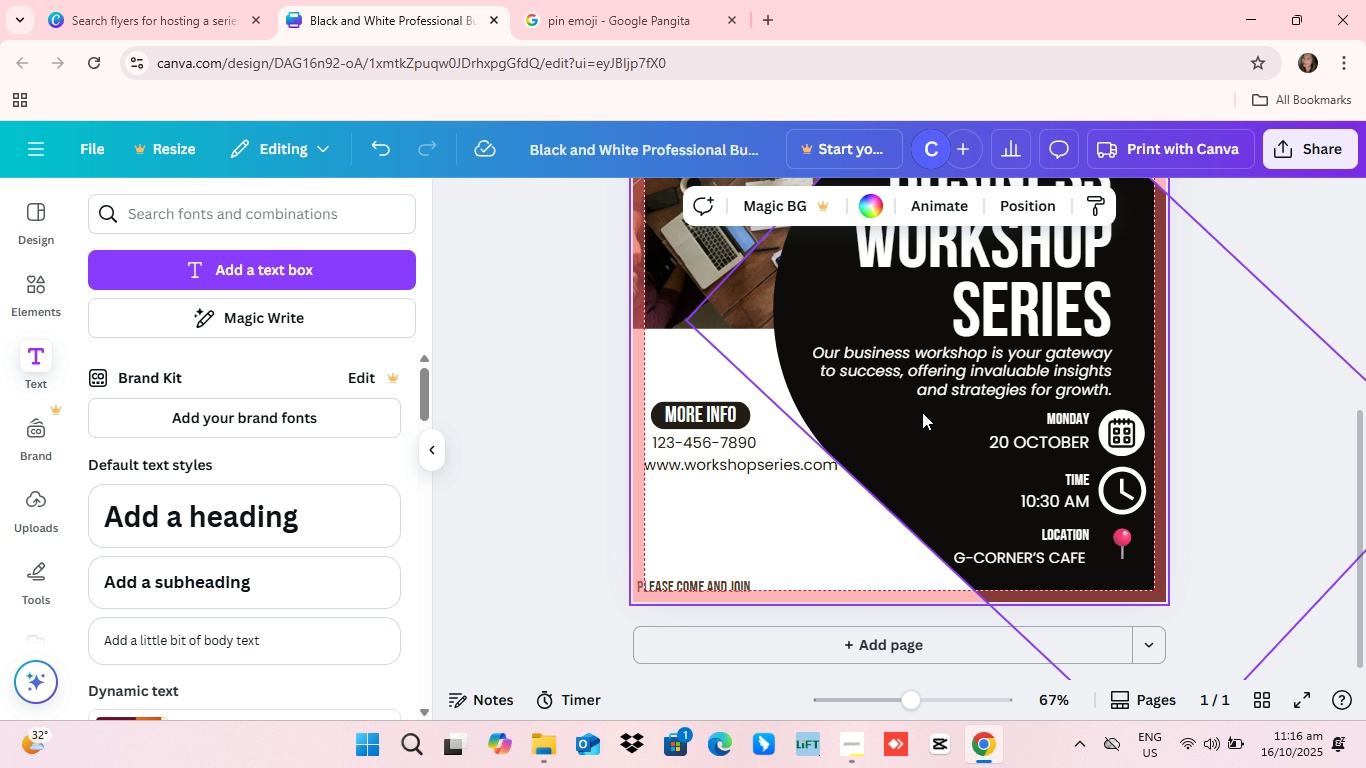 
left_click([922, 412])
 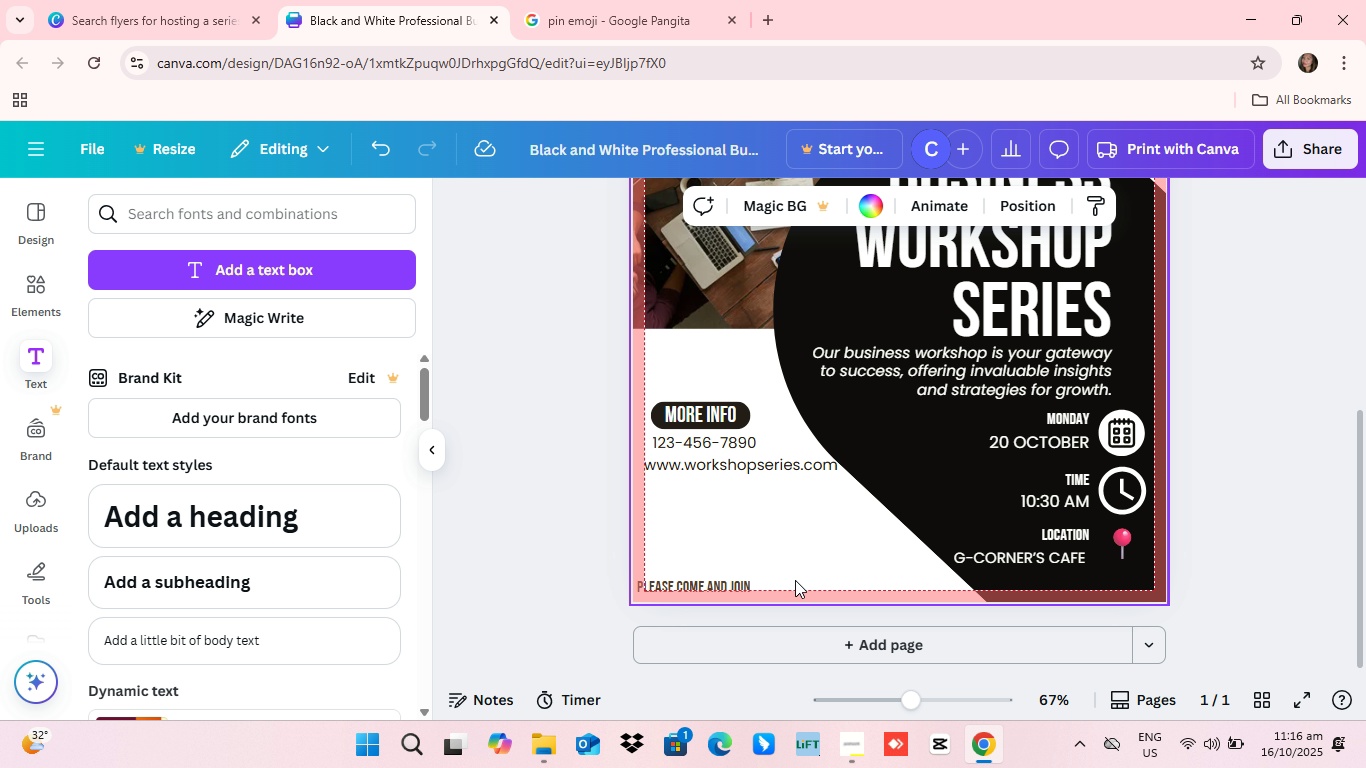 
left_click([801, 549])
 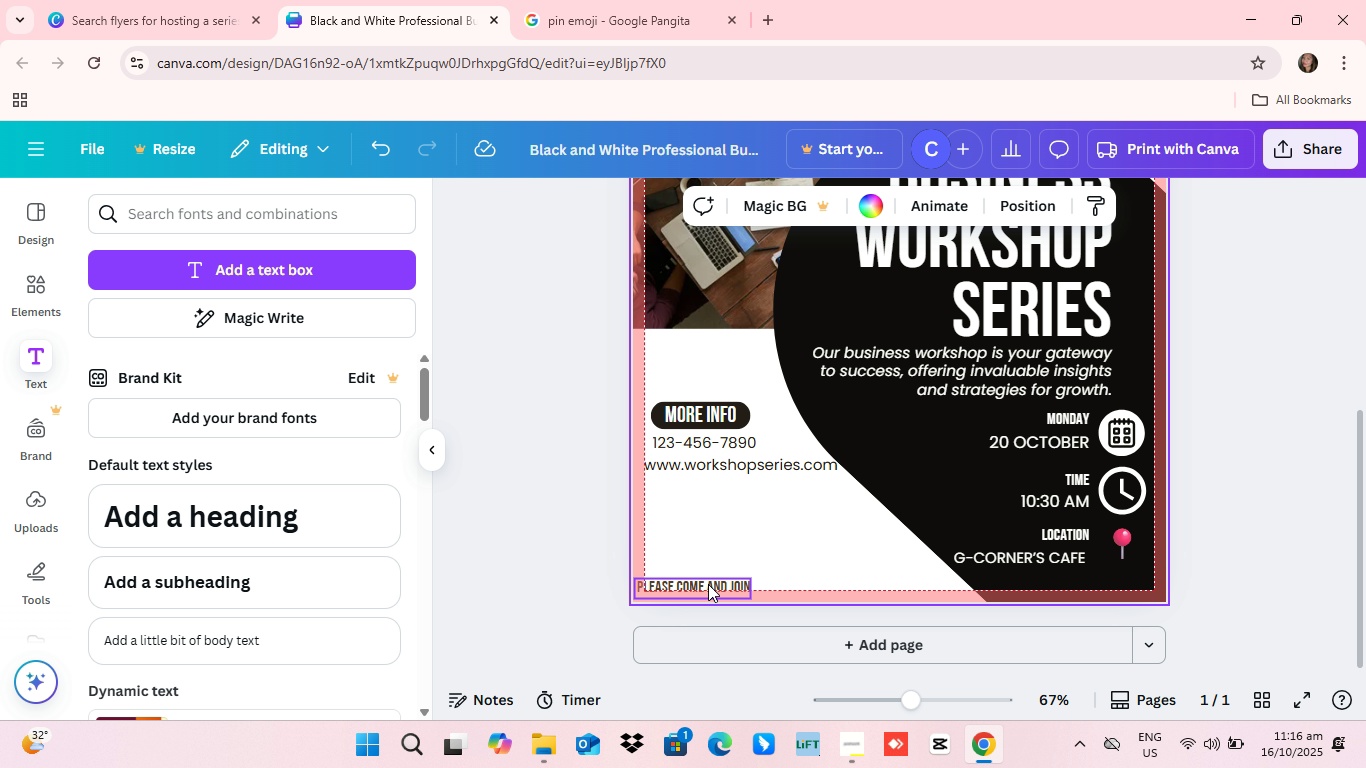 
left_click_drag(start_coordinate=[708, 584], to_coordinate=[724, 570])
 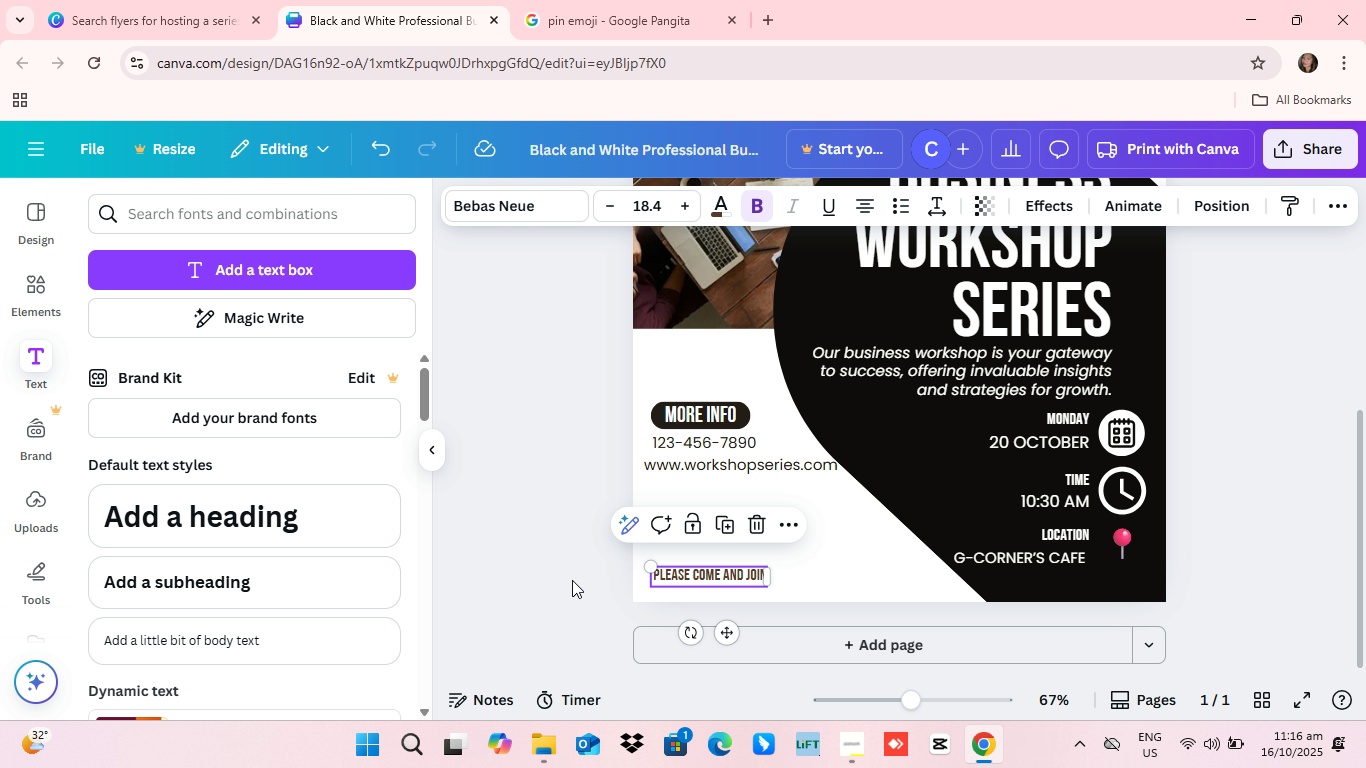 
left_click([572, 580])
 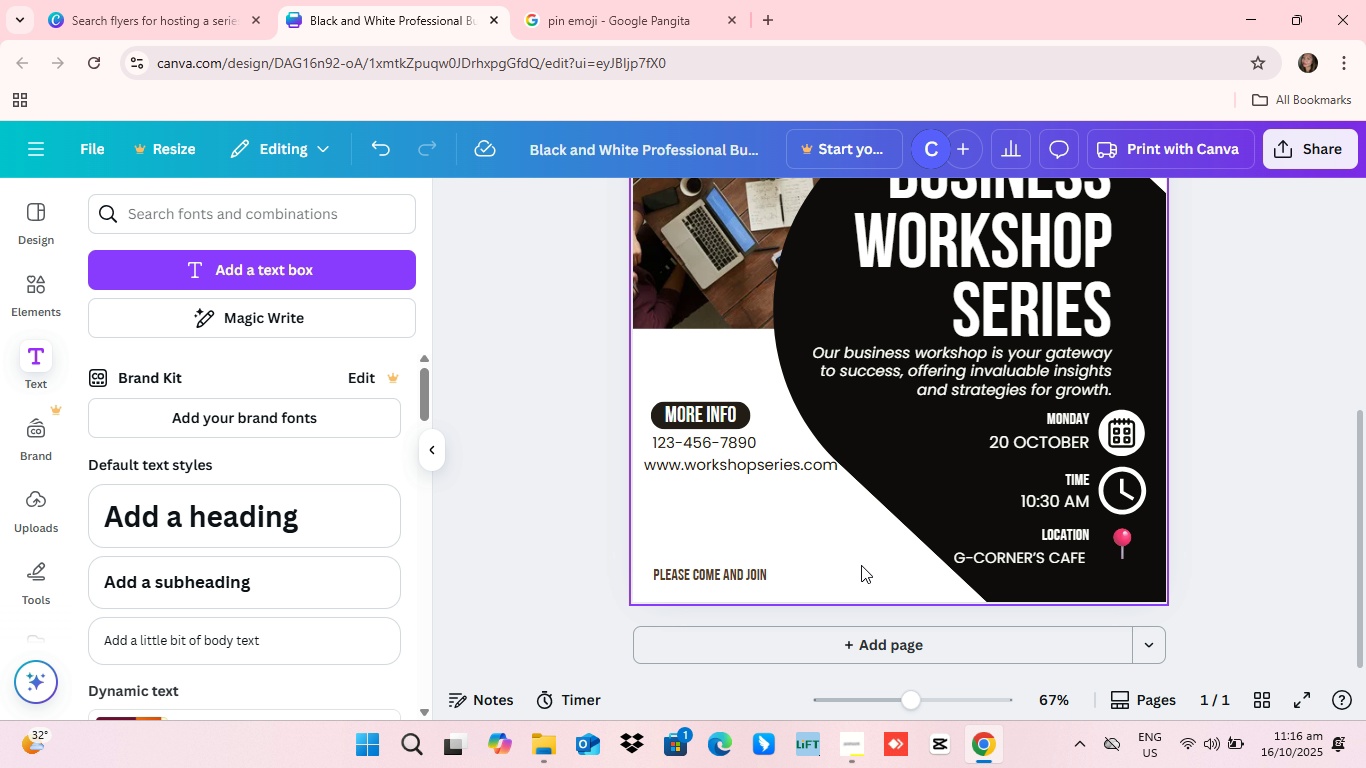 
left_click_drag(start_coordinate=[735, 575], to_coordinate=[743, 576])
 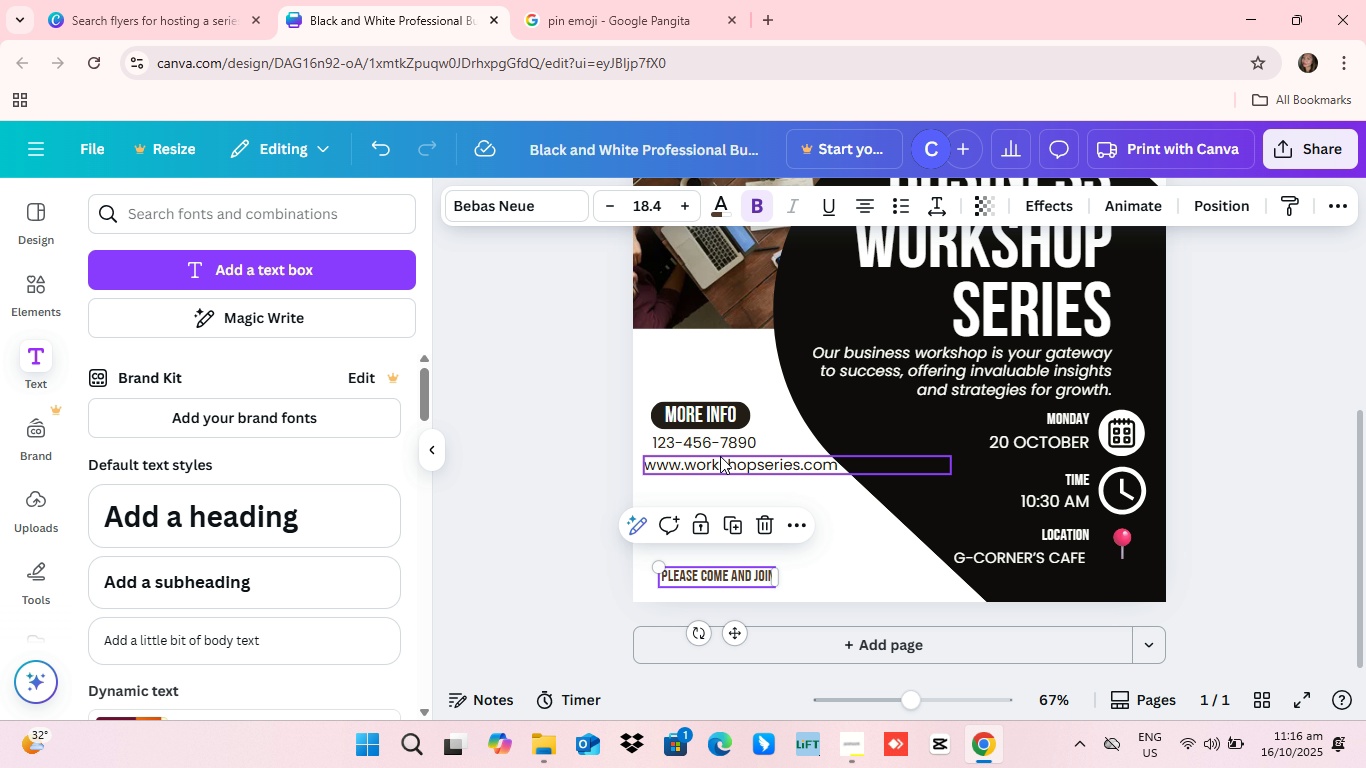 
left_click_drag(start_coordinate=[719, 466], to_coordinate=[726, 553])
 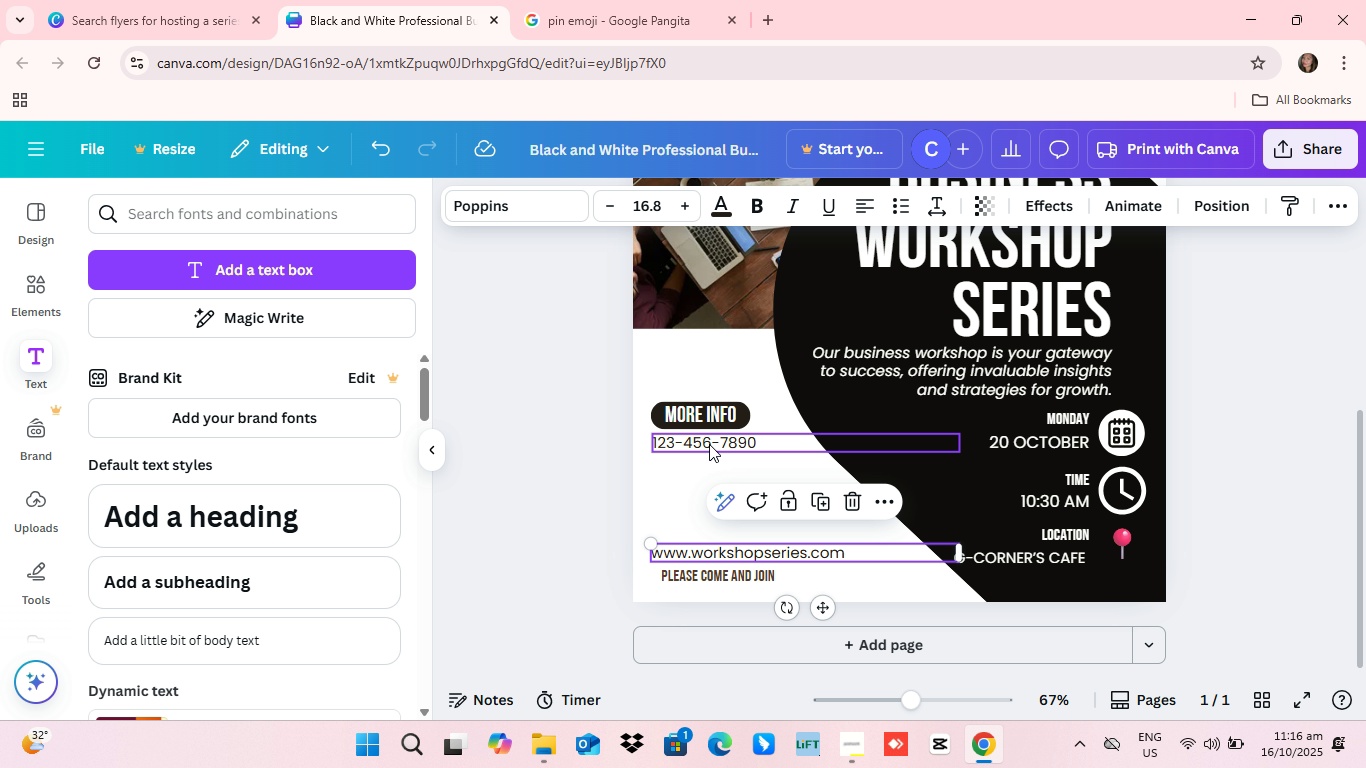 
left_click_drag(start_coordinate=[709, 444], to_coordinate=[711, 535])
 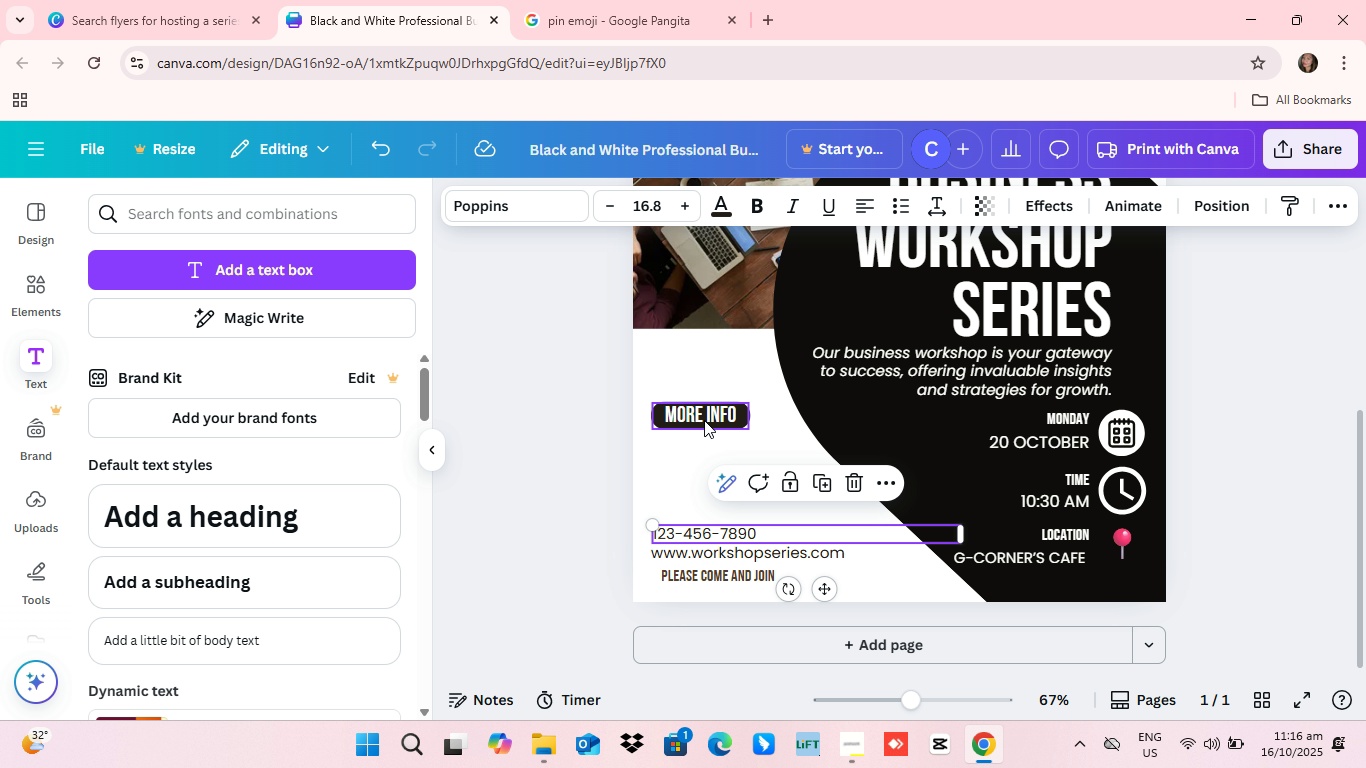 
left_click_drag(start_coordinate=[704, 420], to_coordinate=[868, 439])
 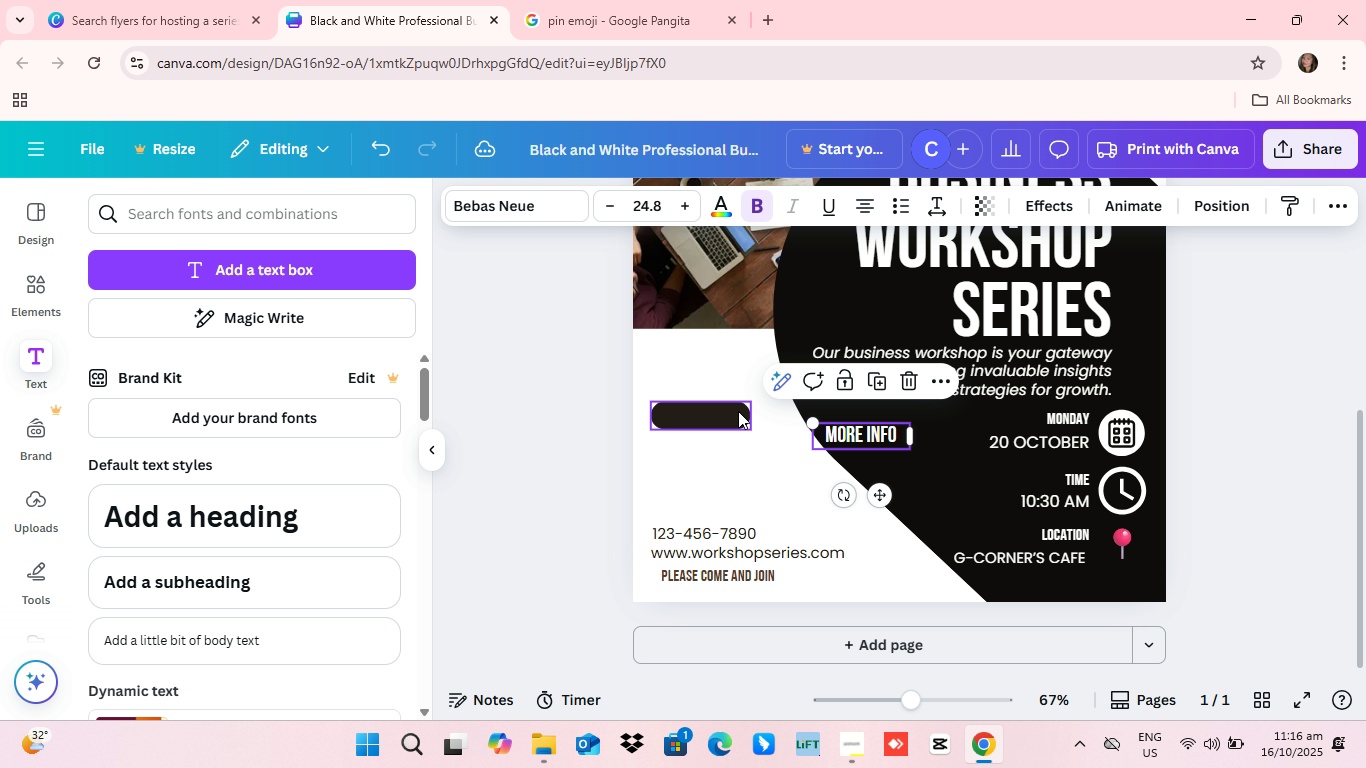 
left_click_drag(start_coordinate=[737, 411], to_coordinate=[735, 499])
 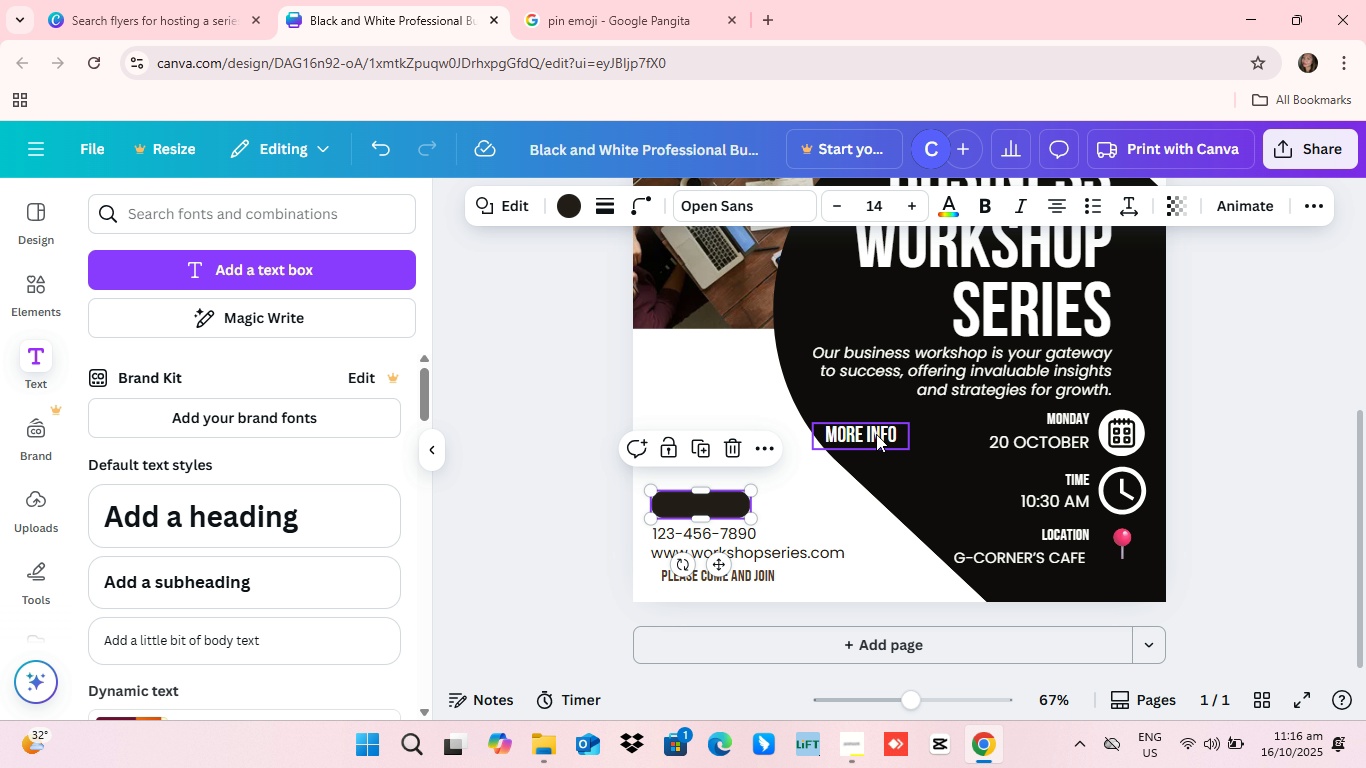 
left_click_drag(start_coordinate=[876, 433], to_coordinate=[722, 501])
 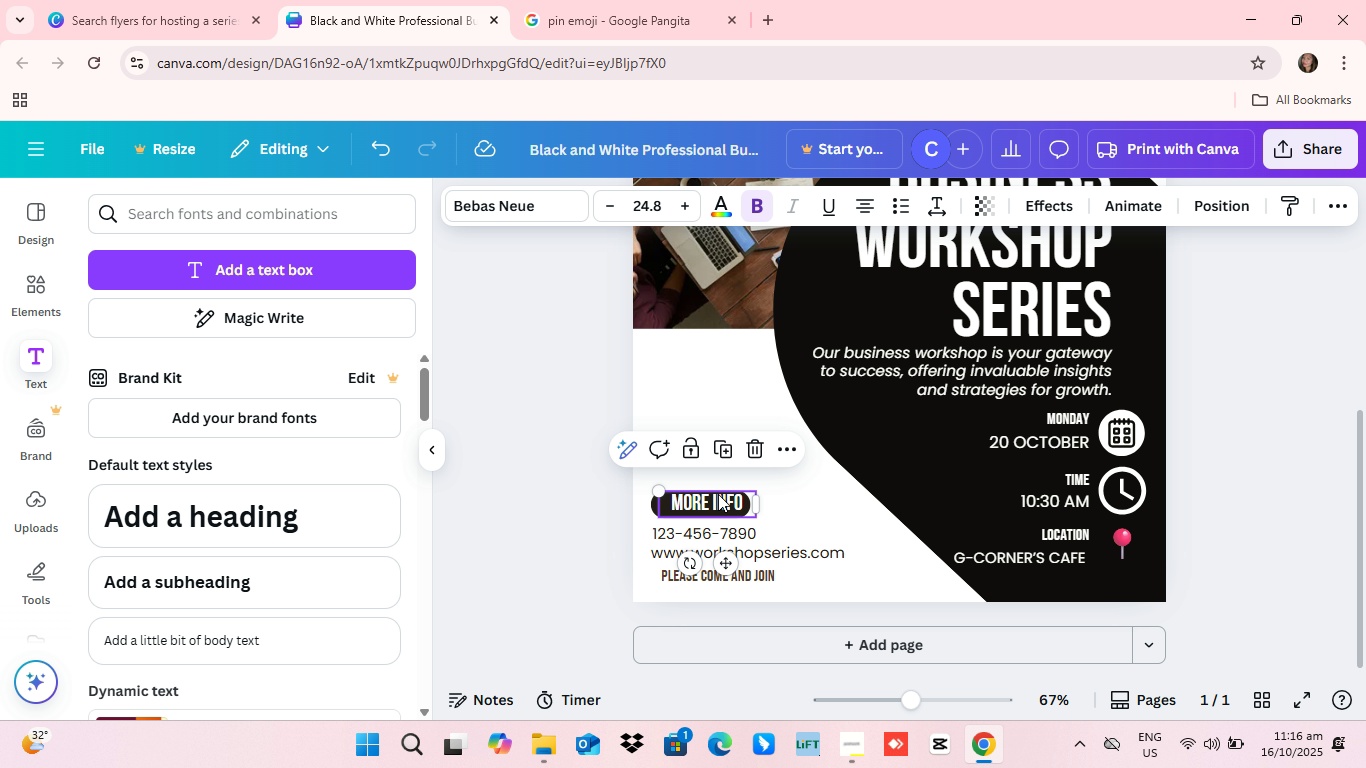 
left_click_drag(start_coordinate=[710, 498], to_coordinate=[704, 502])
 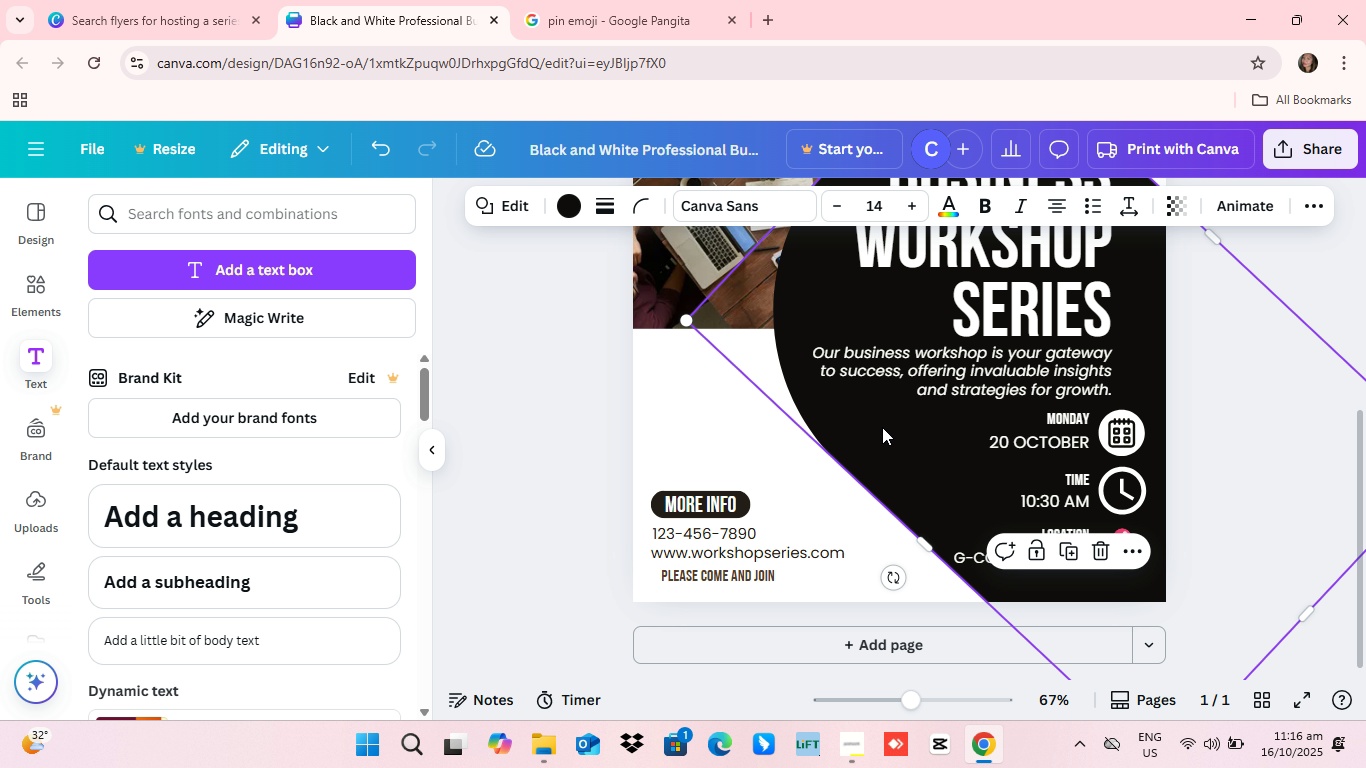 
left_click([882, 426])
 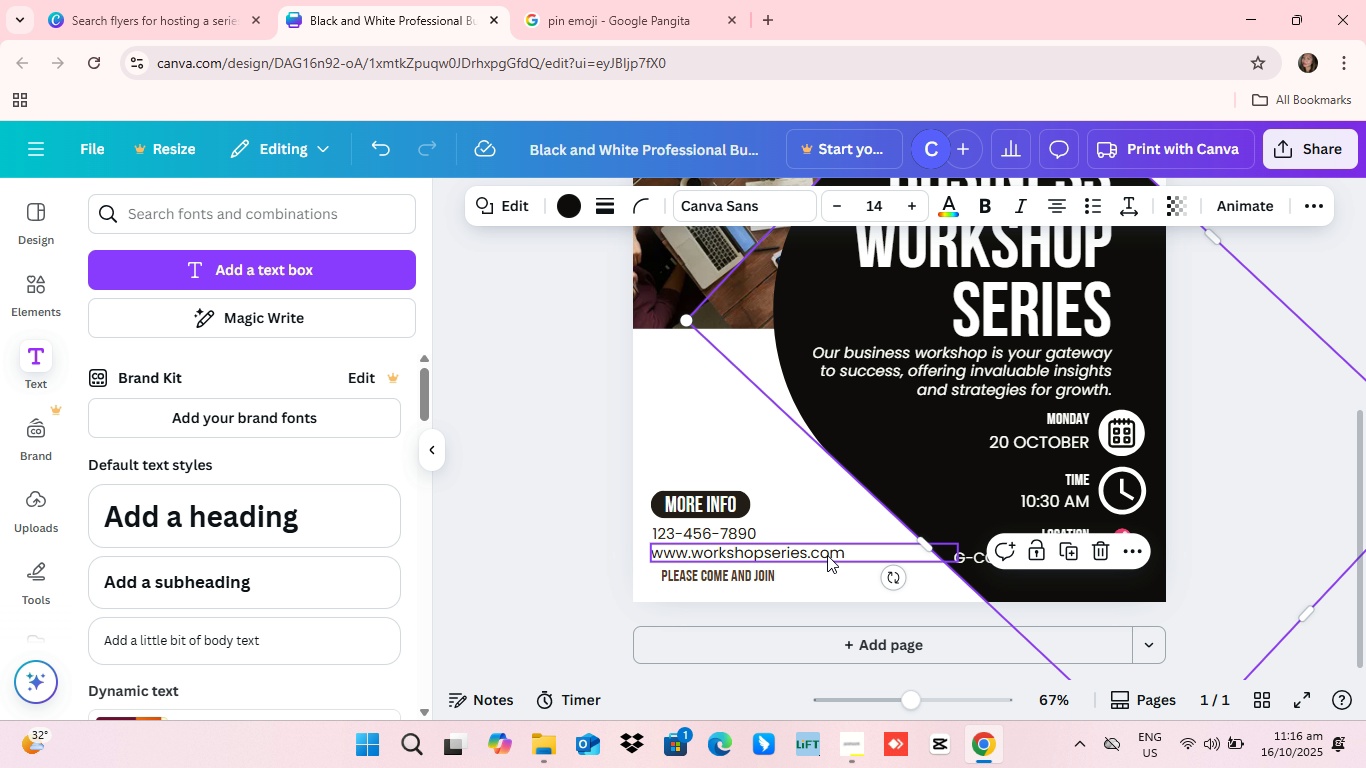 
scroll: coordinate [827, 555], scroll_direction: none, amount: 0.0
 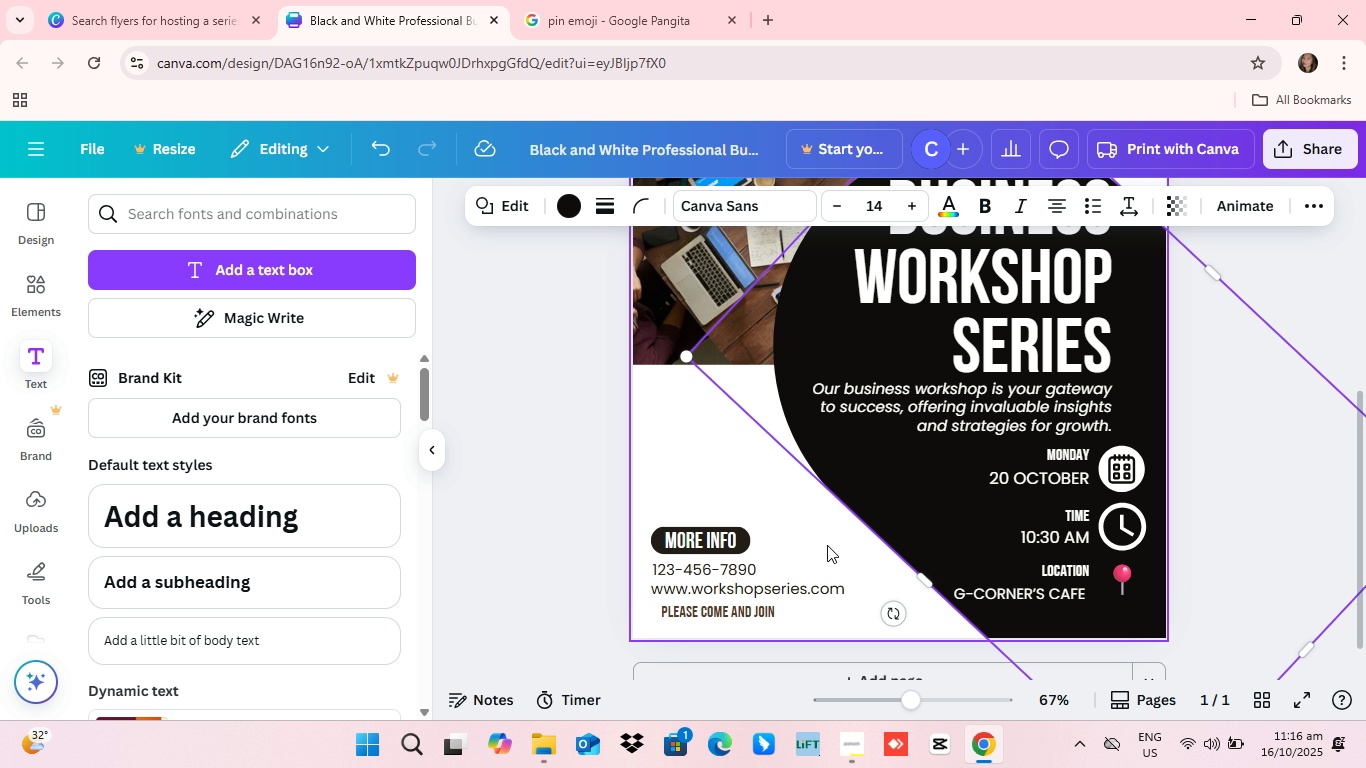 
scroll: coordinate [827, 541], scroll_direction: up, amount: 1.0
 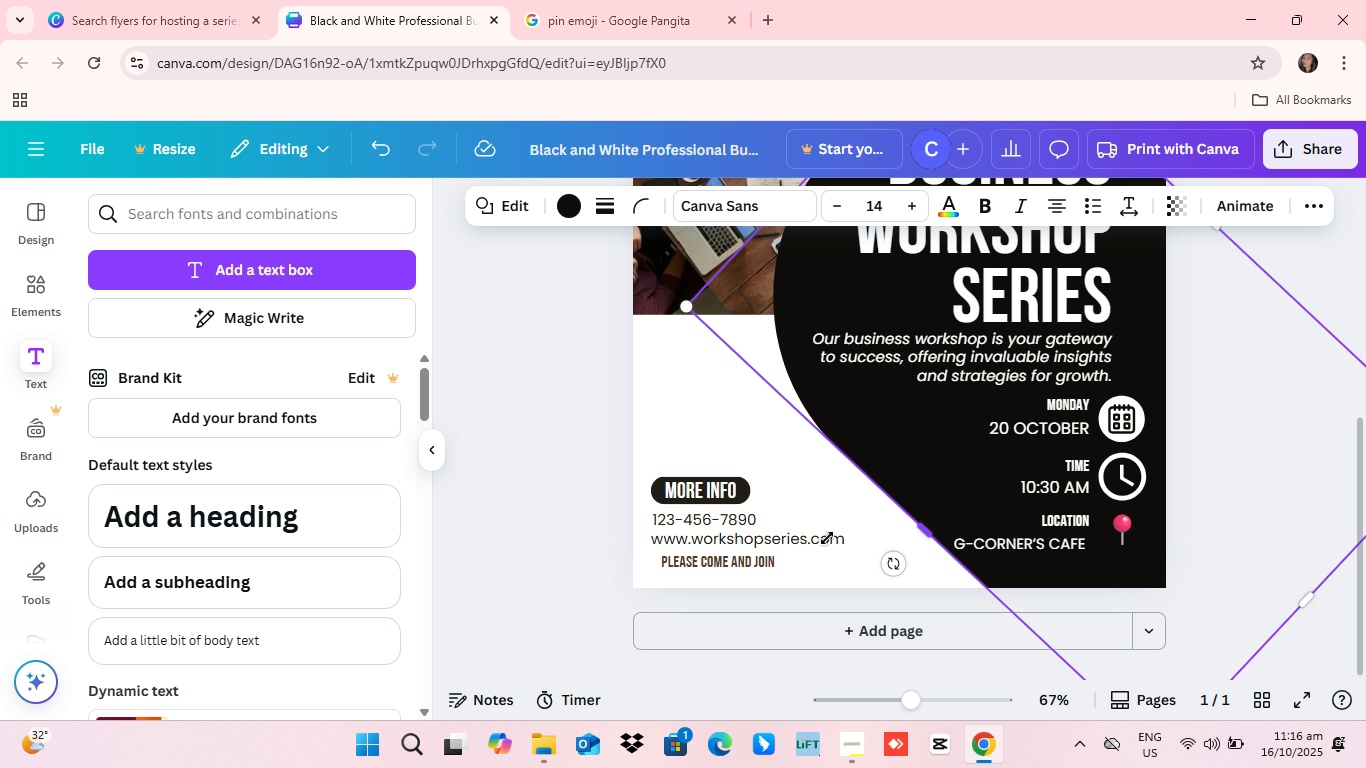 
scroll: coordinate [827, 538], scroll_direction: down, amount: 2.0
 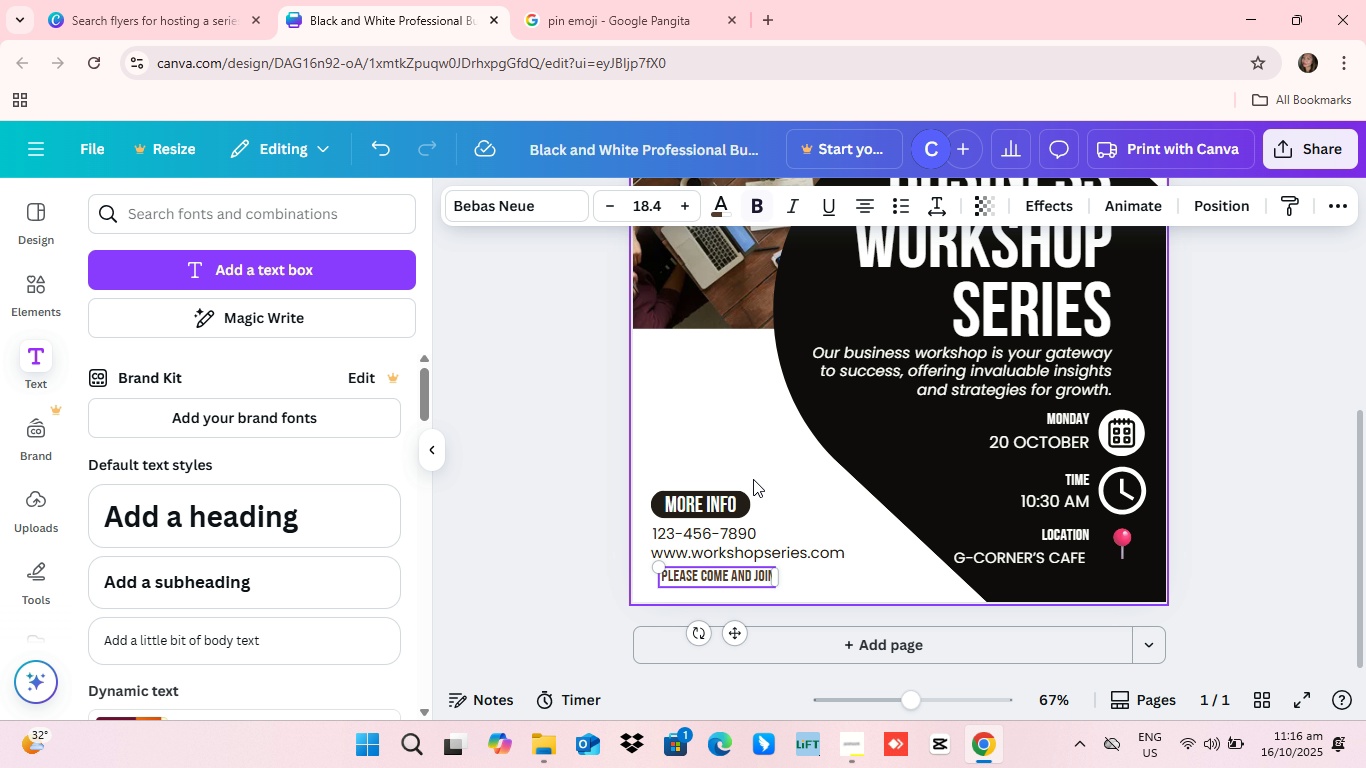 
left_click_drag(start_coordinate=[732, 471], to_coordinate=[795, 488])
 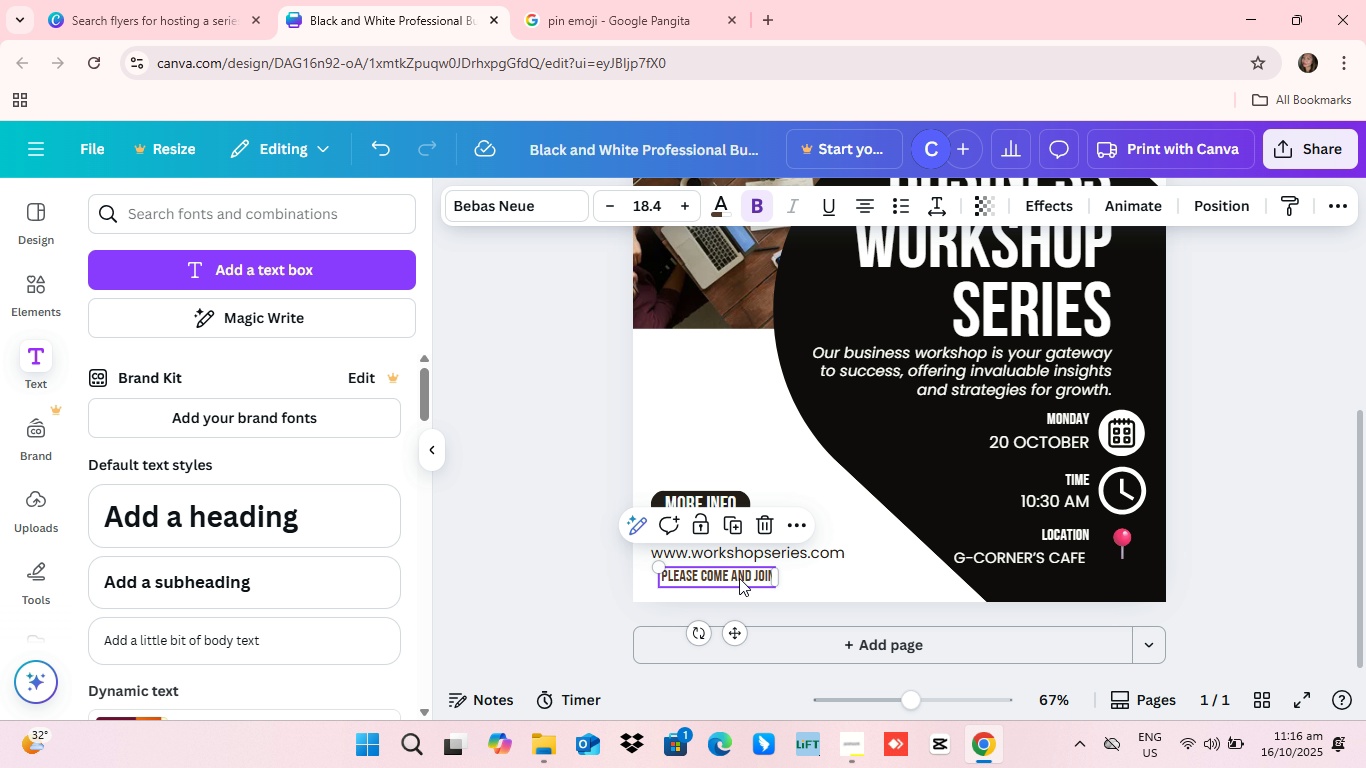 
left_click_drag(start_coordinate=[739, 578], to_coordinate=[840, 577])
 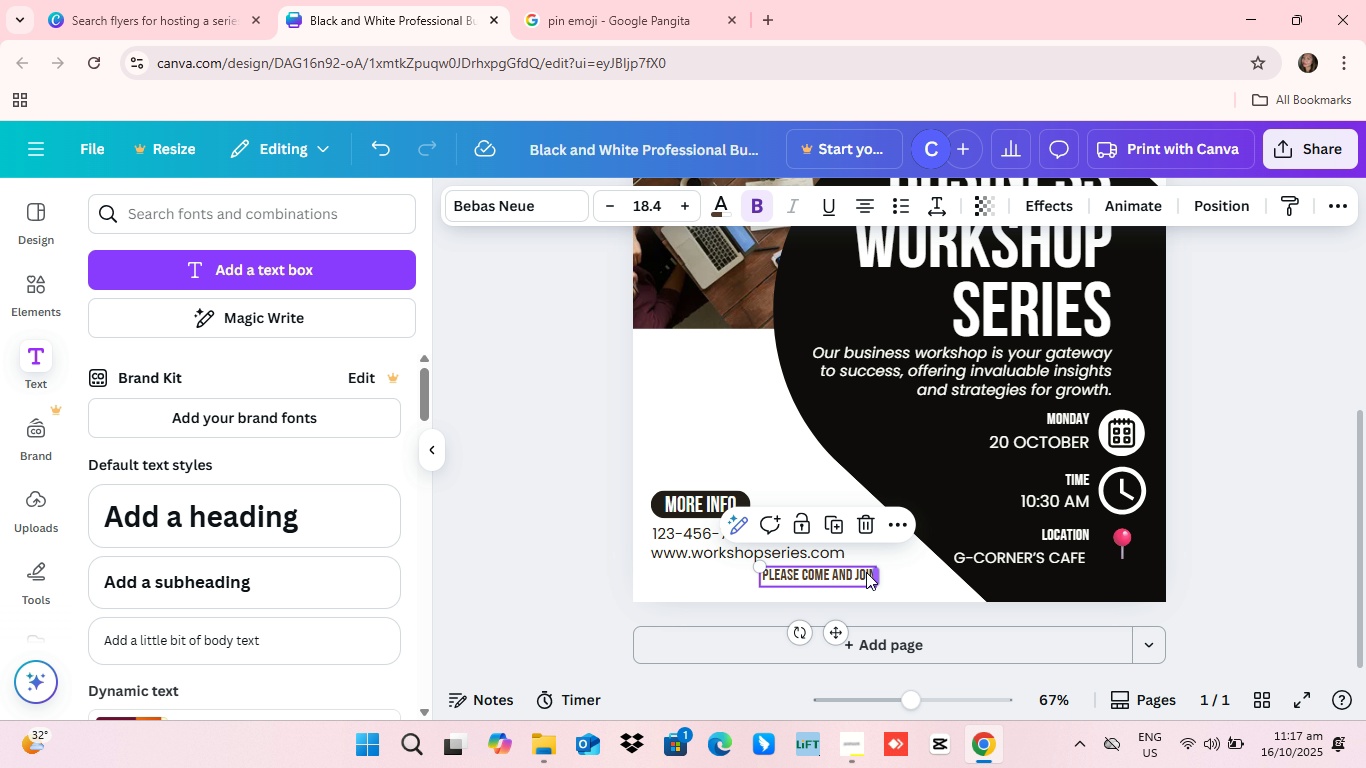 
left_click_drag(start_coordinate=[840, 578], to_coordinate=[913, 457])
 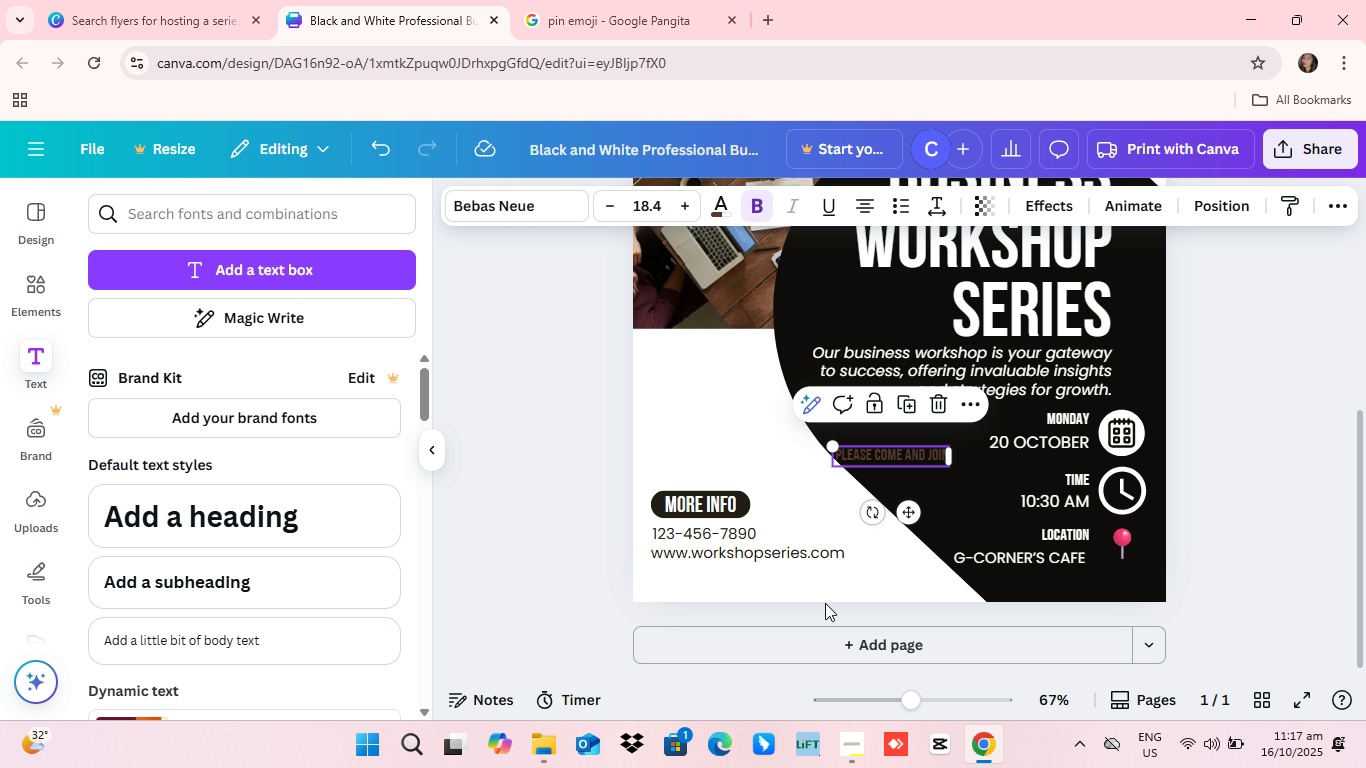 
scroll: coordinate [825, 603], scroll_direction: none, amount: 0.0
 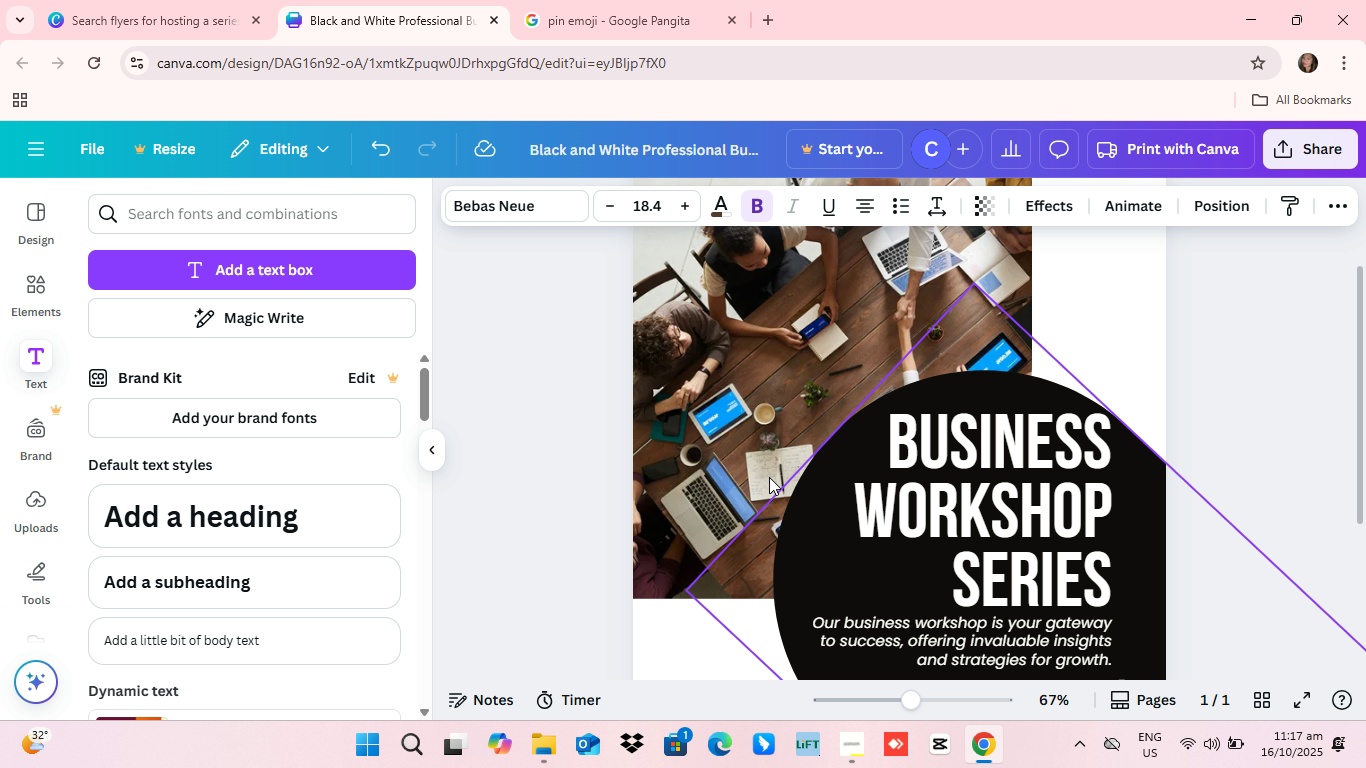 
scroll: coordinate [770, 477], scroll_direction: up, amount: 4.0
 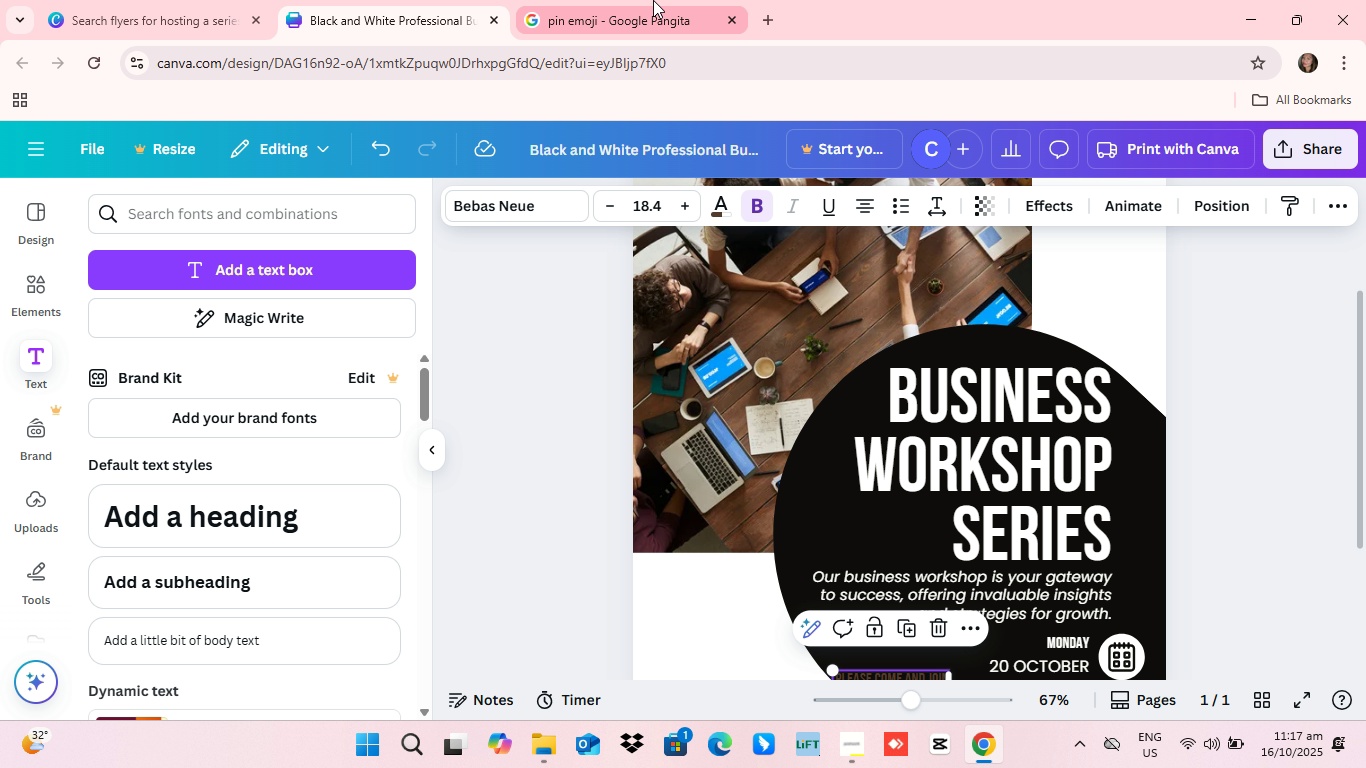 
scroll: coordinate [680, 219], scroll_direction: down, amount: 1.0
 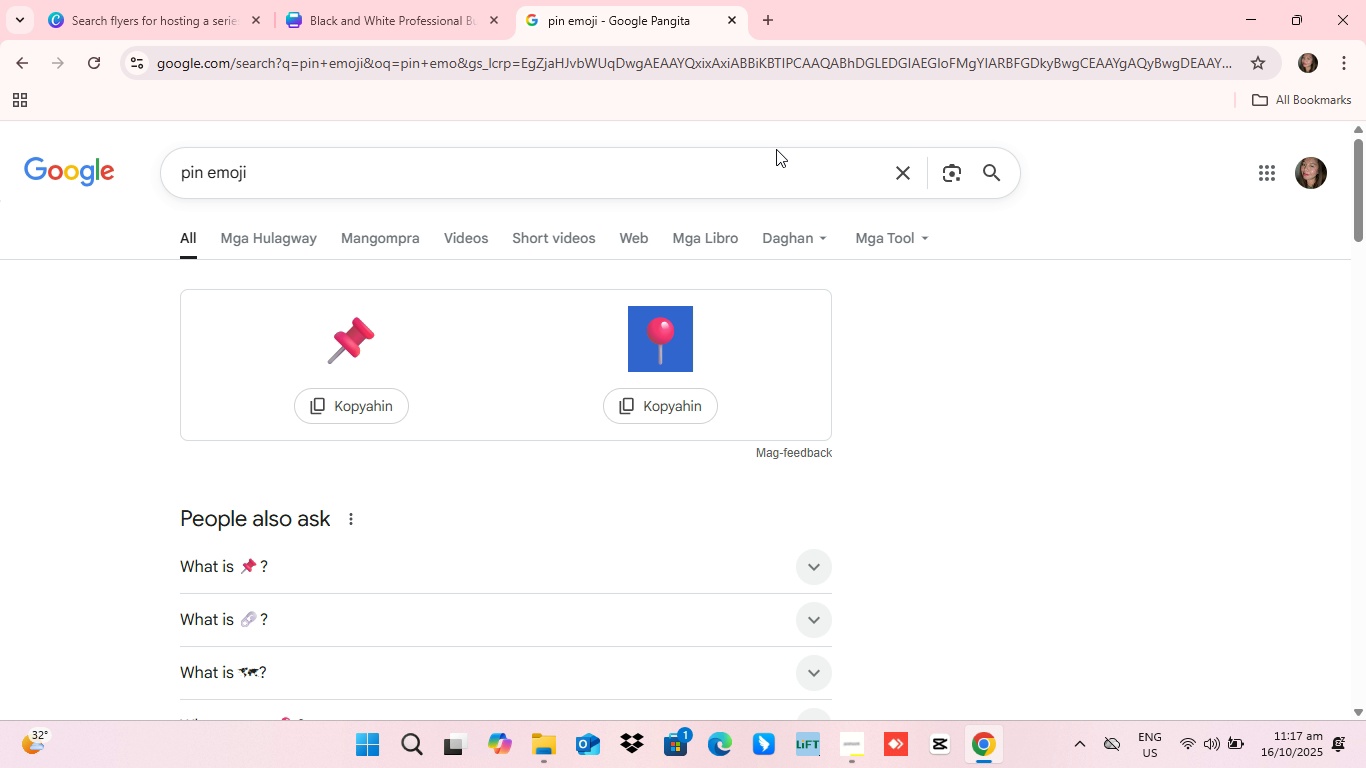 
left_click([653, 0])
 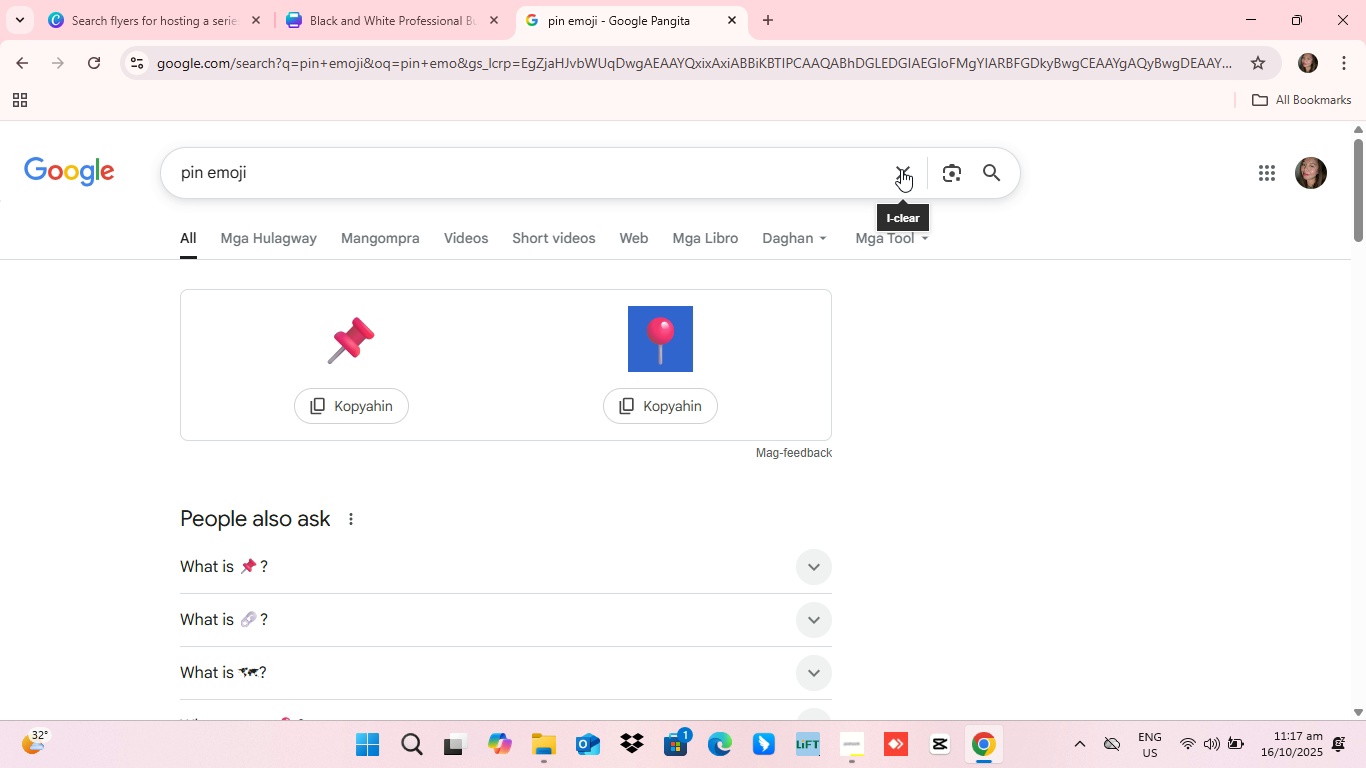 
left_click([901, 169])
 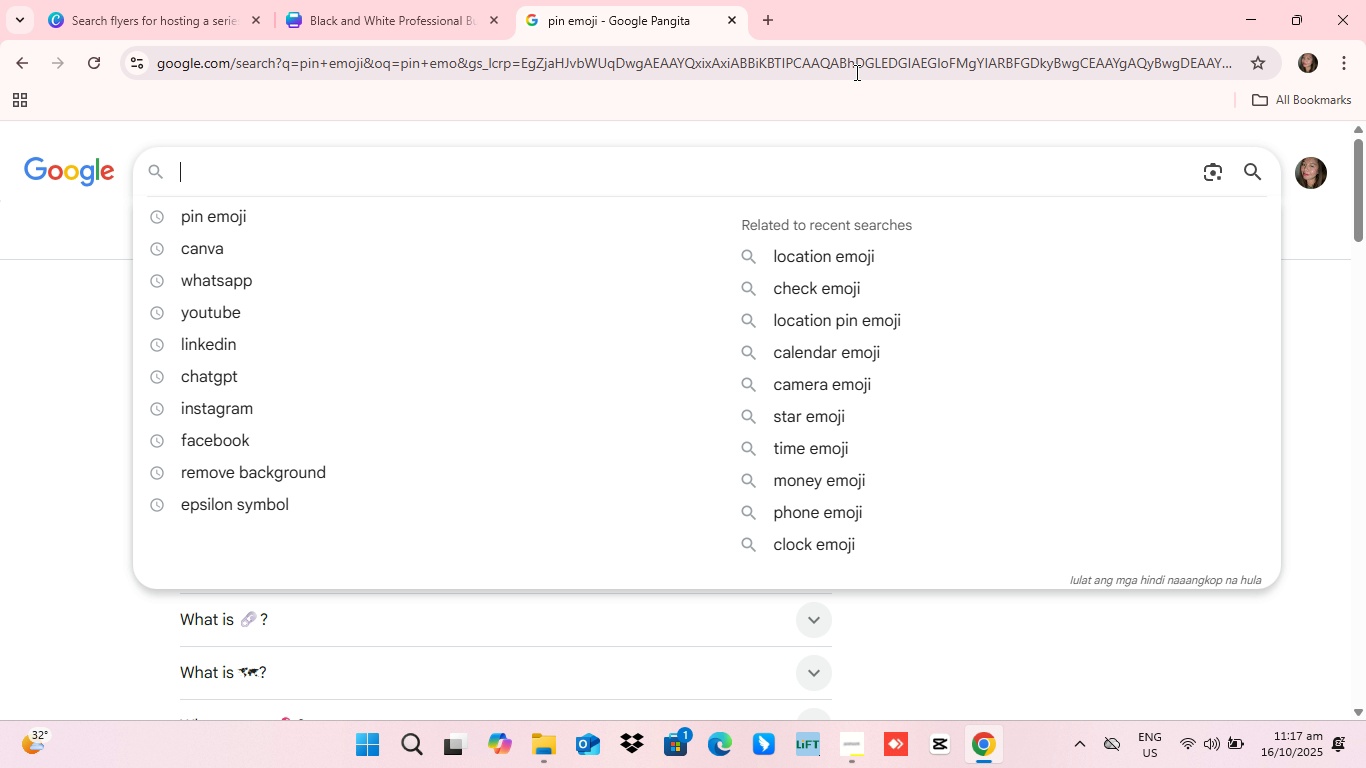 
type(PLEASEC)
key(Backspace)
type( COME AND JOIB)
key(Backspace)
type(N )
 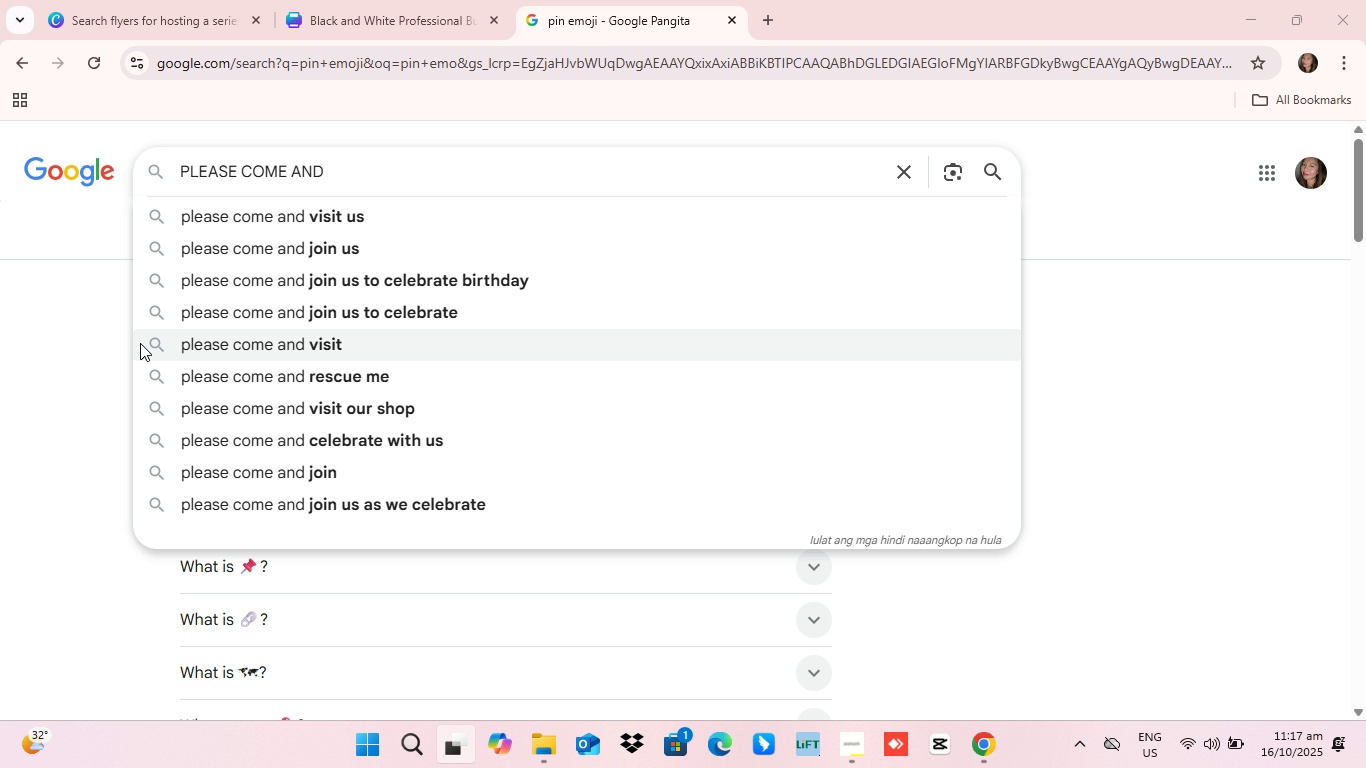 
left_click_drag(start_coordinate=[441, 767], to_coordinate=[1044, 757])
 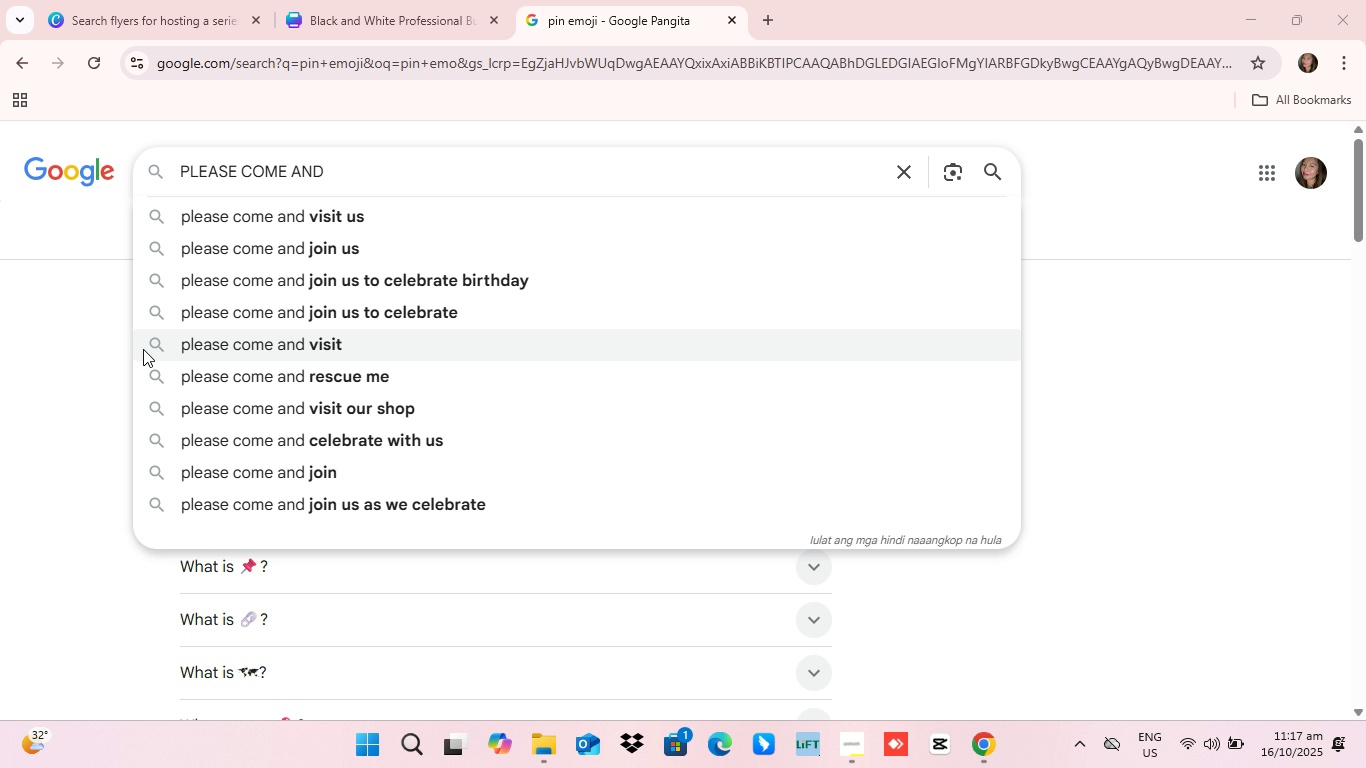 
key(Enter)
 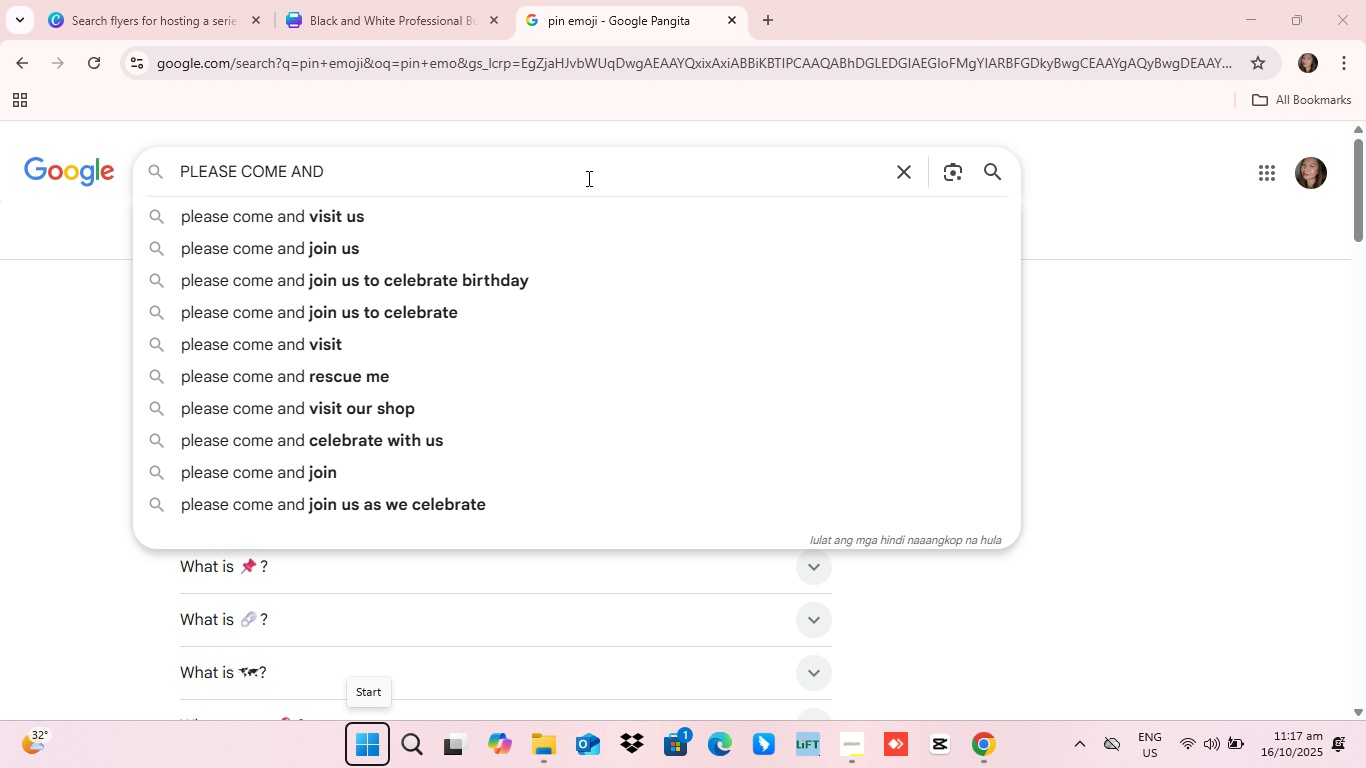 
left_click([480, 165])
 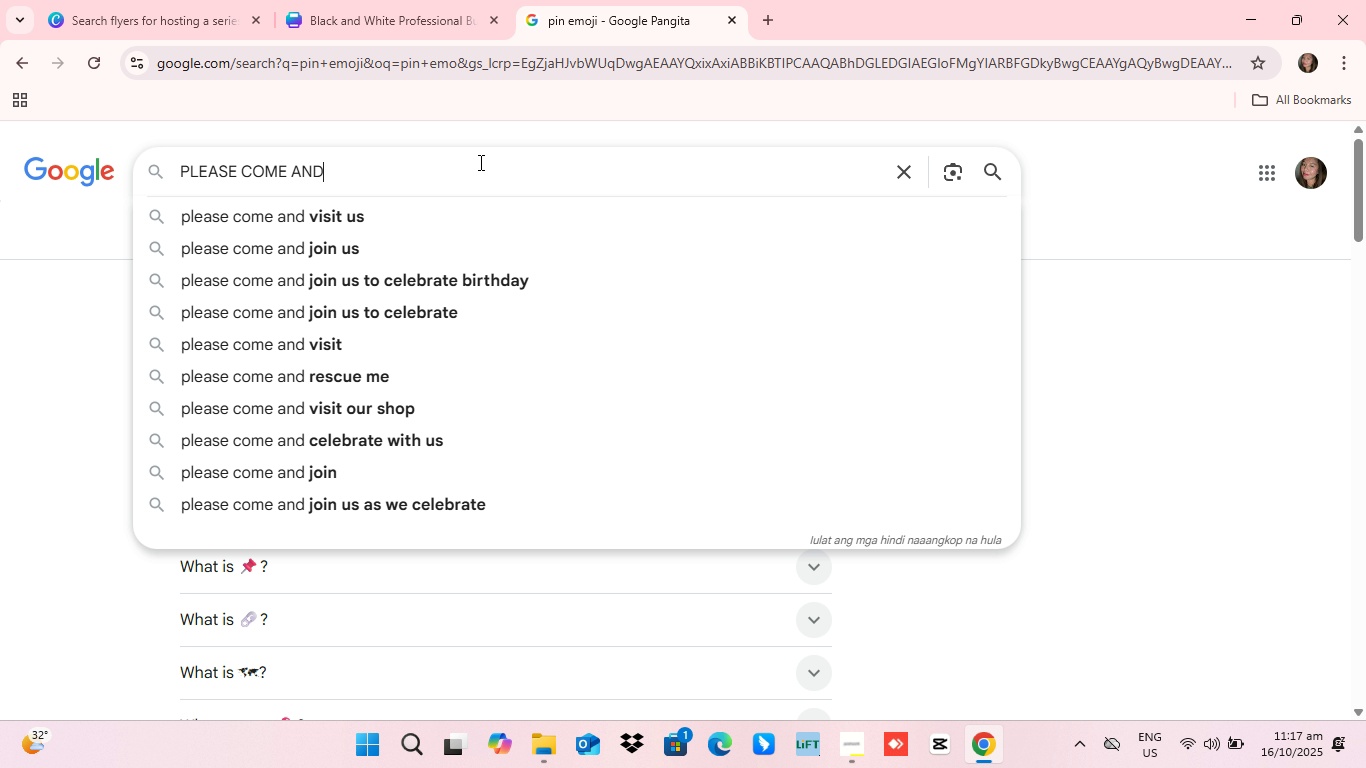 
type( JPIN)
key(Backspace)
key(Backspace)
key(Backspace)
key(Backspace)
type(IN)
 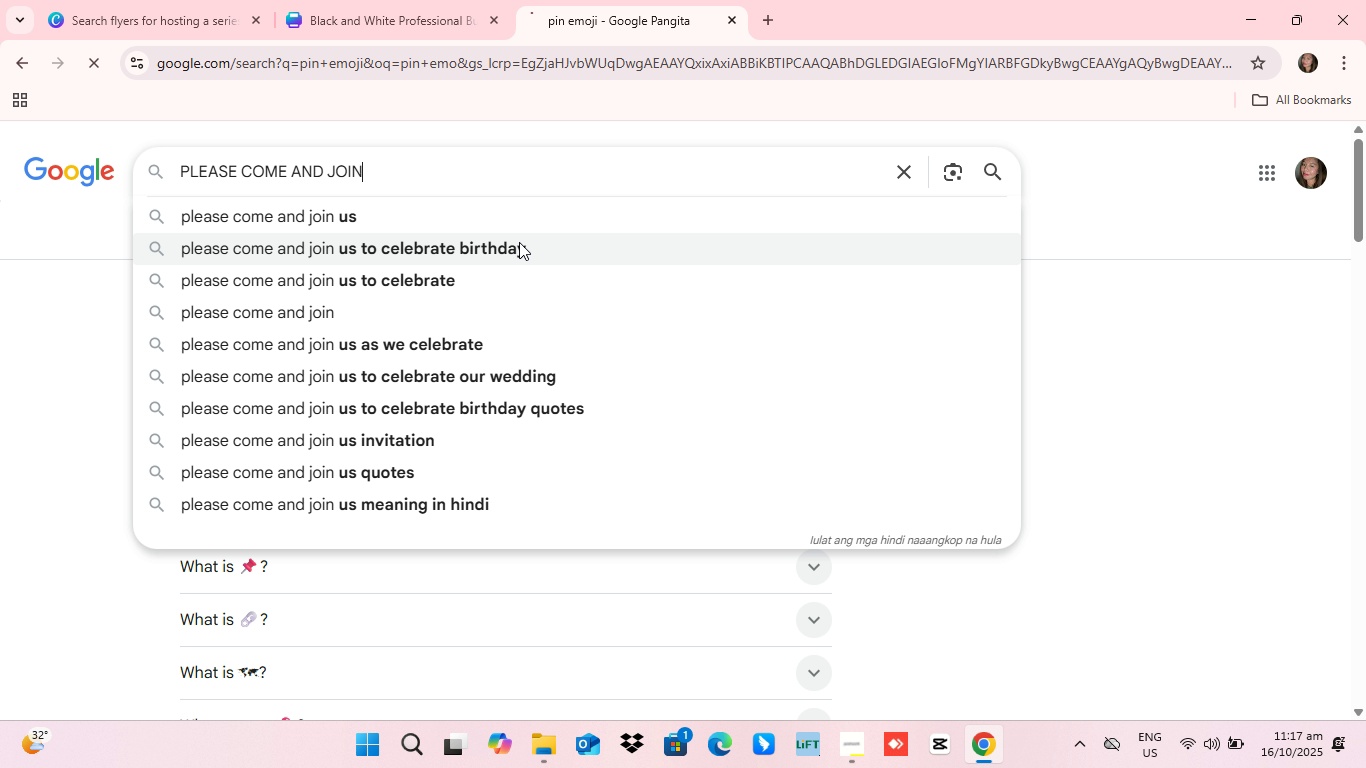 
hold_key(key=O, duration=3.64)
 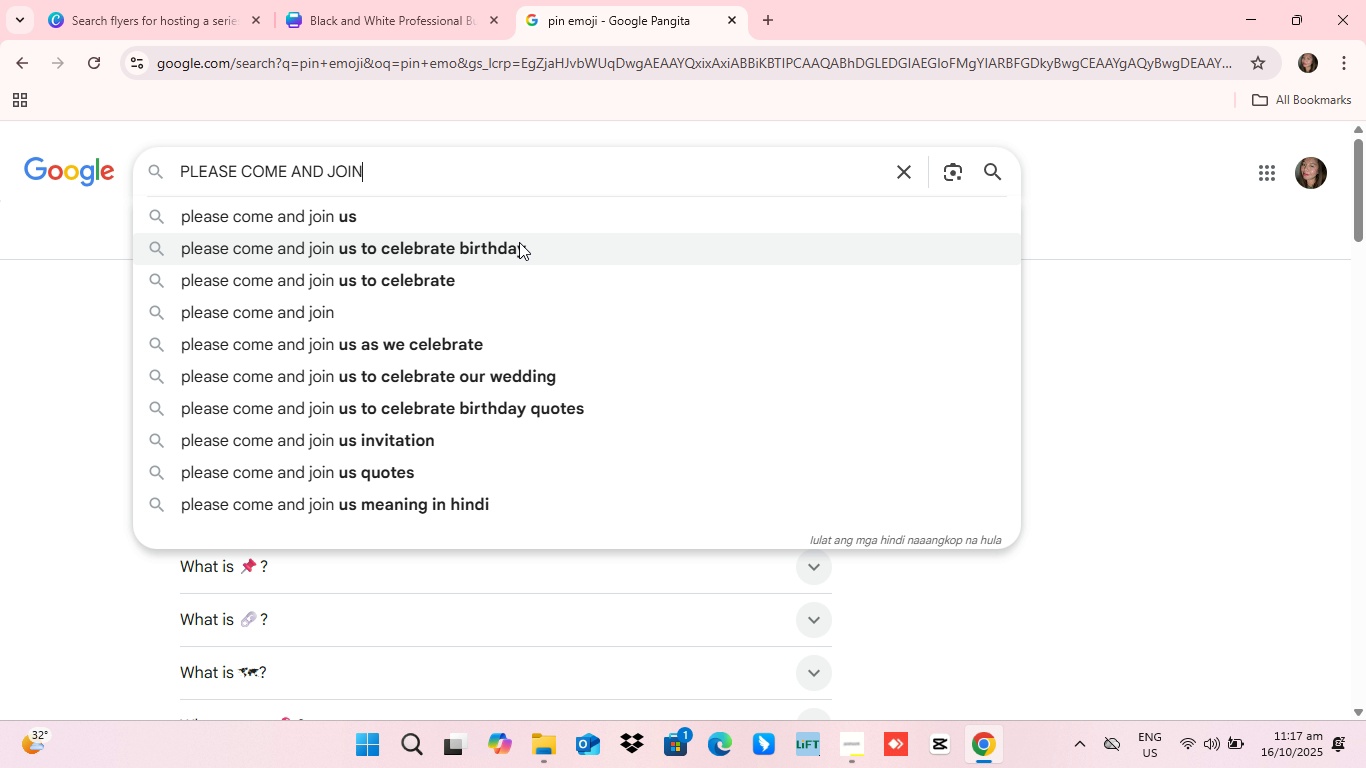 
key(Enter)
 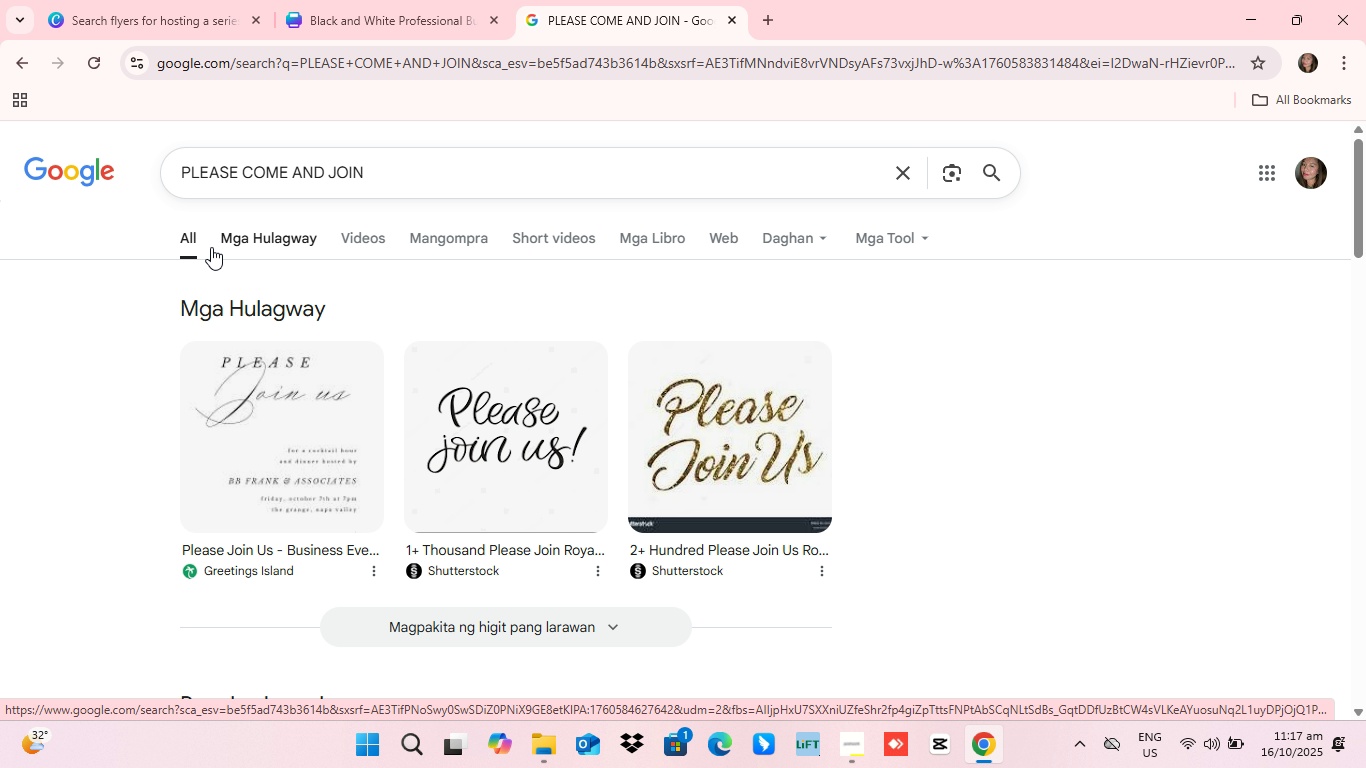 
wait(12.1)
 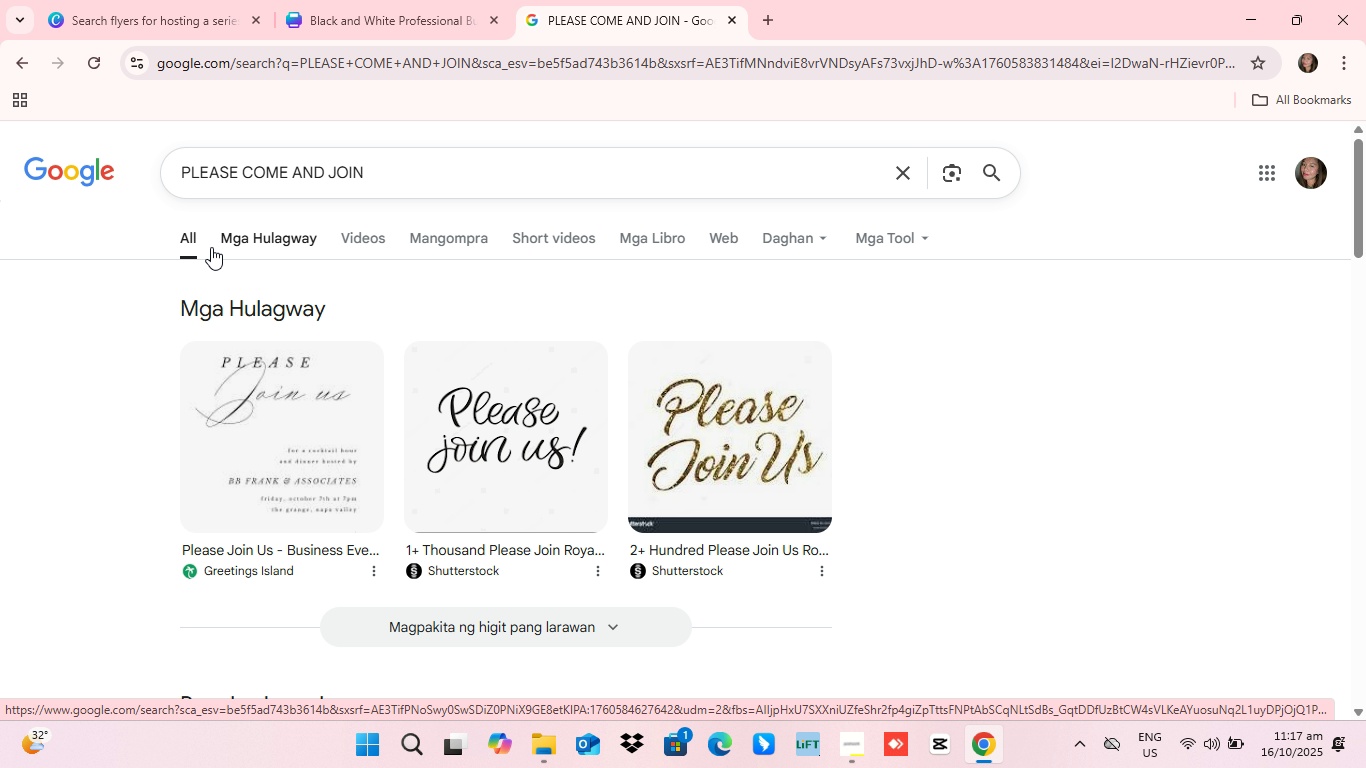 
left_click([333, 26])
 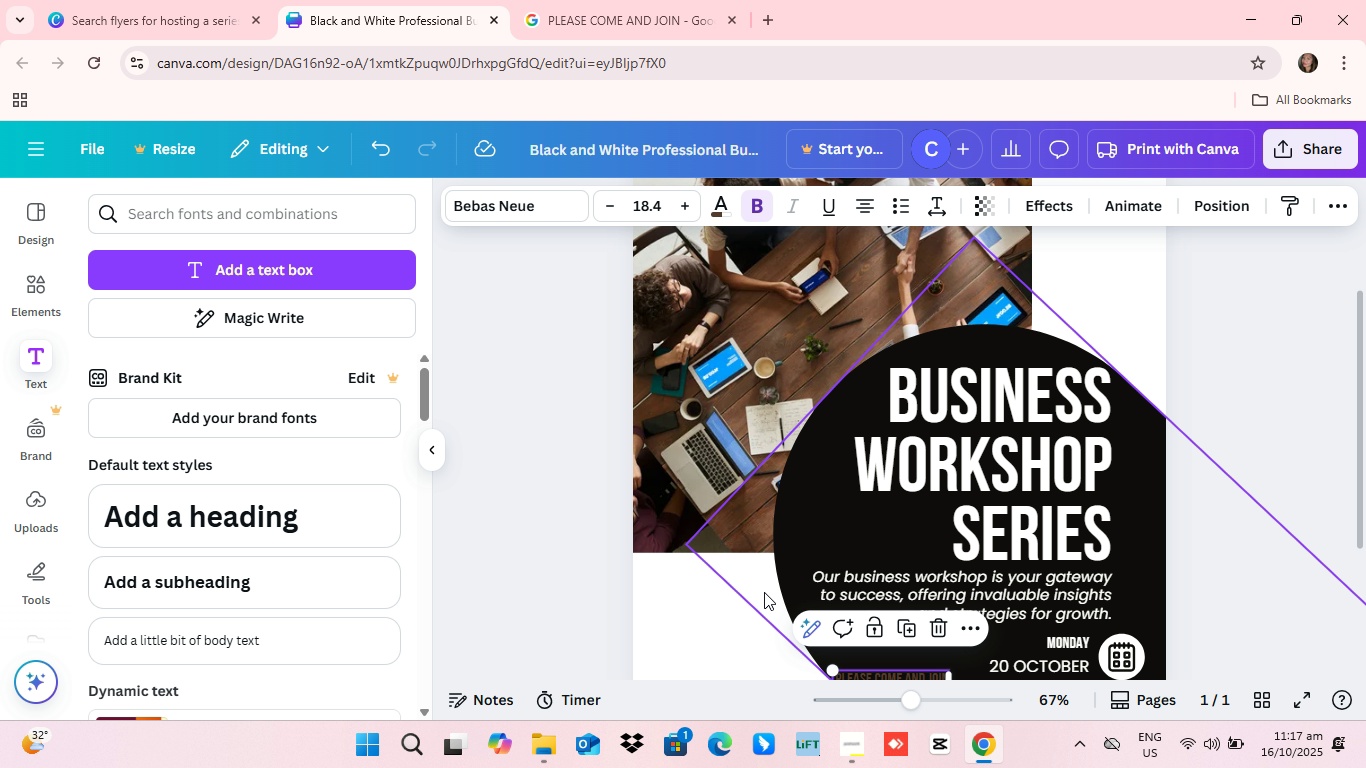 
scroll: coordinate [776, 569], scroll_direction: down, amount: 3.0
 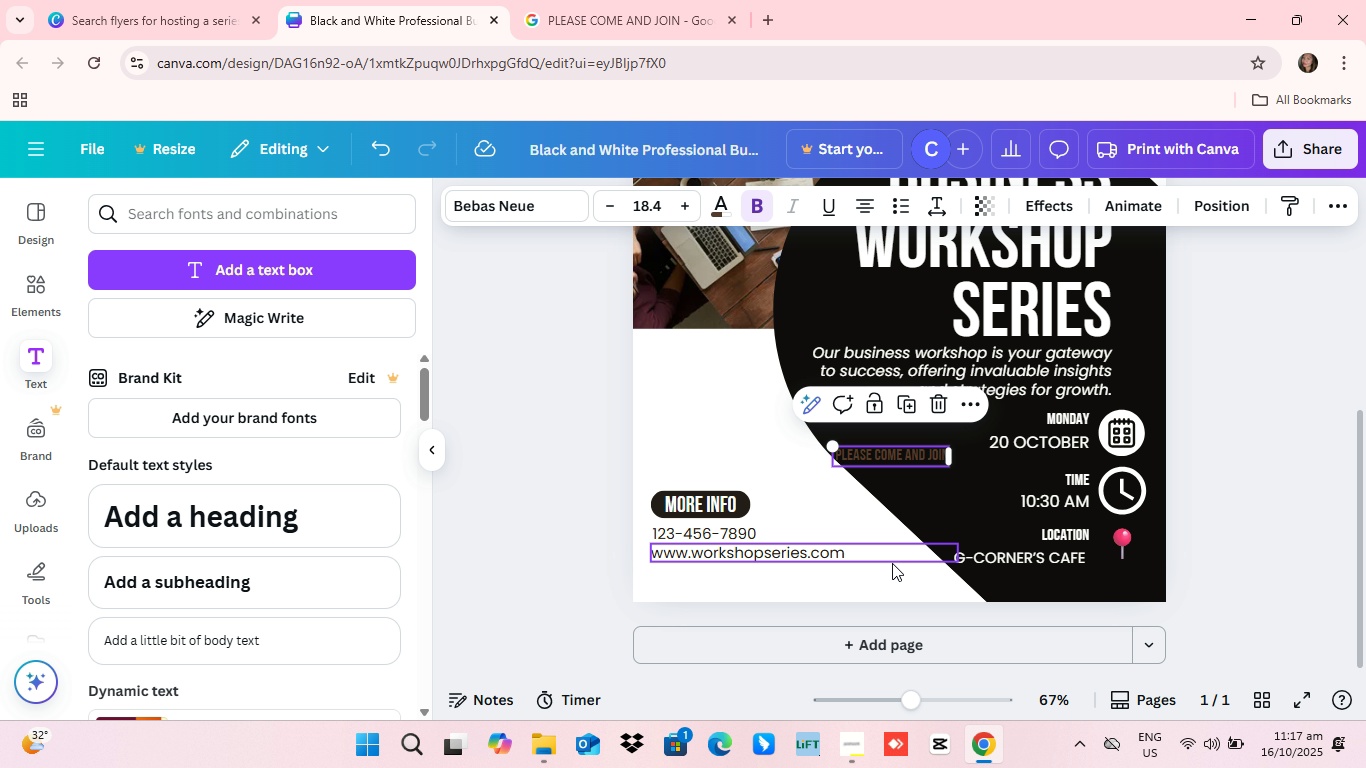 
scroll: coordinate [892, 566], scroll_direction: up, amount: 3.0
 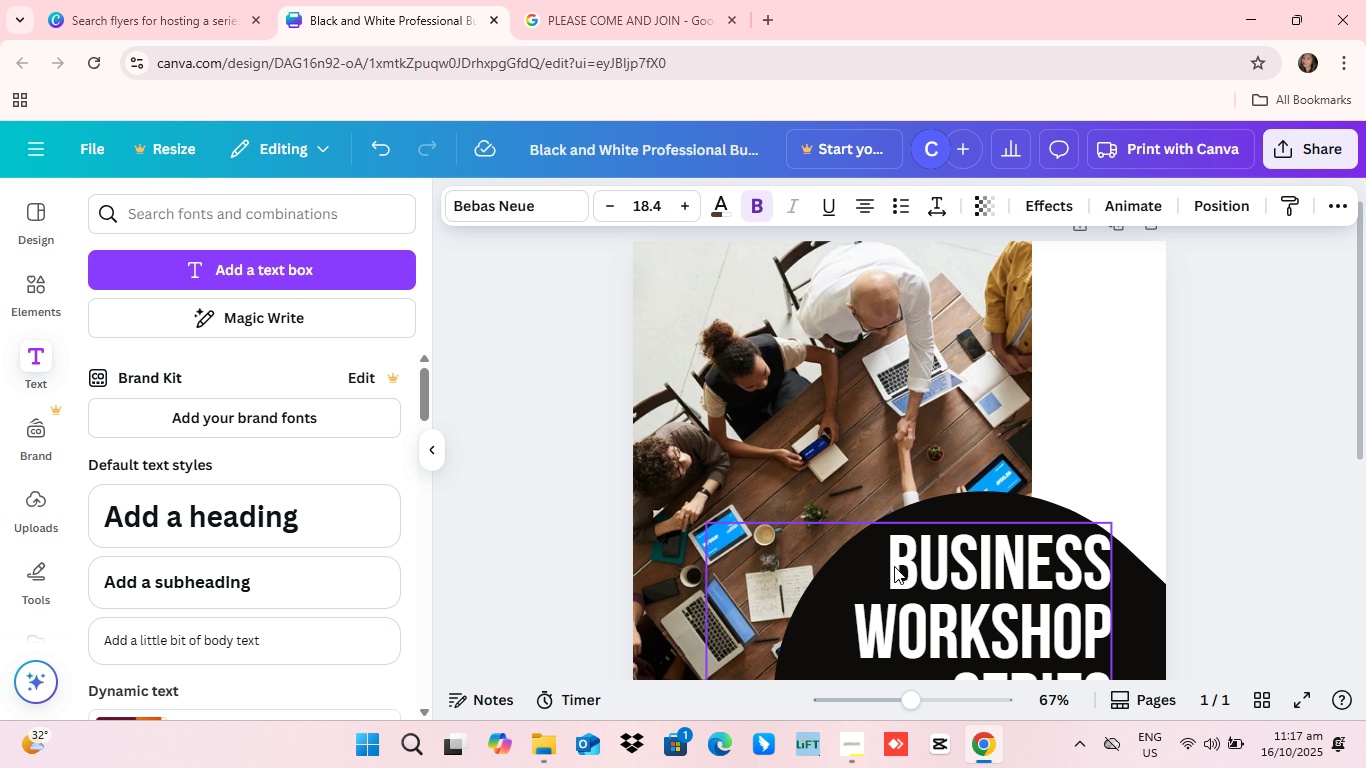 
scroll: coordinate [894, 566], scroll_direction: down, amount: 1.0
 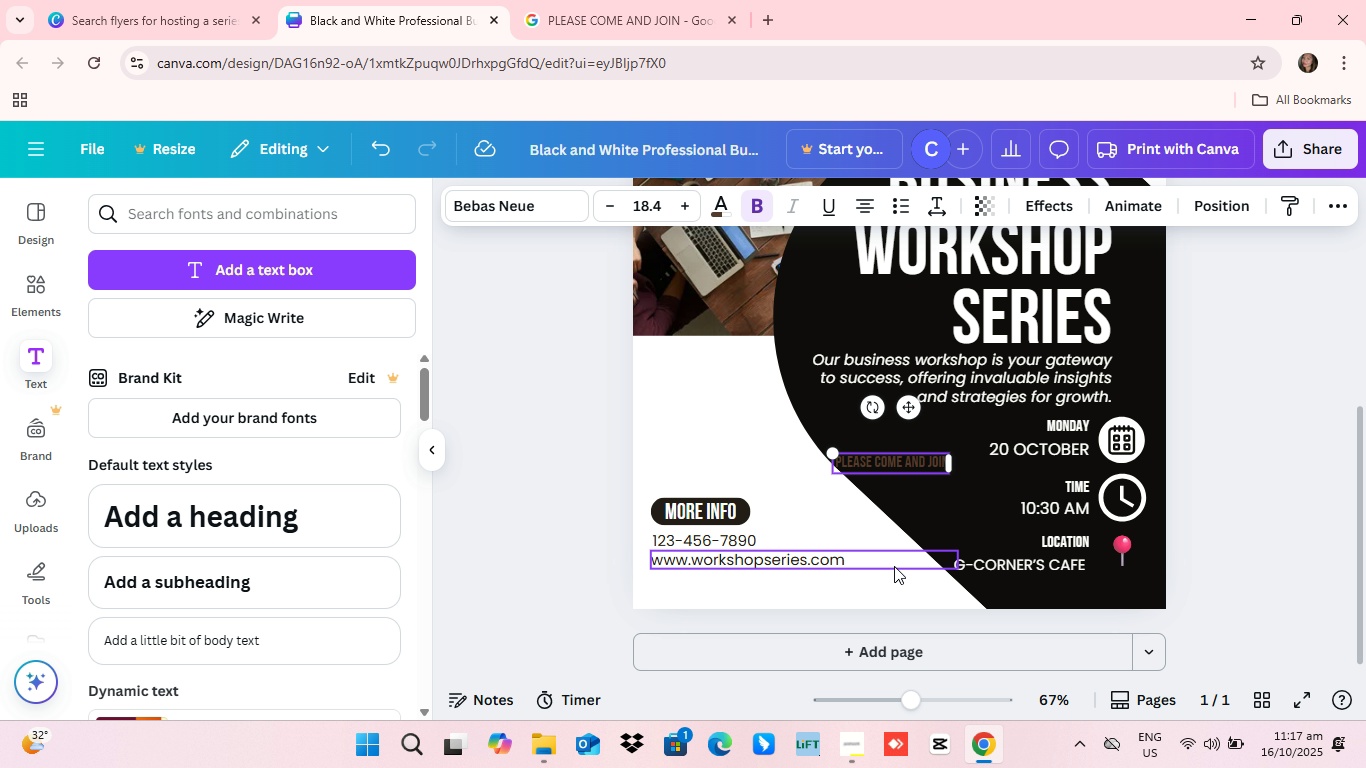 
scroll: coordinate [894, 566], scroll_direction: up, amount: 2.0
 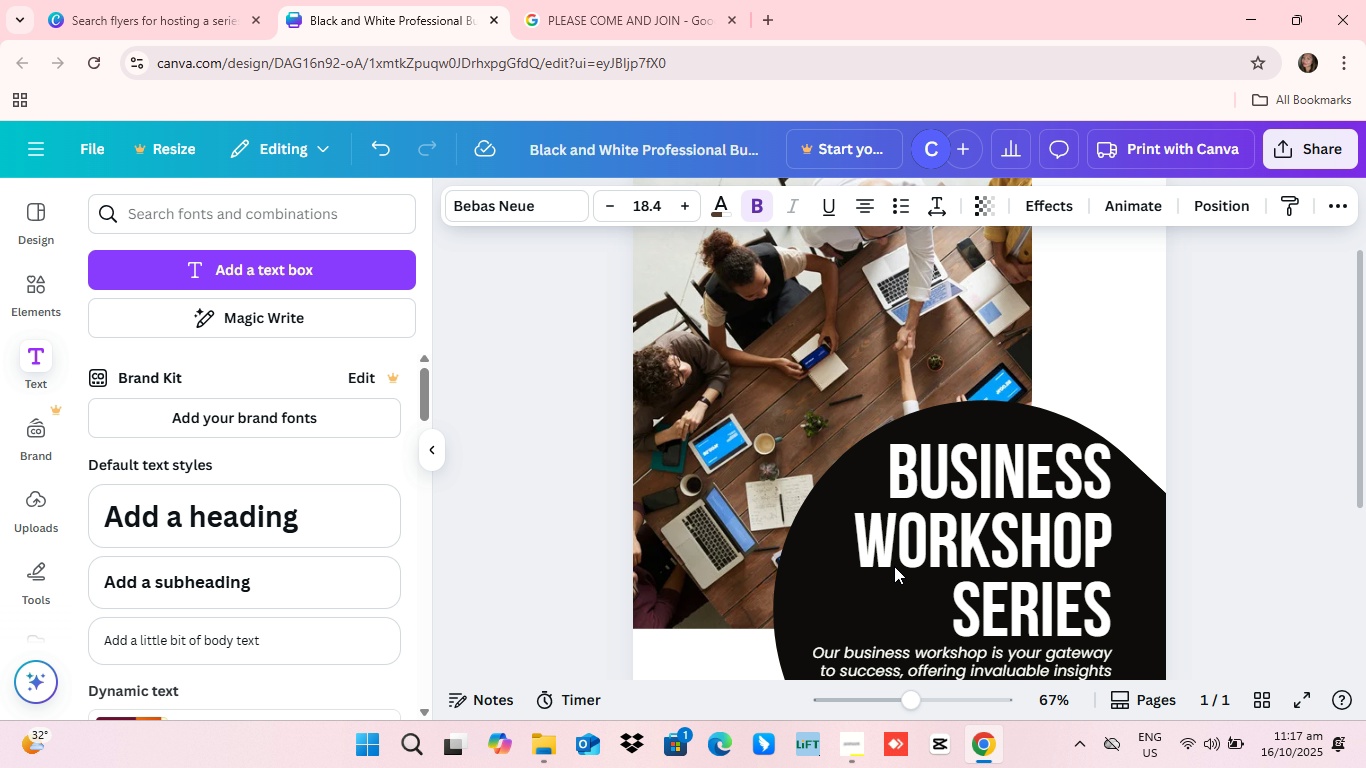 
scroll: coordinate [894, 566], scroll_direction: down, amount: 2.0
 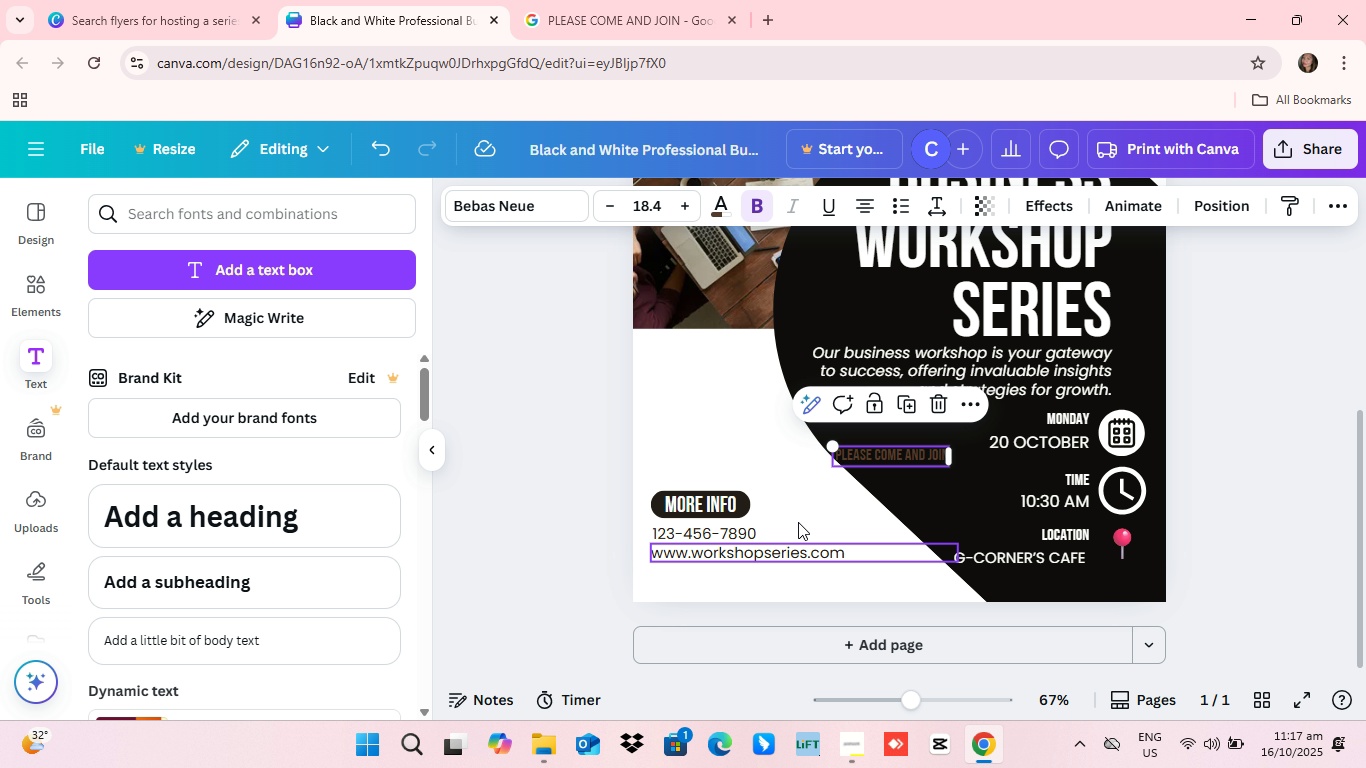 
scroll: coordinate [911, 560], scroll_direction: none, amount: 0.0
 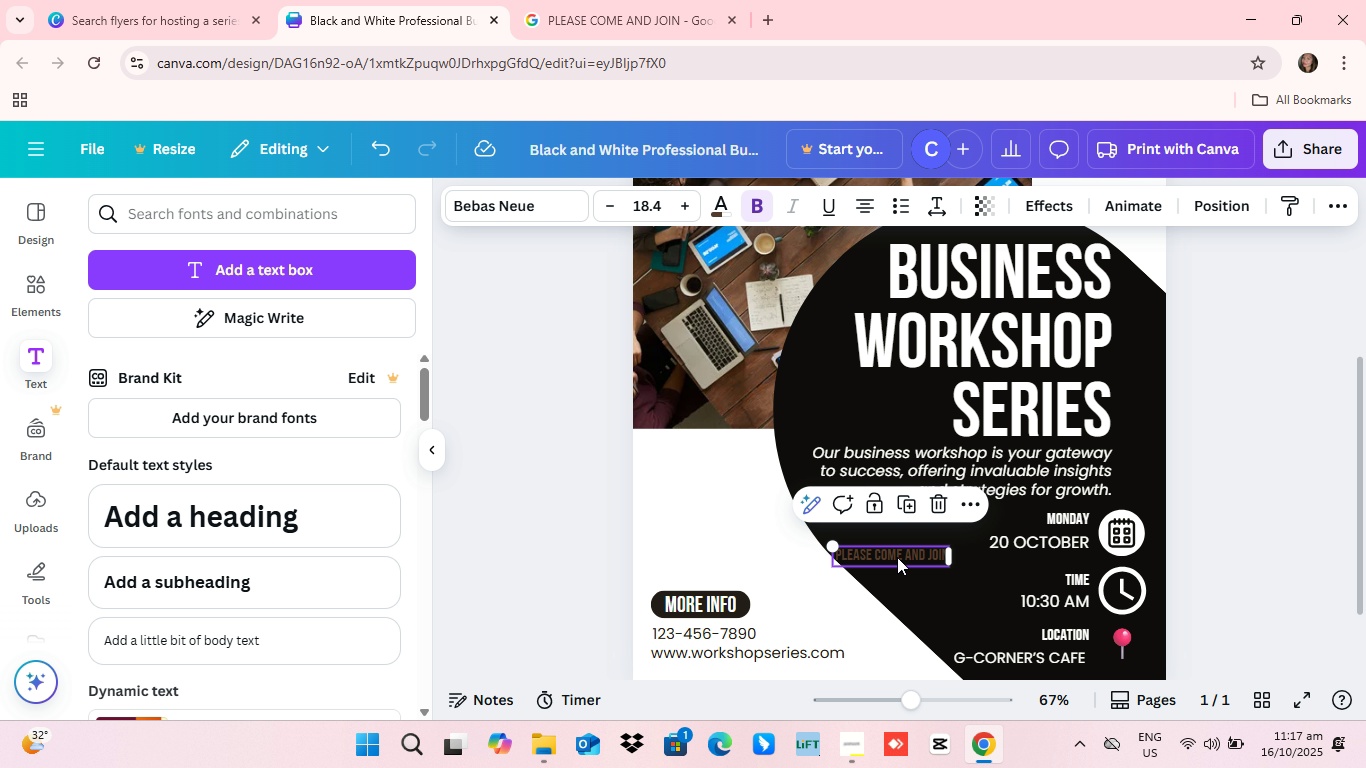 
left_click_drag(start_coordinate=[895, 557], to_coordinate=[1072, 193])
 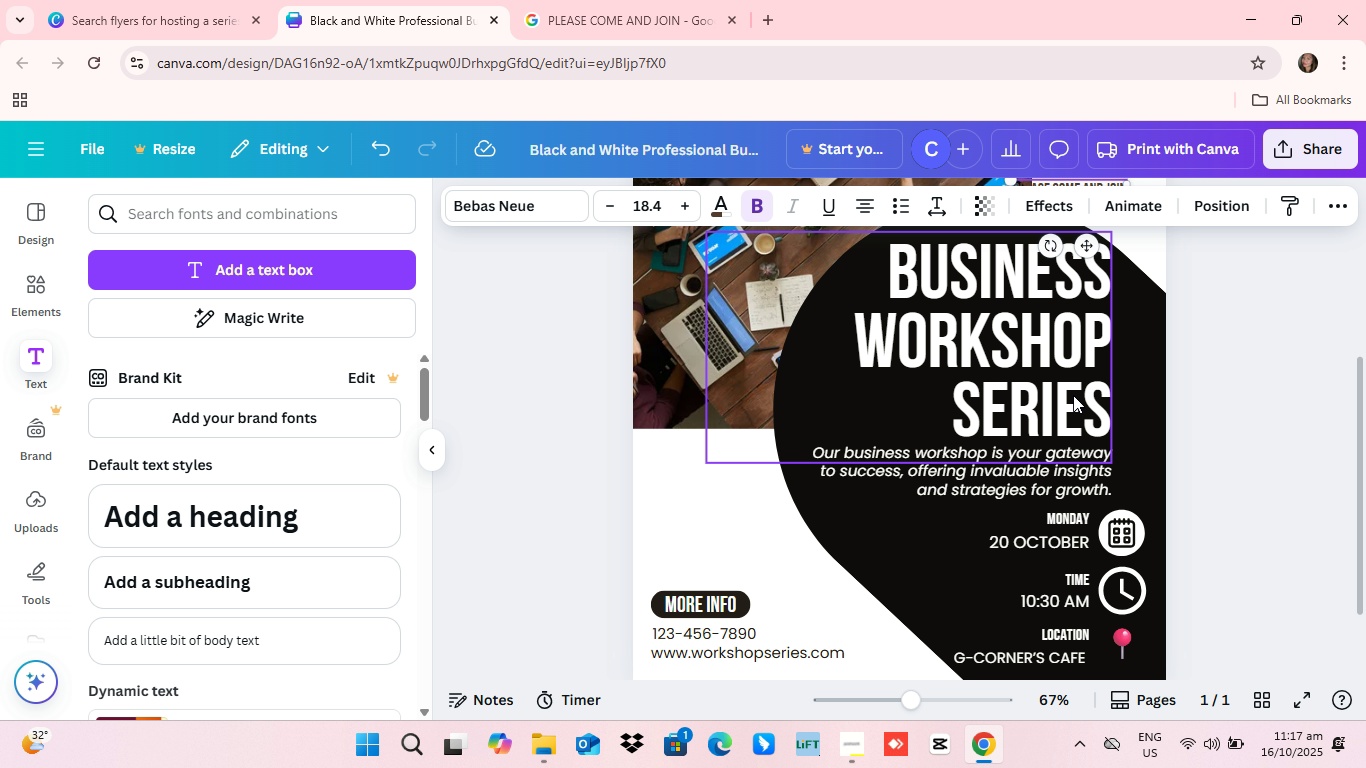 
scroll: coordinate [1070, 415], scroll_direction: up, amount: 4.0
 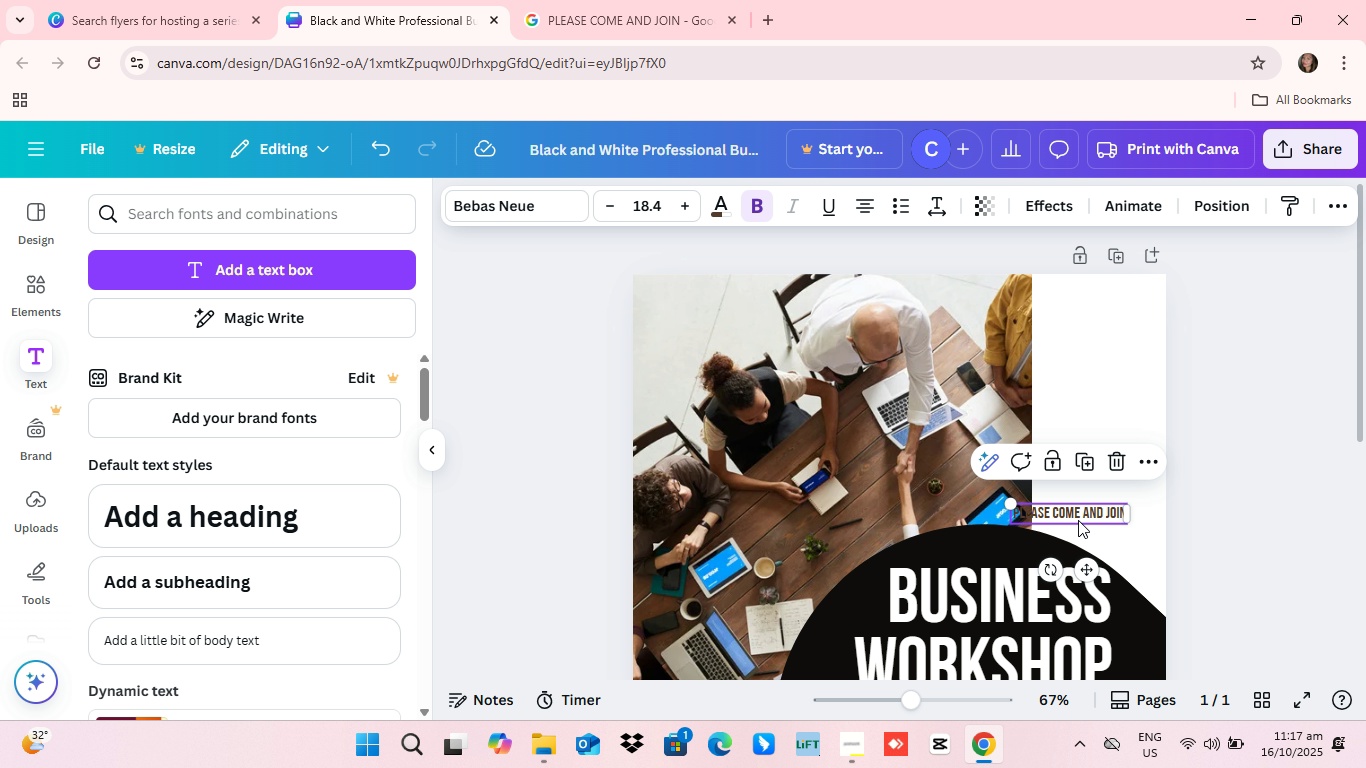 
left_click_drag(start_coordinate=[1076, 516], to_coordinate=[990, 553])
 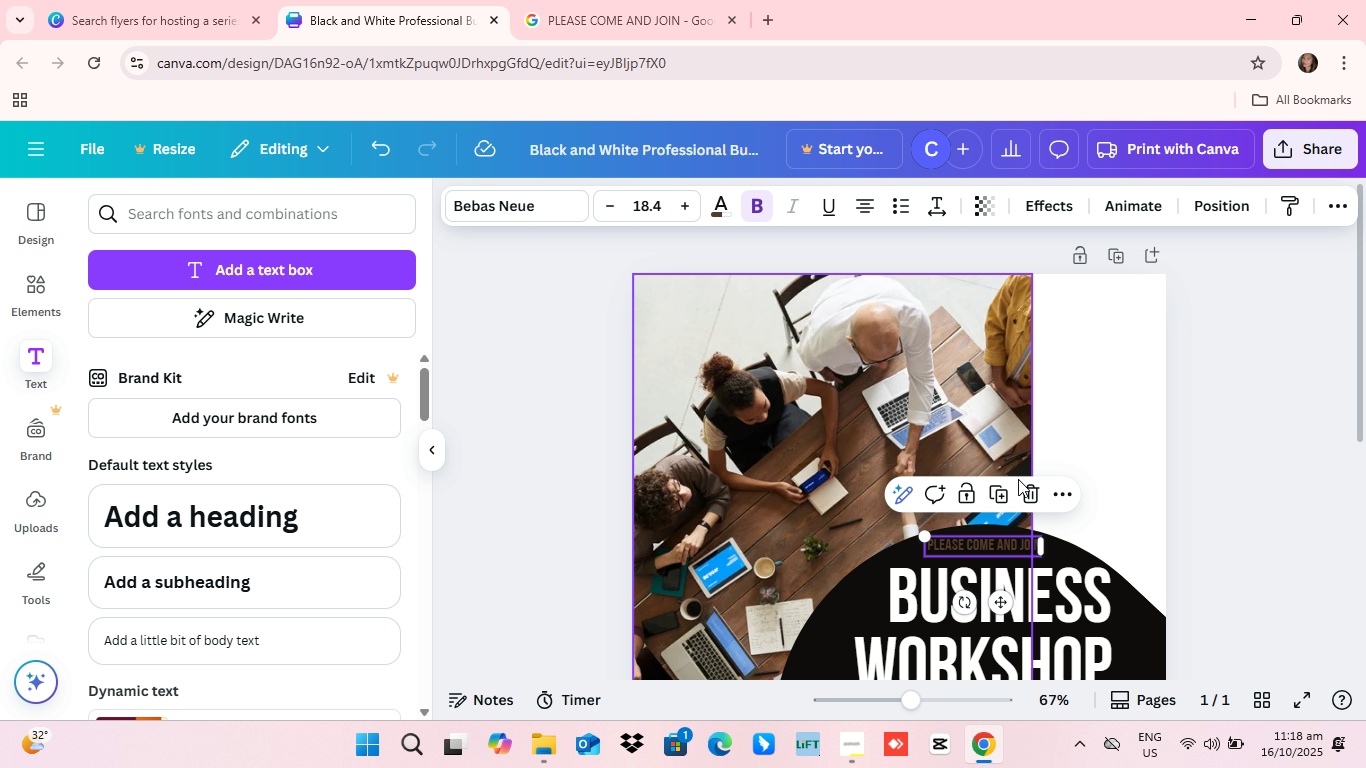 
scroll: coordinate [1012, 489], scroll_direction: down, amount: 1.0
 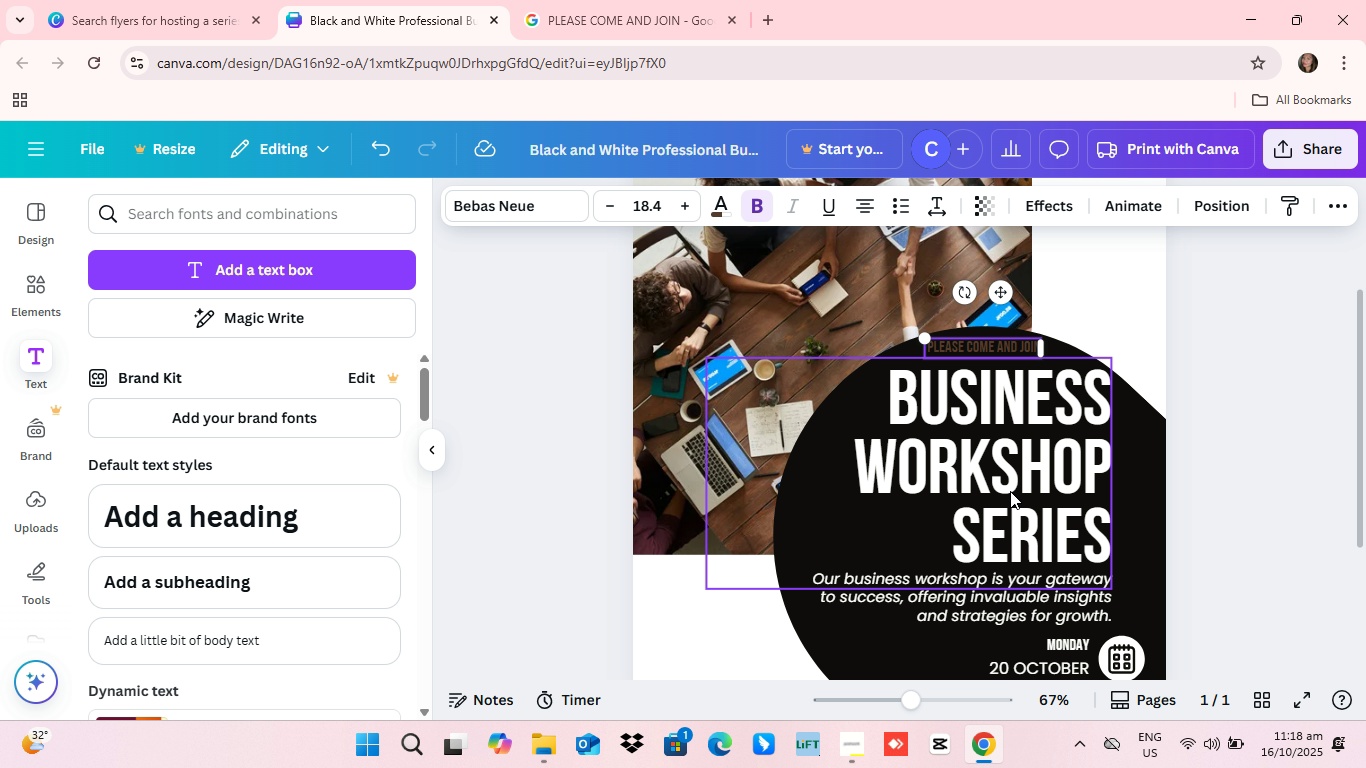 
scroll: coordinate [1010, 491], scroll_direction: up, amount: 1.0
 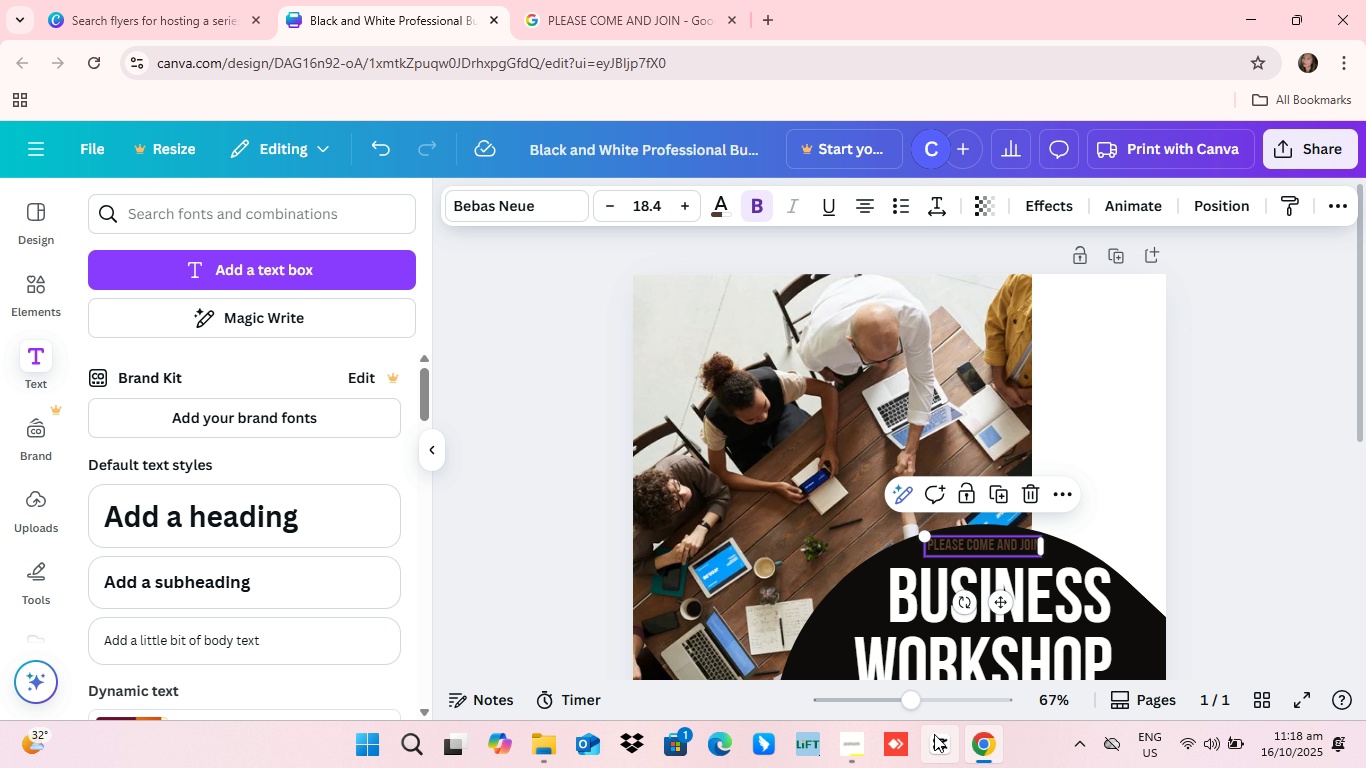 
left_click_drag(start_coordinate=[909, 703], to_coordinate=[874, 703])
 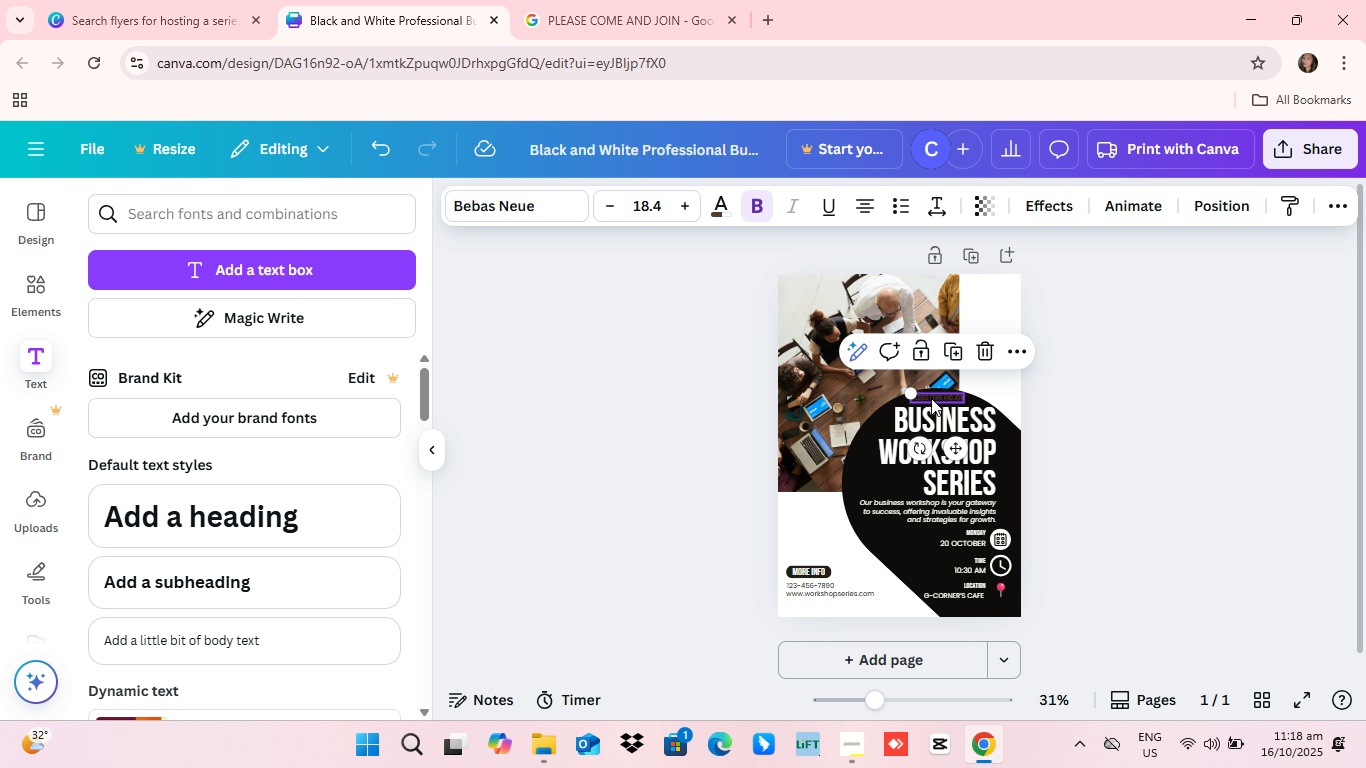 
left_click_drag(start_coordinate=[932, 394], to_coordinate=[809, 505])
 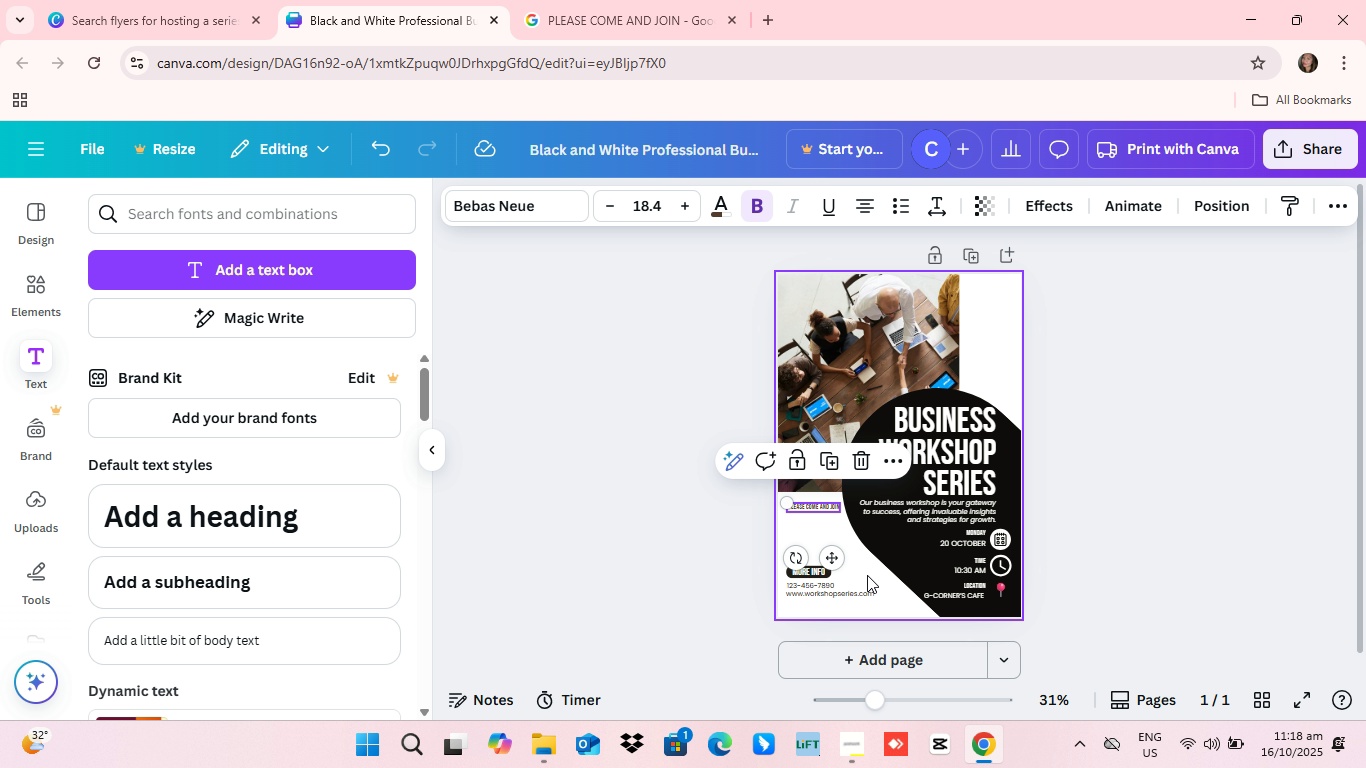 
scroll: coordinate [867, 575], scroll_direction: up, amount: 3.0
 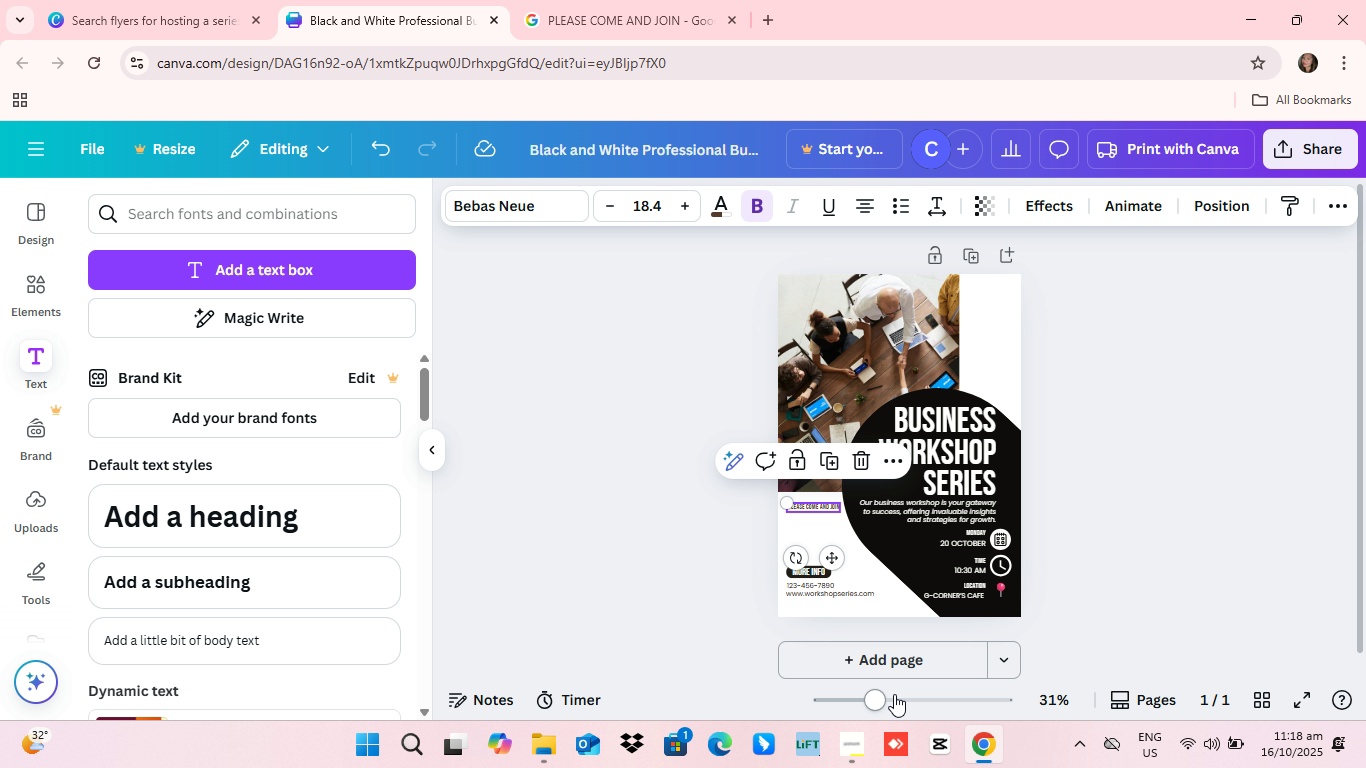 
left_click_drag(start_coordinate=[873, 701], to_coordinate=[891, 701])
 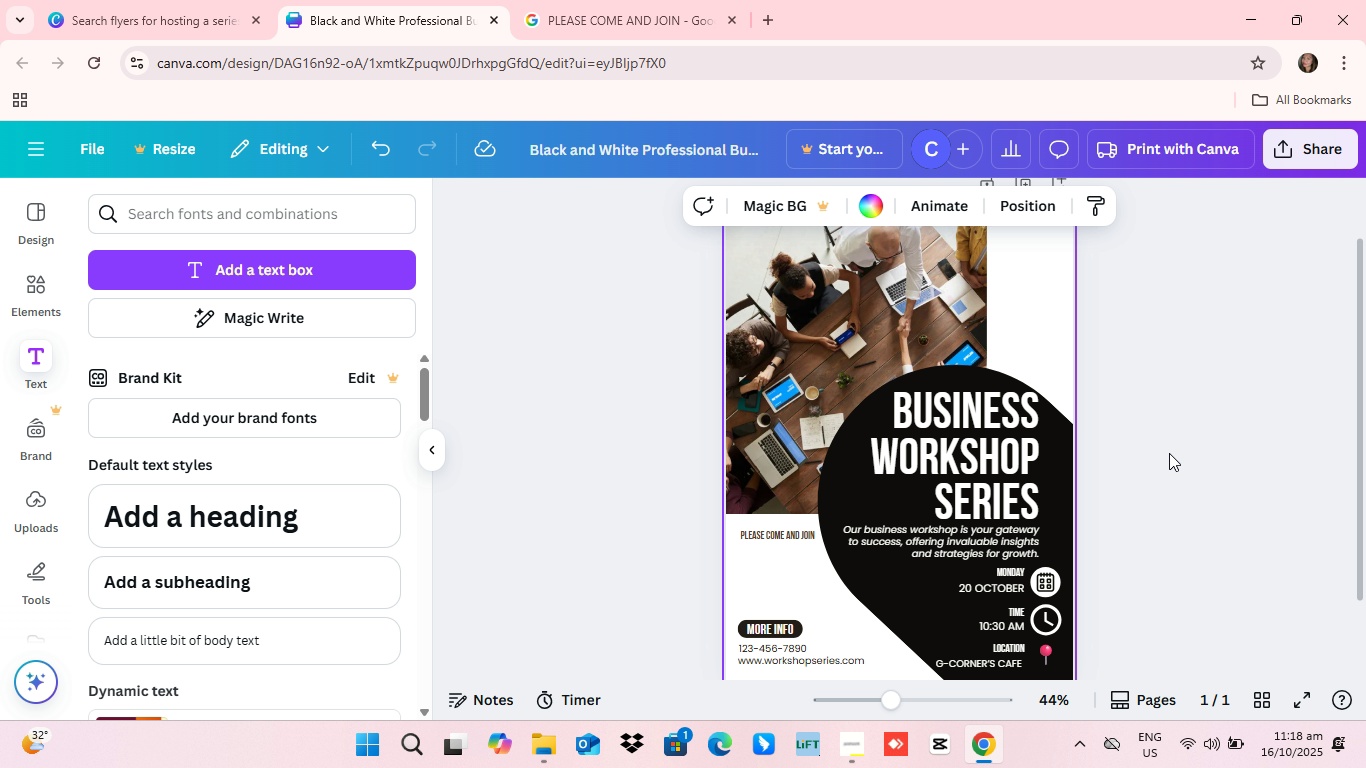 
left_click([1174, 449])
 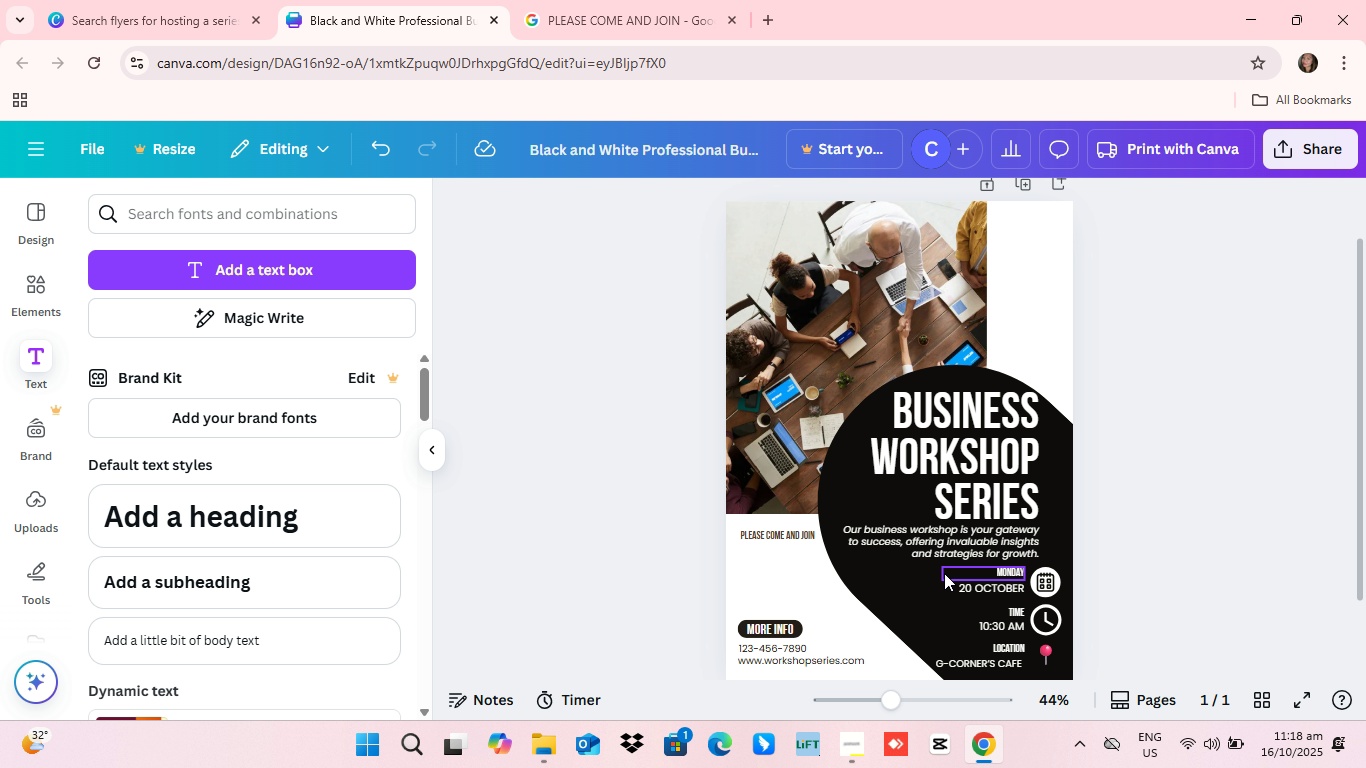 
left_click_drag(start_coordinate=[917, 593], to_coordinate=[905, 608])
 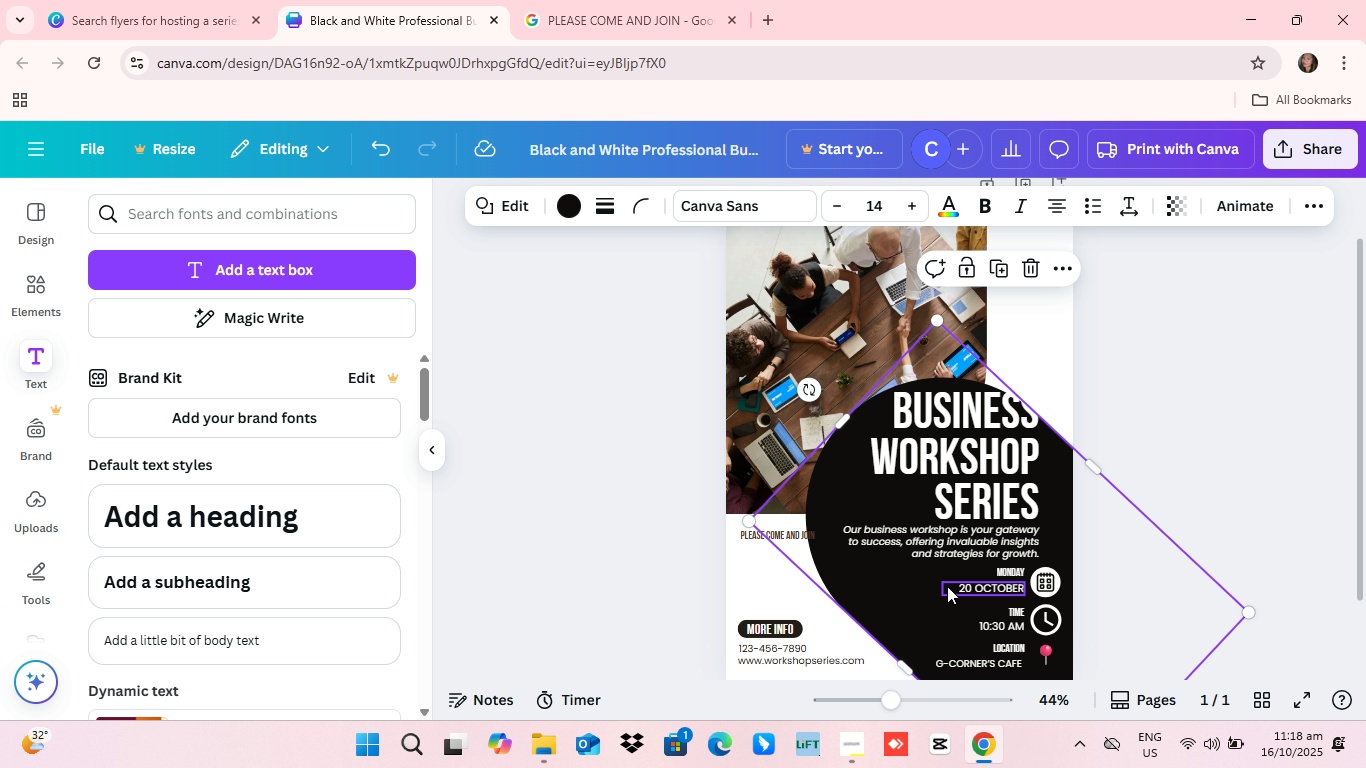 
left_click_drag(start_coordinate=[931, 597], to_coordinate=[941, 588])
 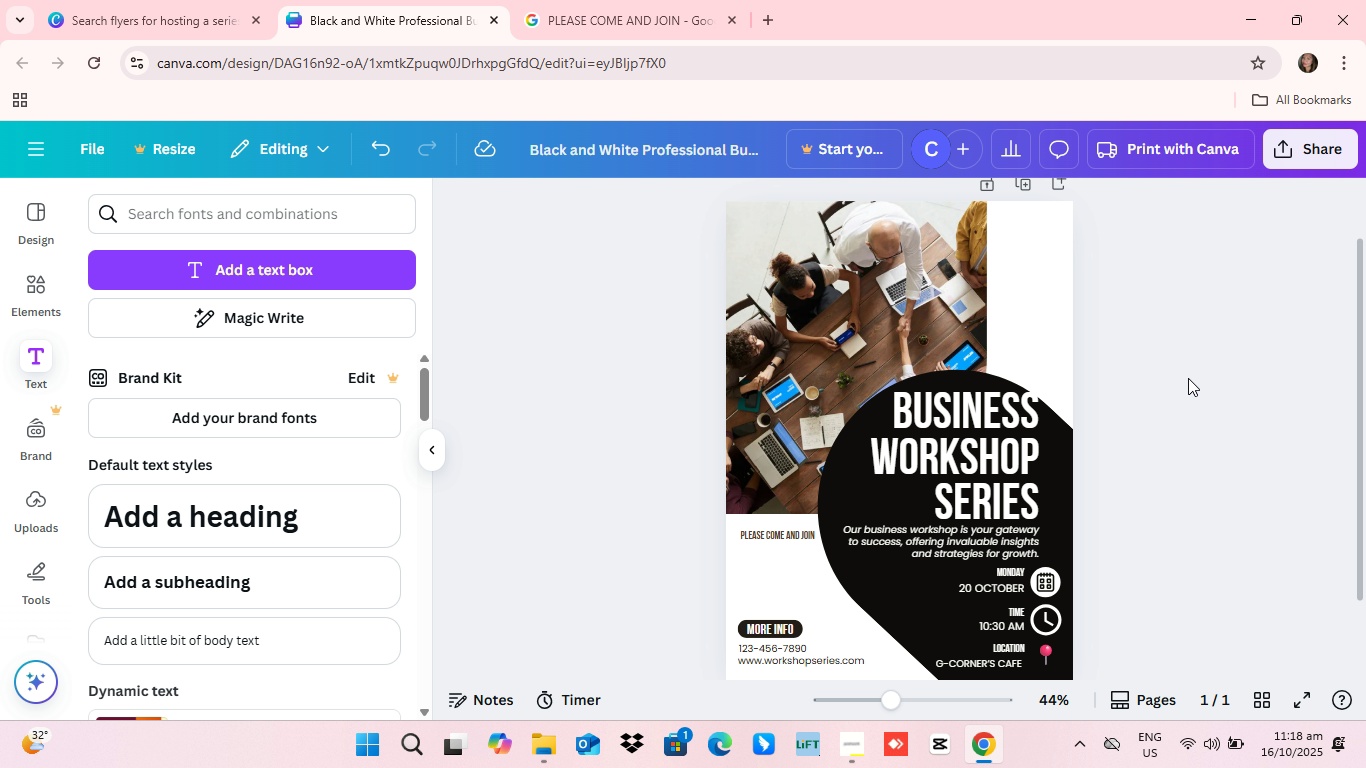 
left_click([1187, 378])
 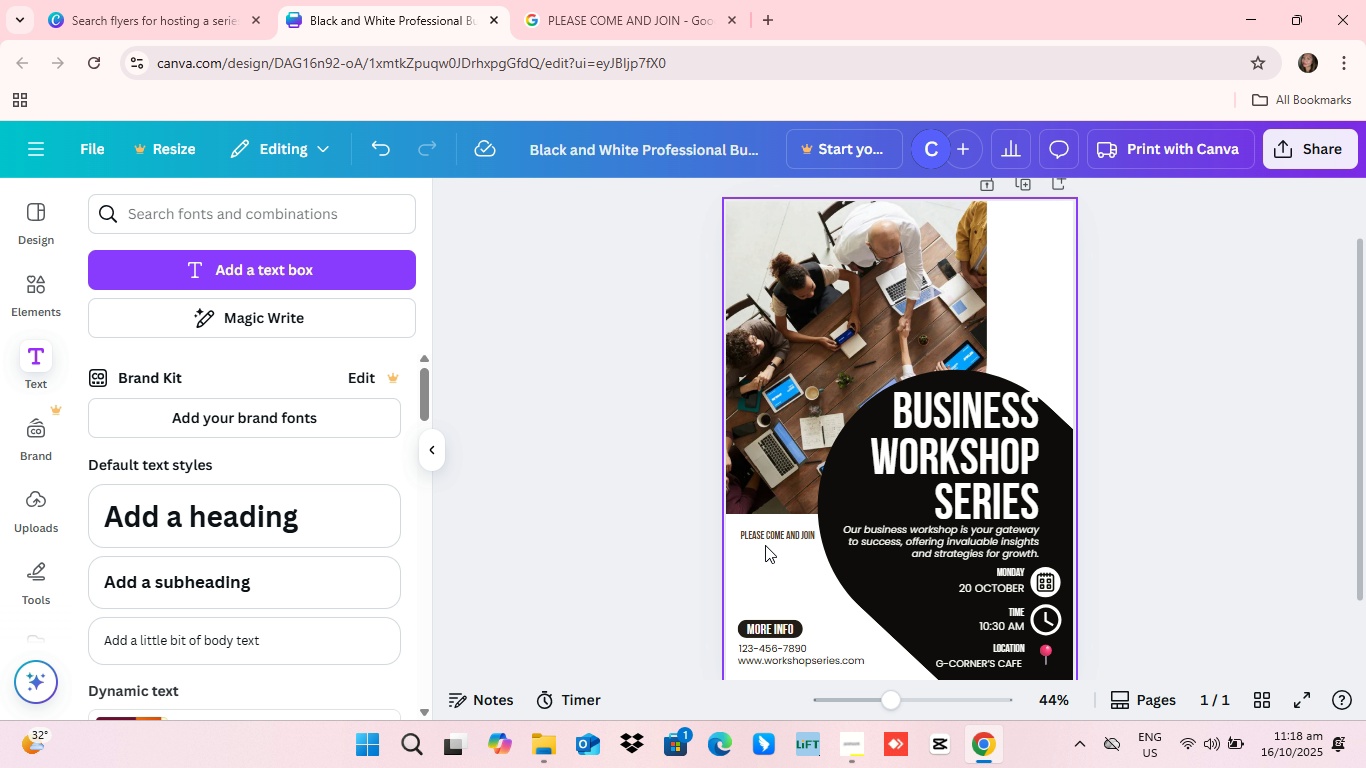 
wait(15.84)
 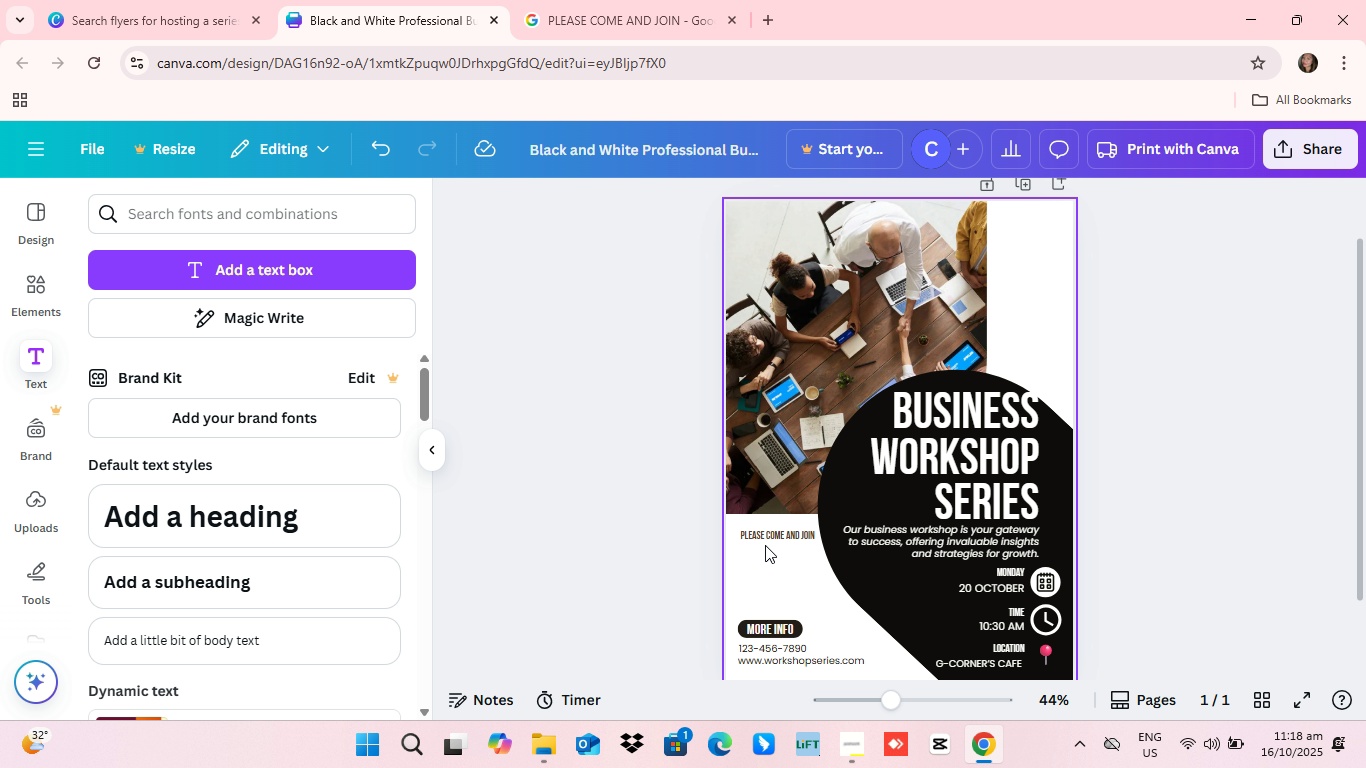 
left_click_drag(start_coordinate=[783, 485], to_coordinate=[776, 486])
 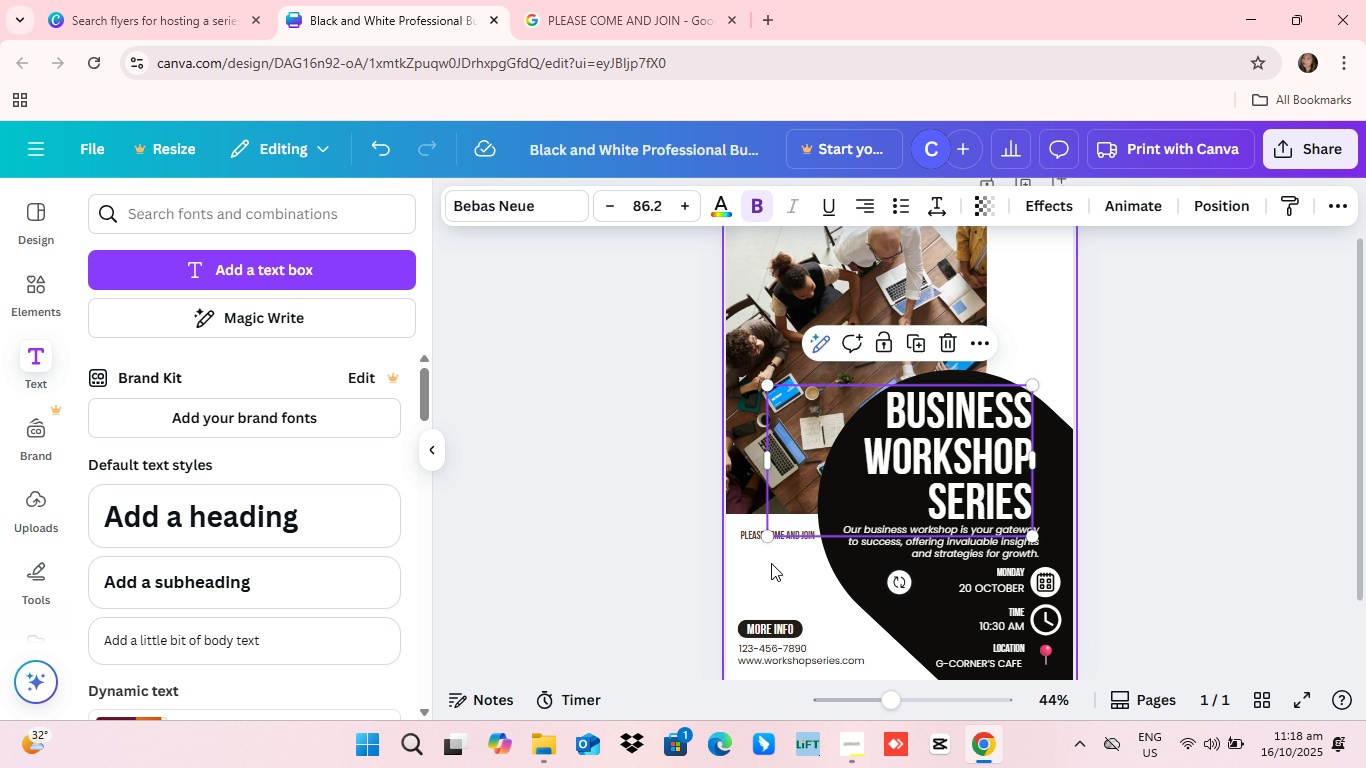 
left_click([777, 563])
 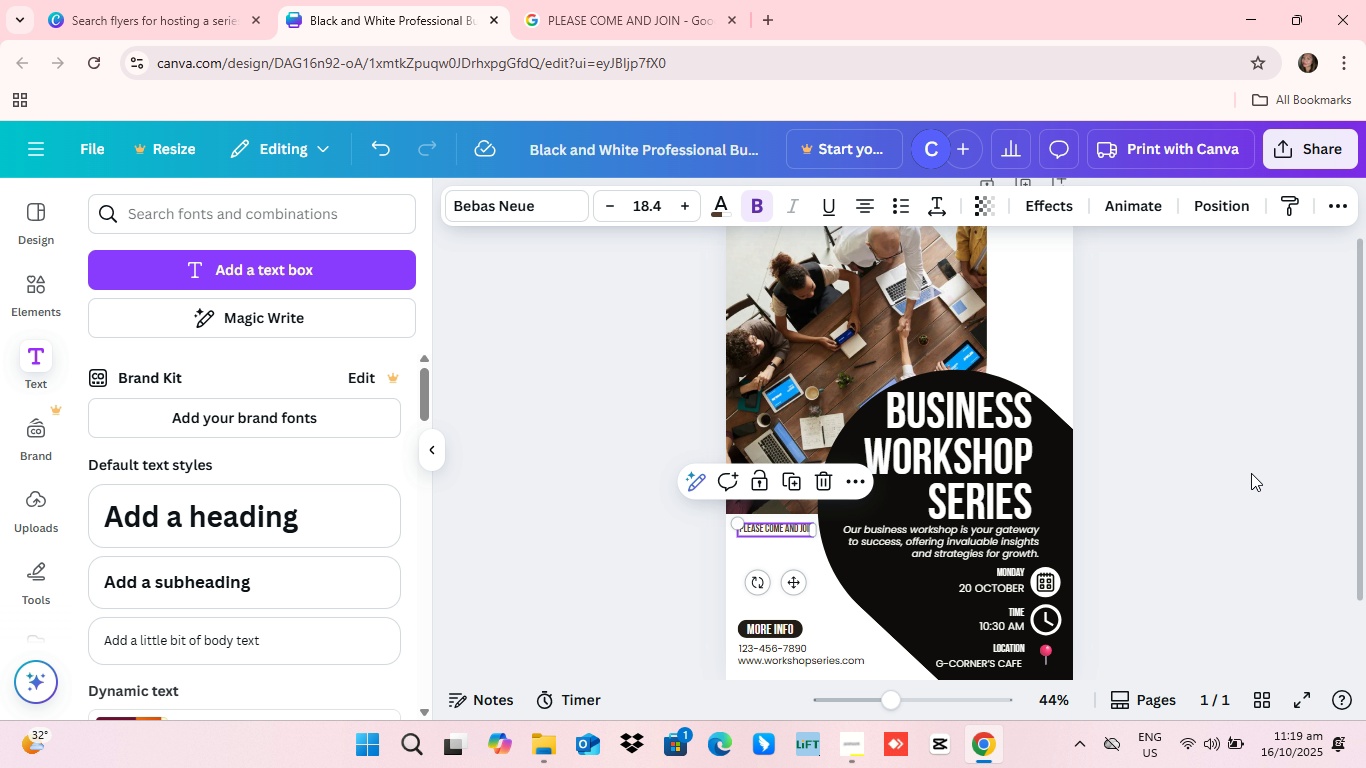 
wait(13.27)
 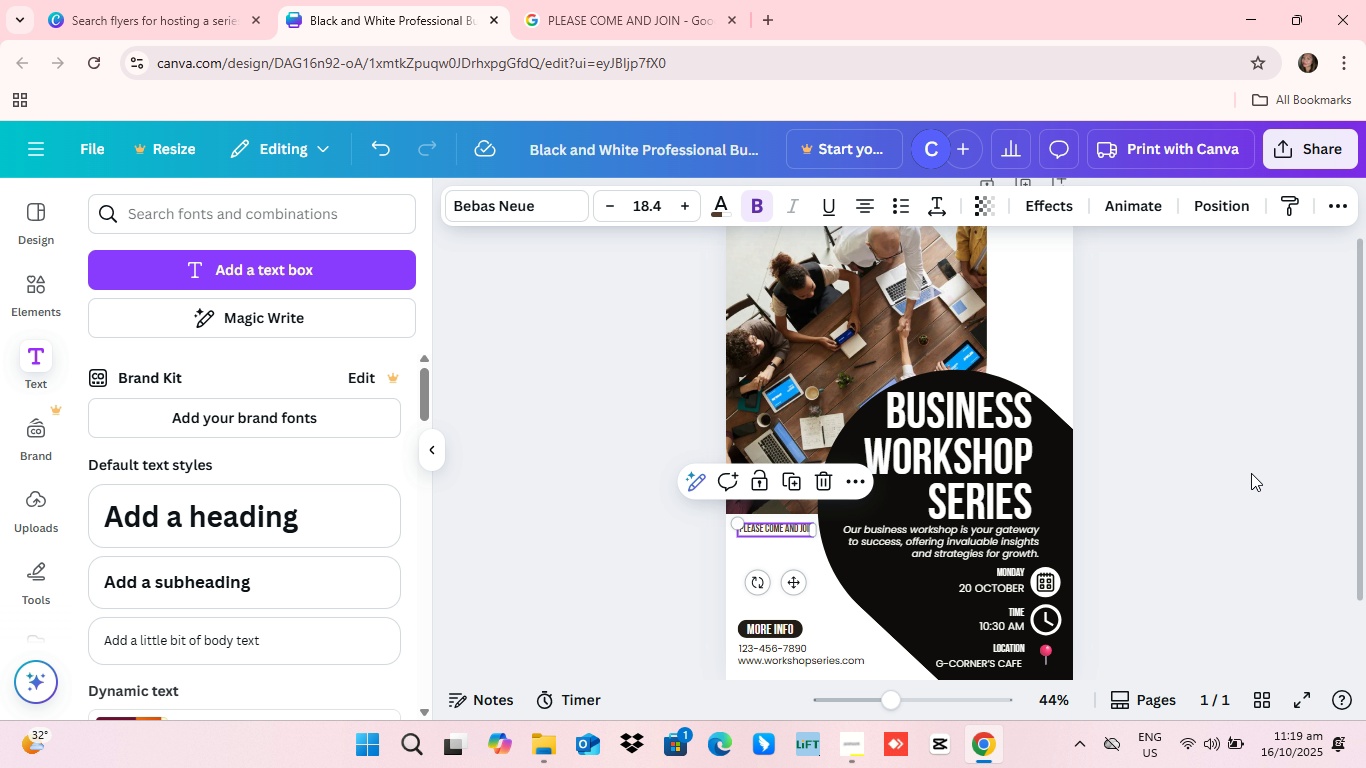 
left_click([626, 527])
 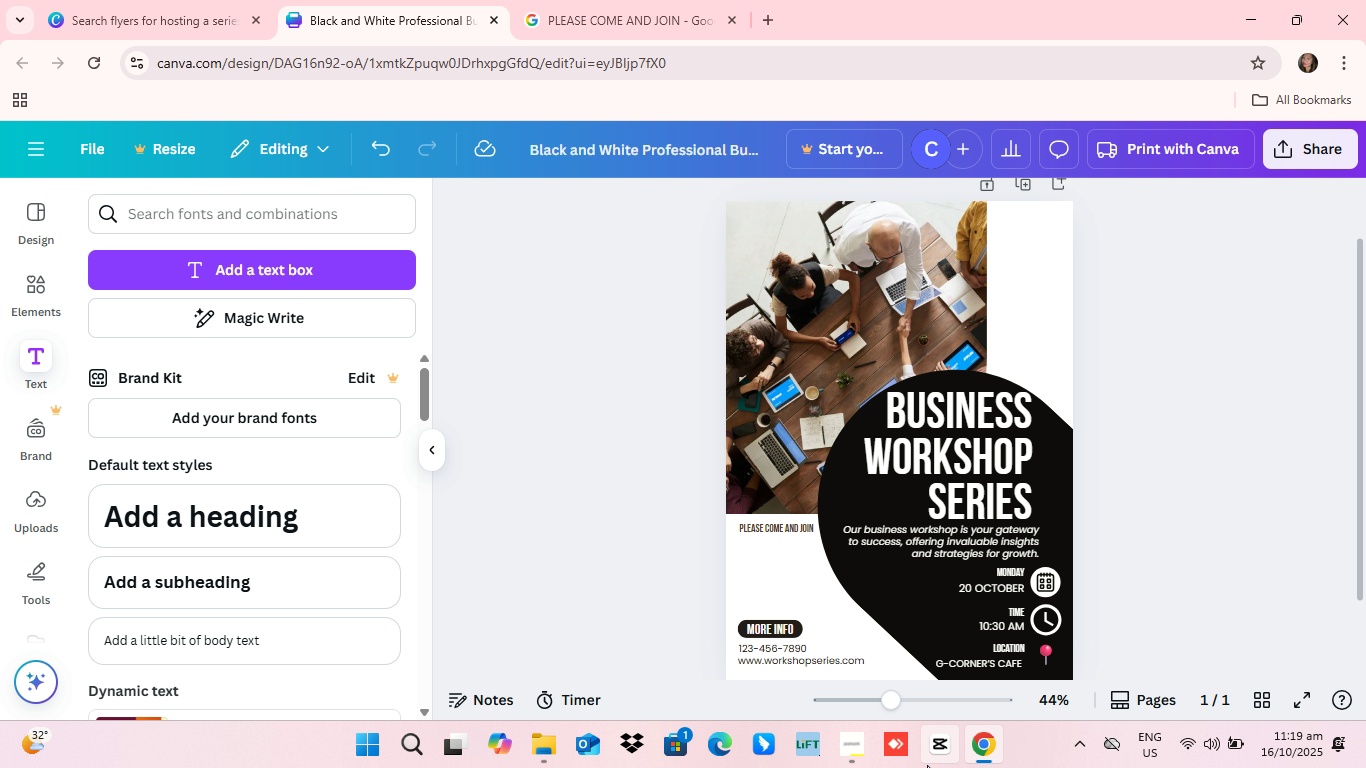 
left_click_drag(start_coordinate=[896, 703], to_coordinate=[917, 709])
 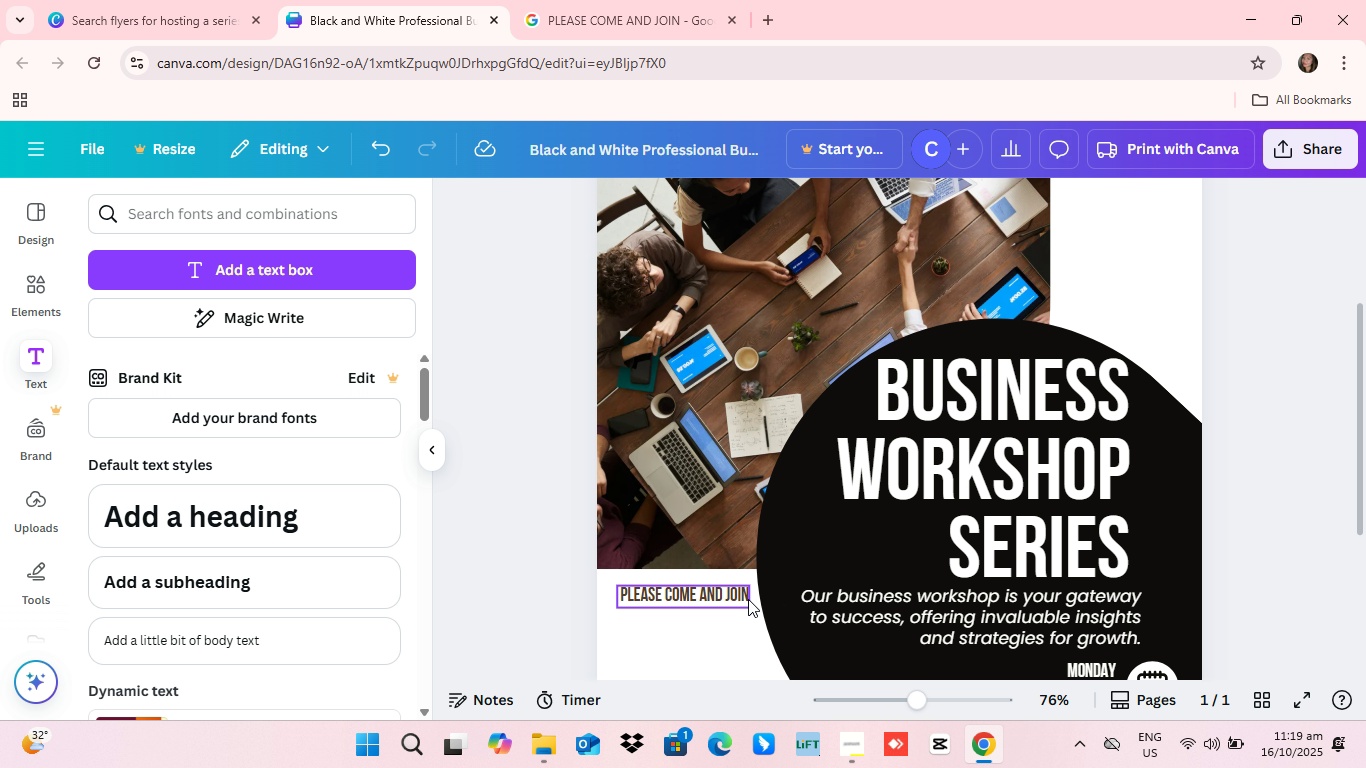 
scroll: coordinate [748, 599], scroll_direction: up, amount: 3.0
 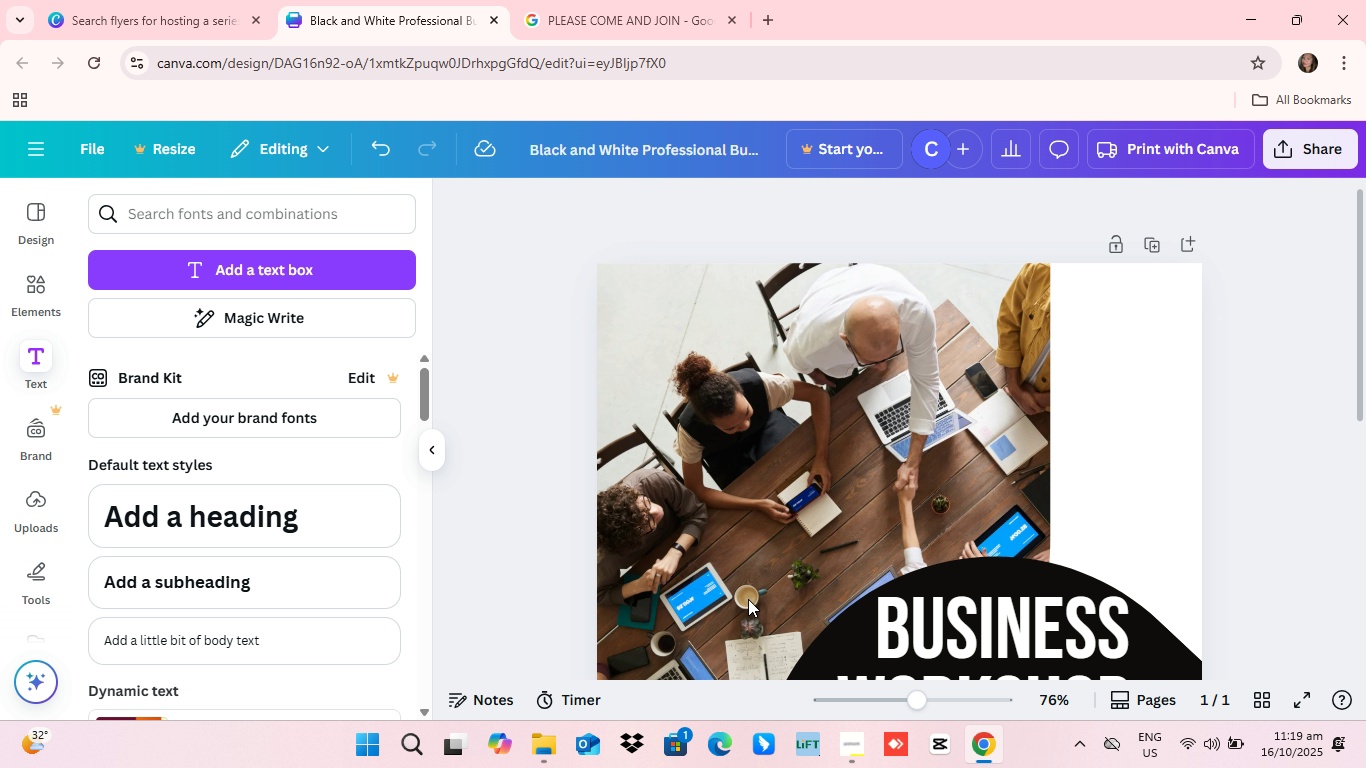 
scroll: coordinate [747, 598], scroll_direction: down, amount: 7.0
 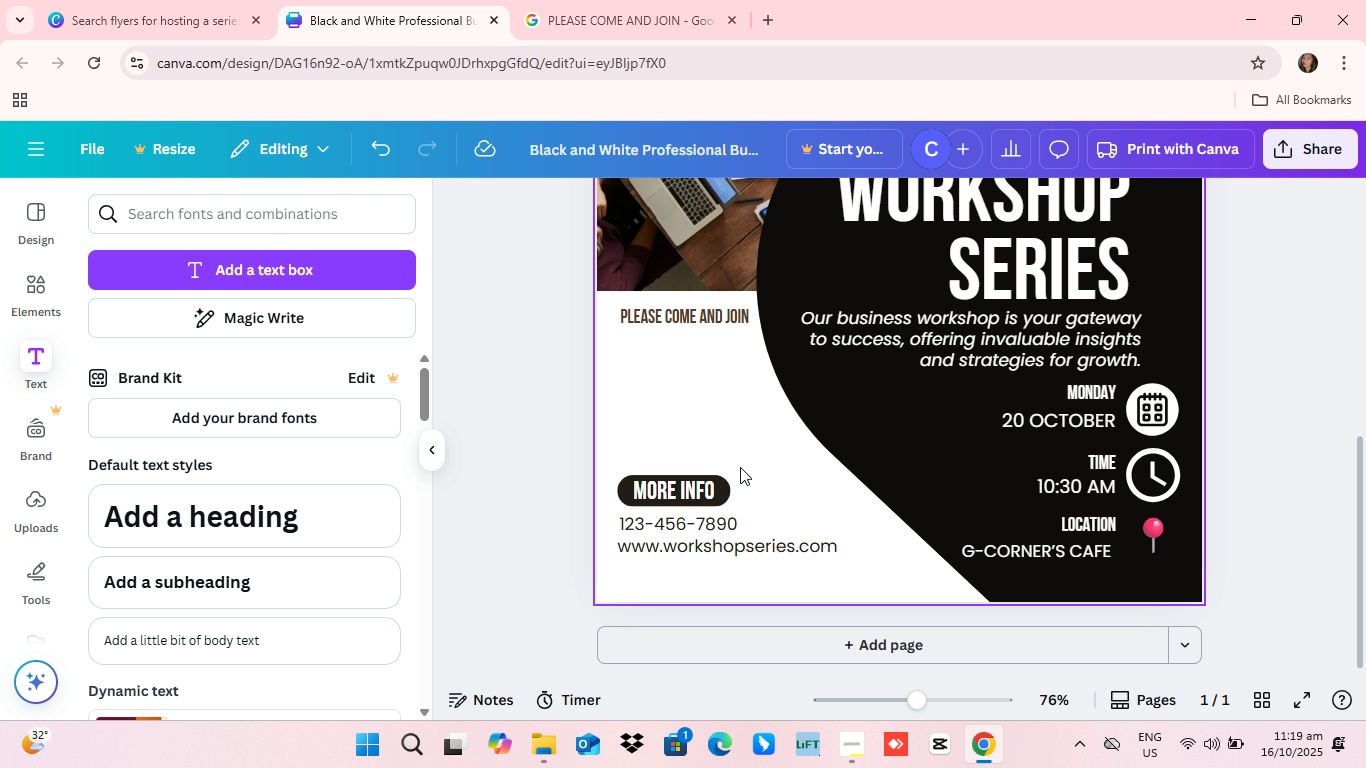 
scroll: coordinate [740, 467], scroll_direction: none, amount: 0.0
 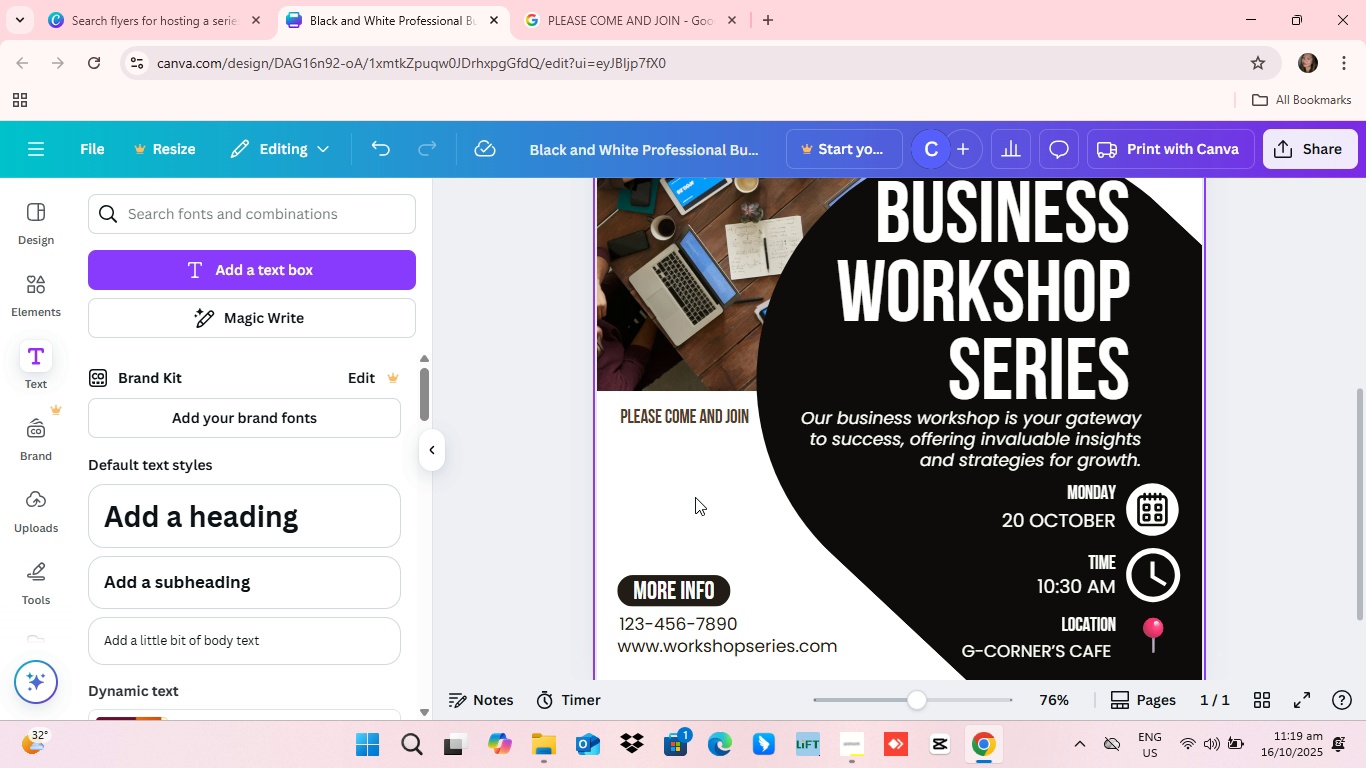 
scroll: coordinate [695, 496], scroll_direction: up, amount: 1.0
 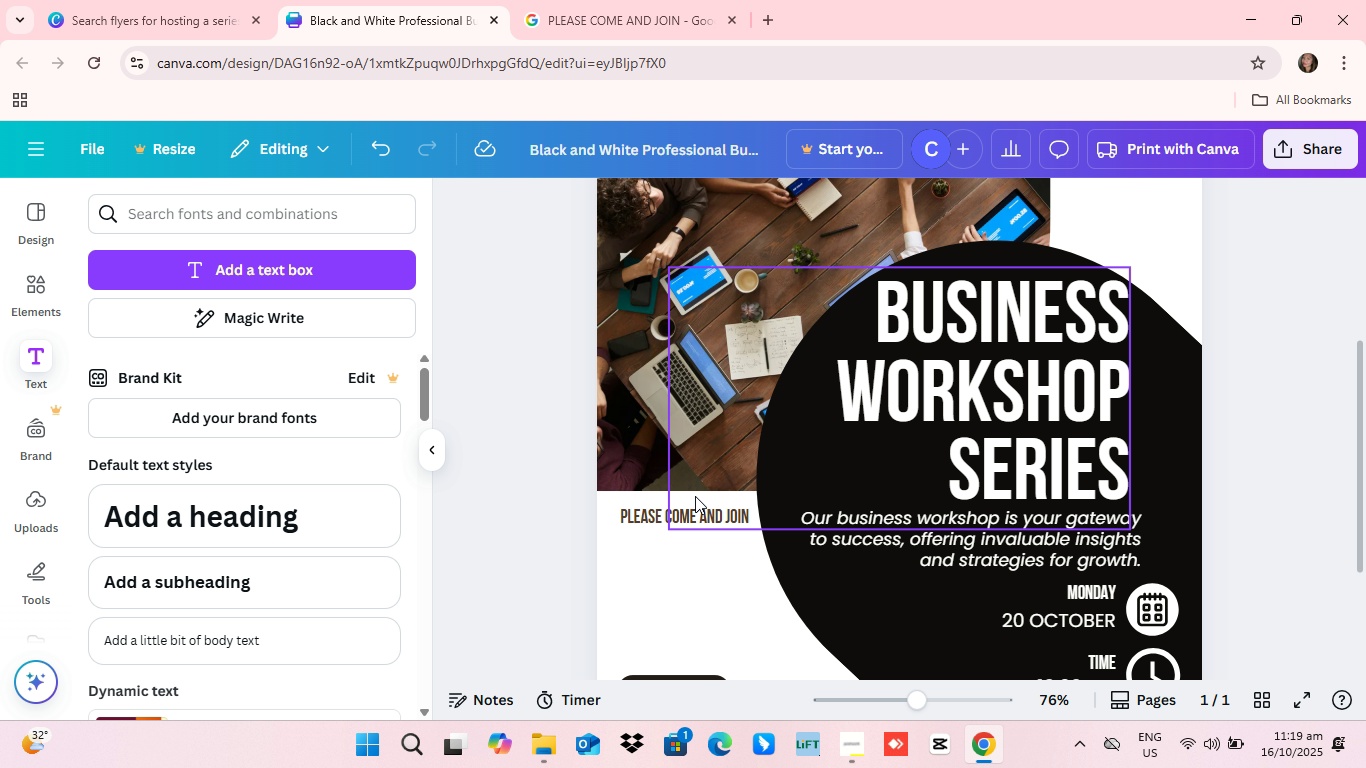 
scroll: coordinate [695, 496], scroll_direction: none, amount: 0.0
 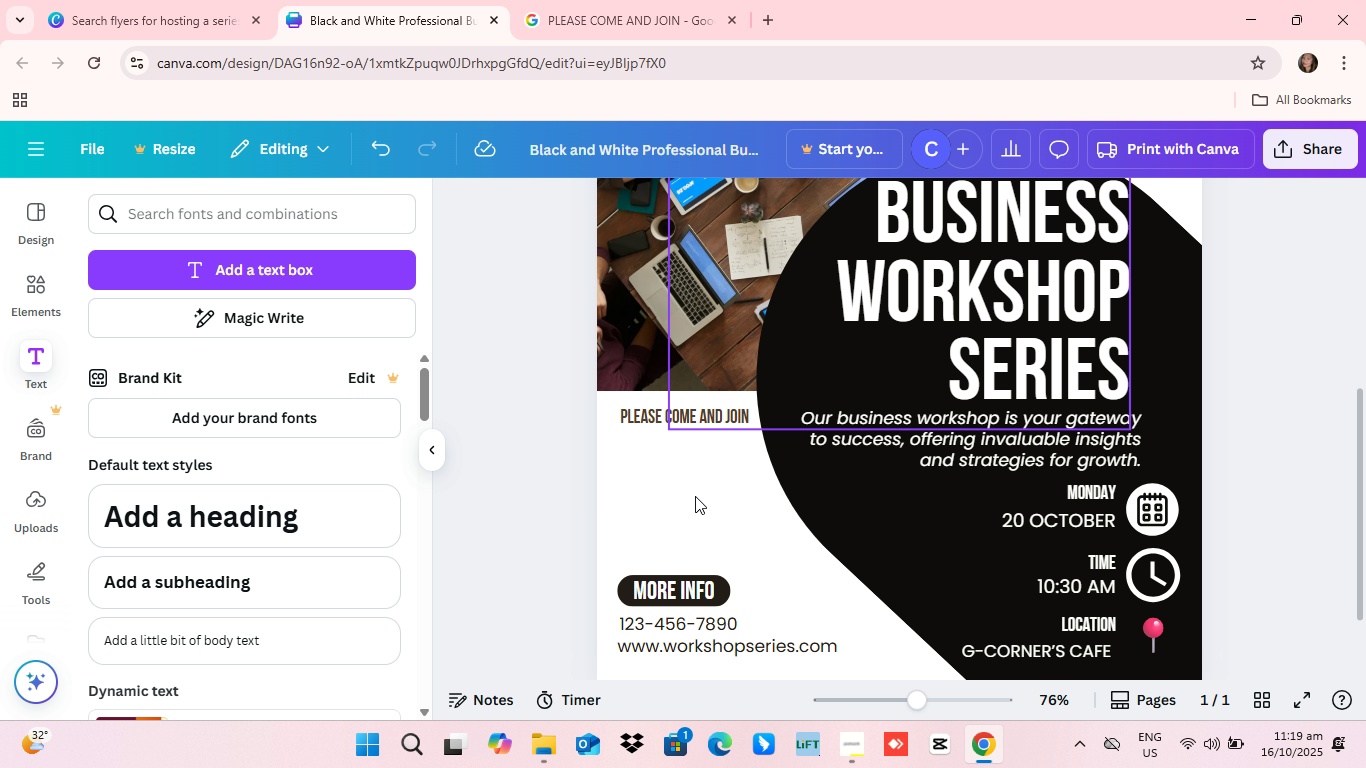 
scroll: coordinate [697, 499], scroll_direction: down, amount: 1.0
 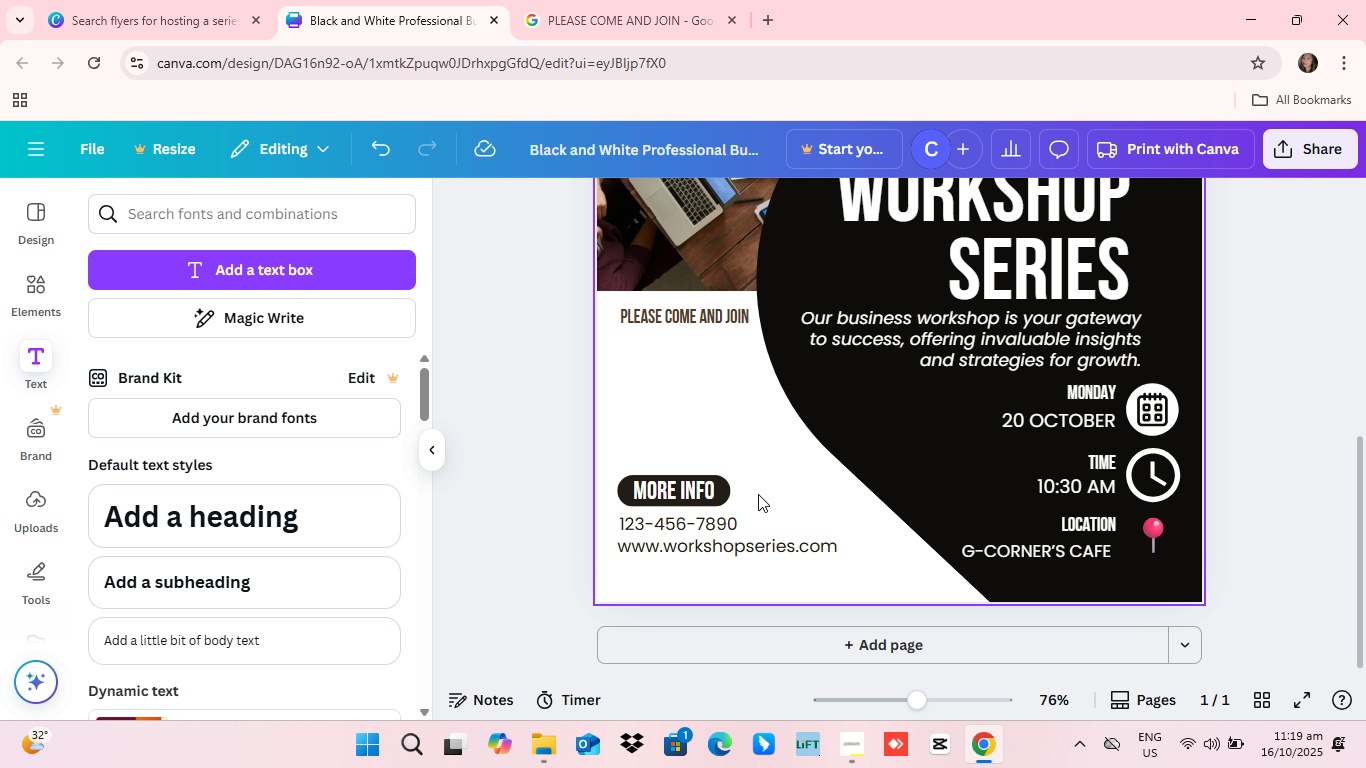 
scroll: coordinate [760, 496], scroll_direction: up, amount: 3.0
 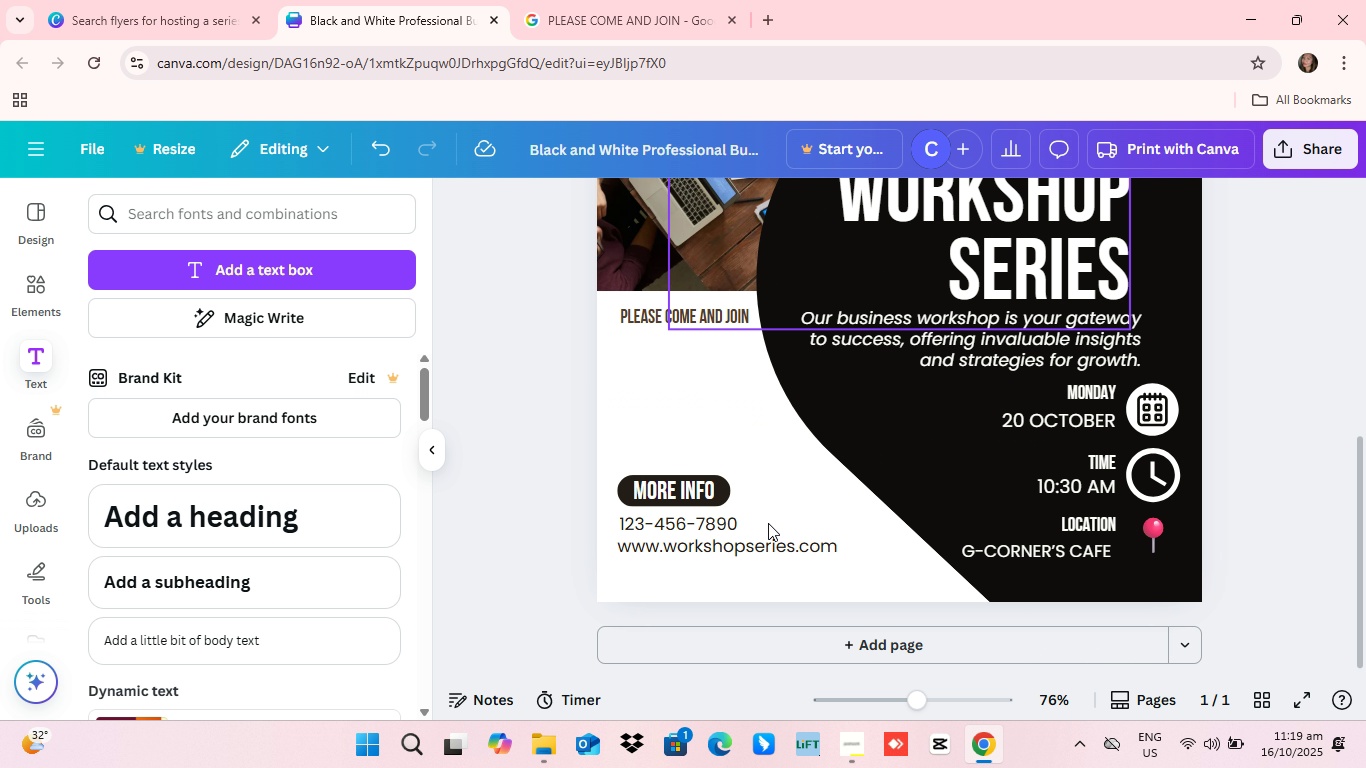 
scroll: coordinate [768, 512], scroll_direction: down, amount: 3.0
 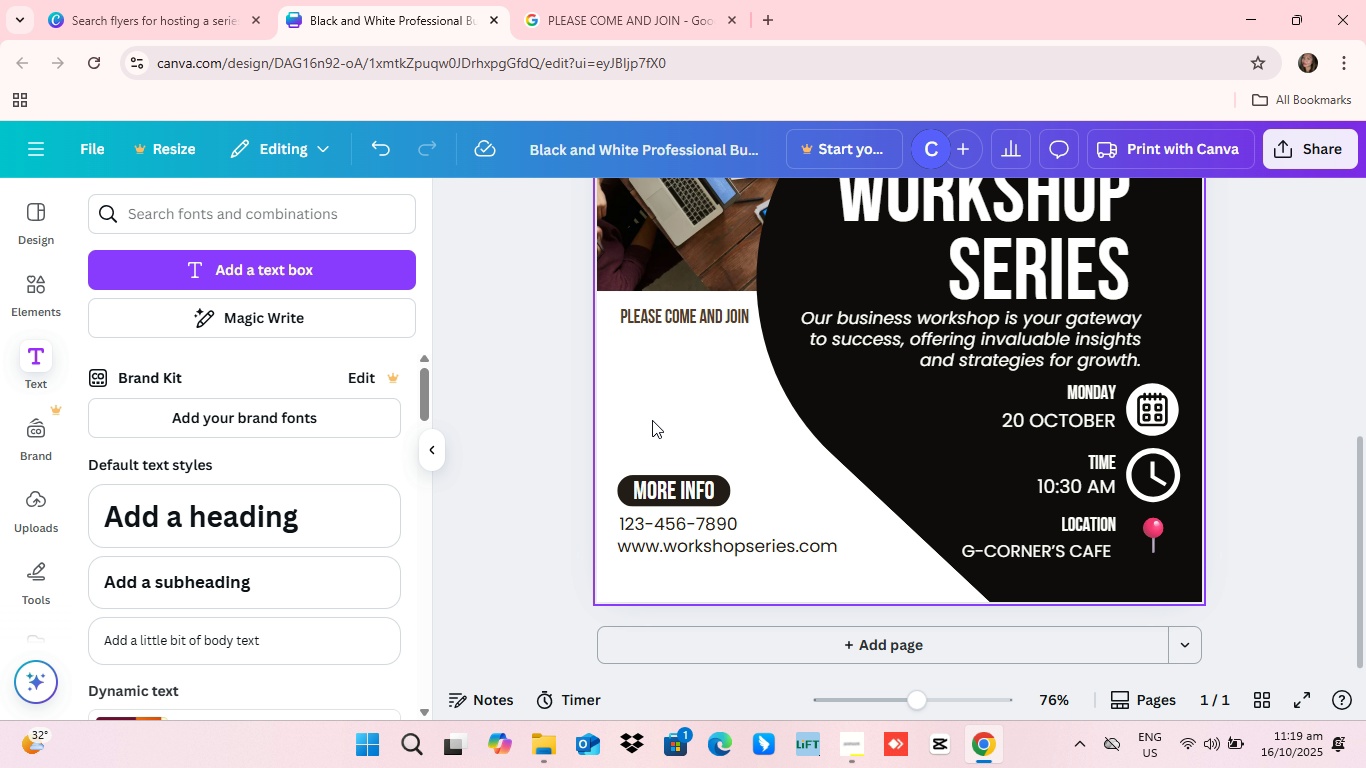 
scroll: coordinate [947, 423], scroll_direction: up, amount: 7.0
 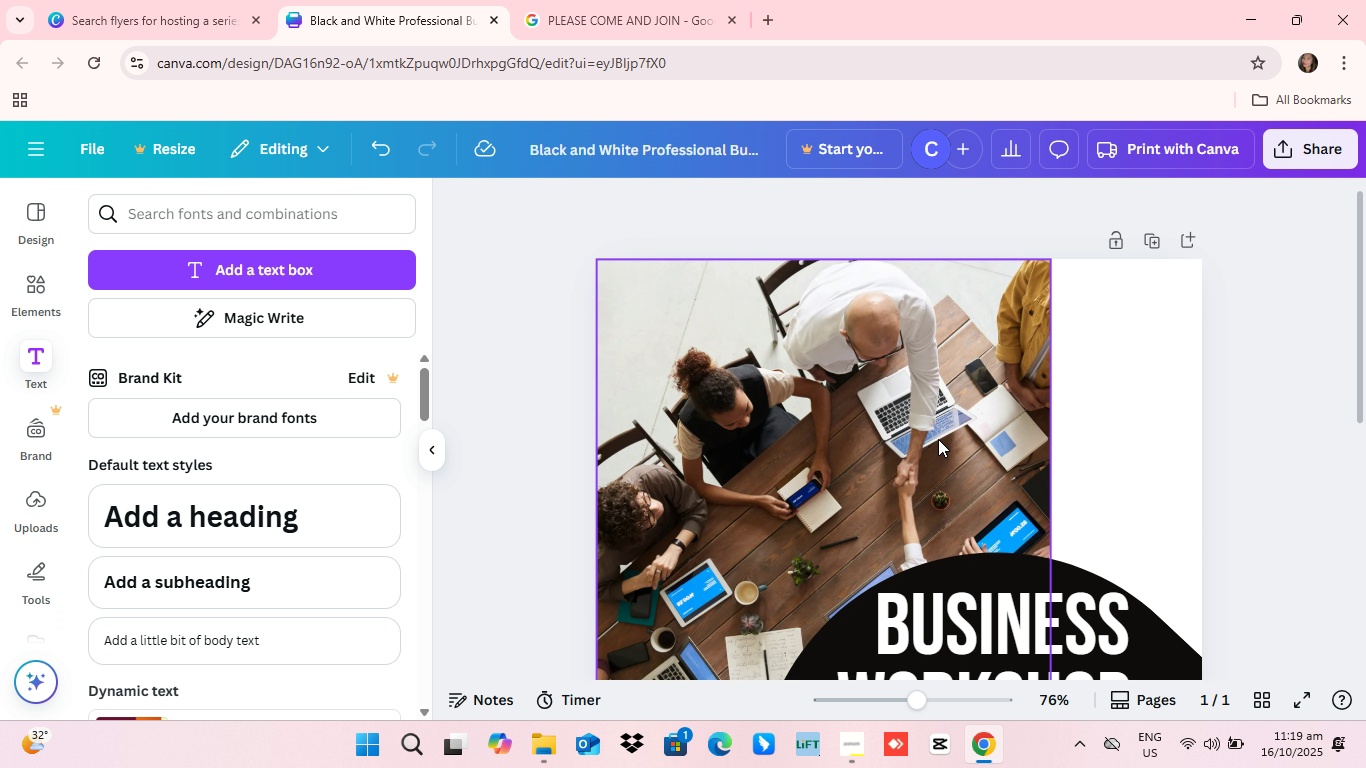 
scroll: coordinate [934, 444], scroll_direction: down, amount: 3.0
 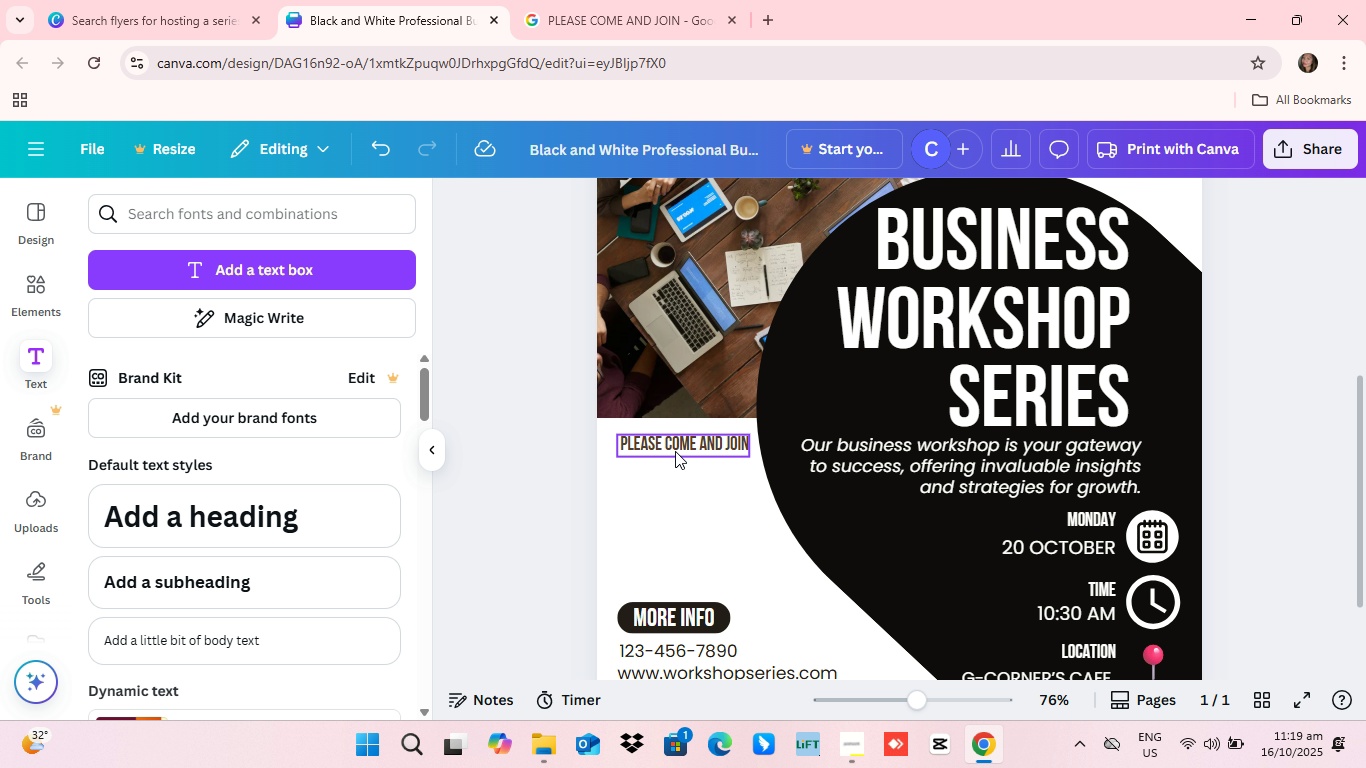 
left_click_drag(start_coordinate=[675, 439], to_coordinate=[687, 523])
 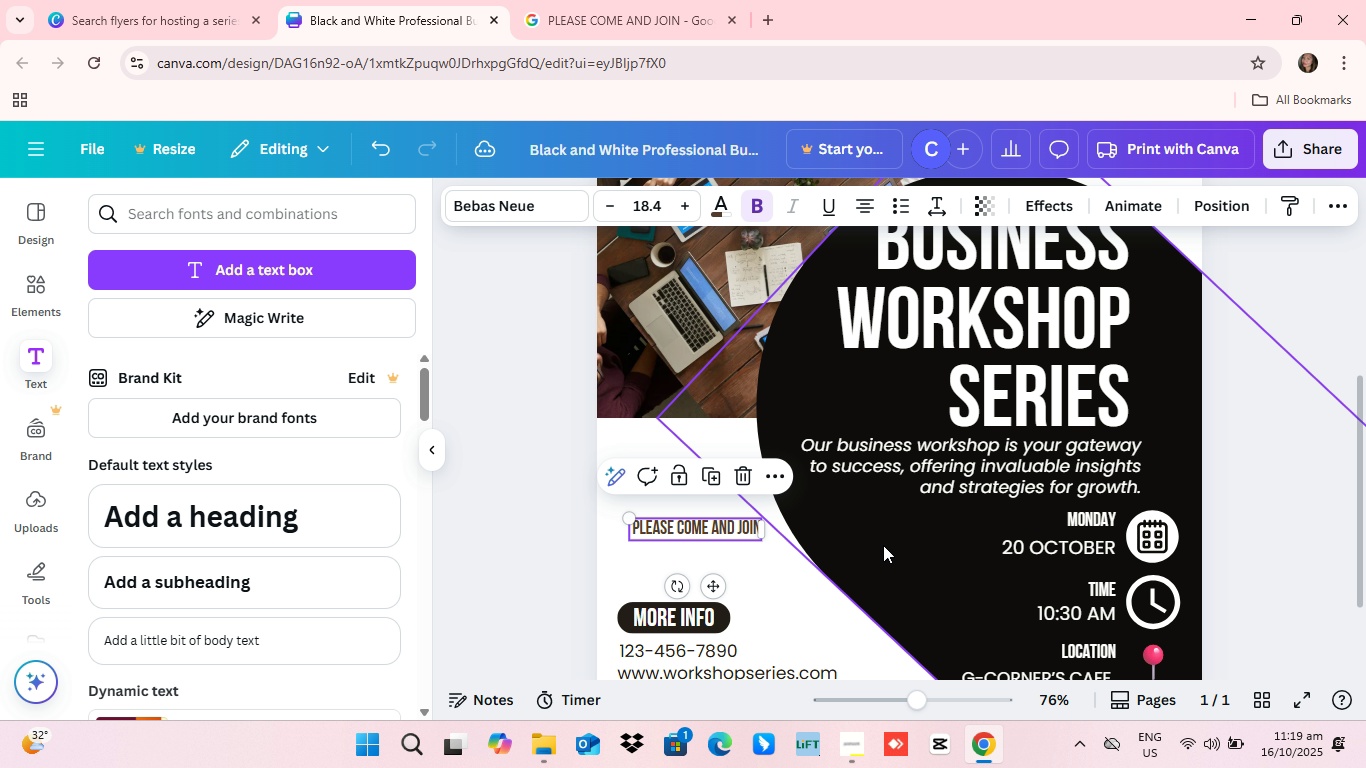 
scroll: coordinate [883, 552], scroll_direction: down, amount: 2.0
 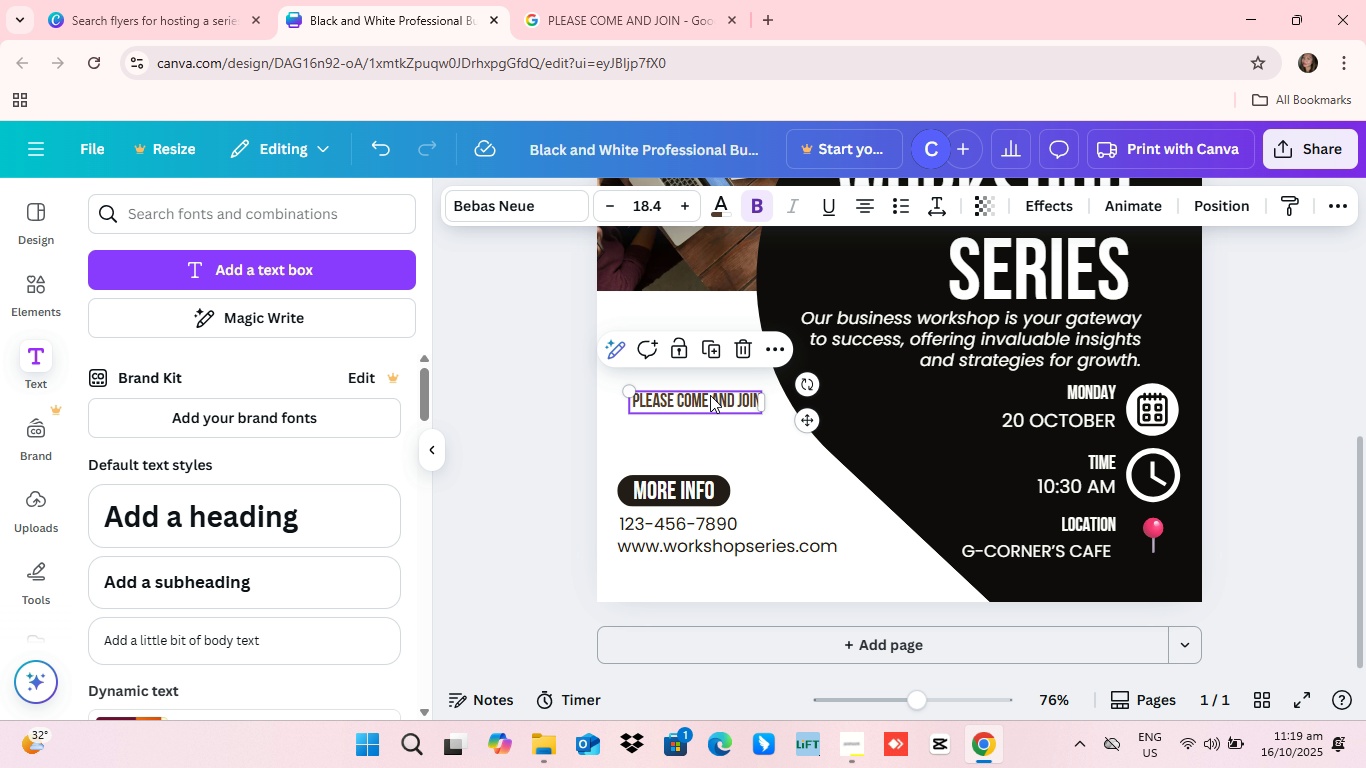 
left_click_drag(start_coordinate=[709, 402], to_coordinate=[852, 573])
 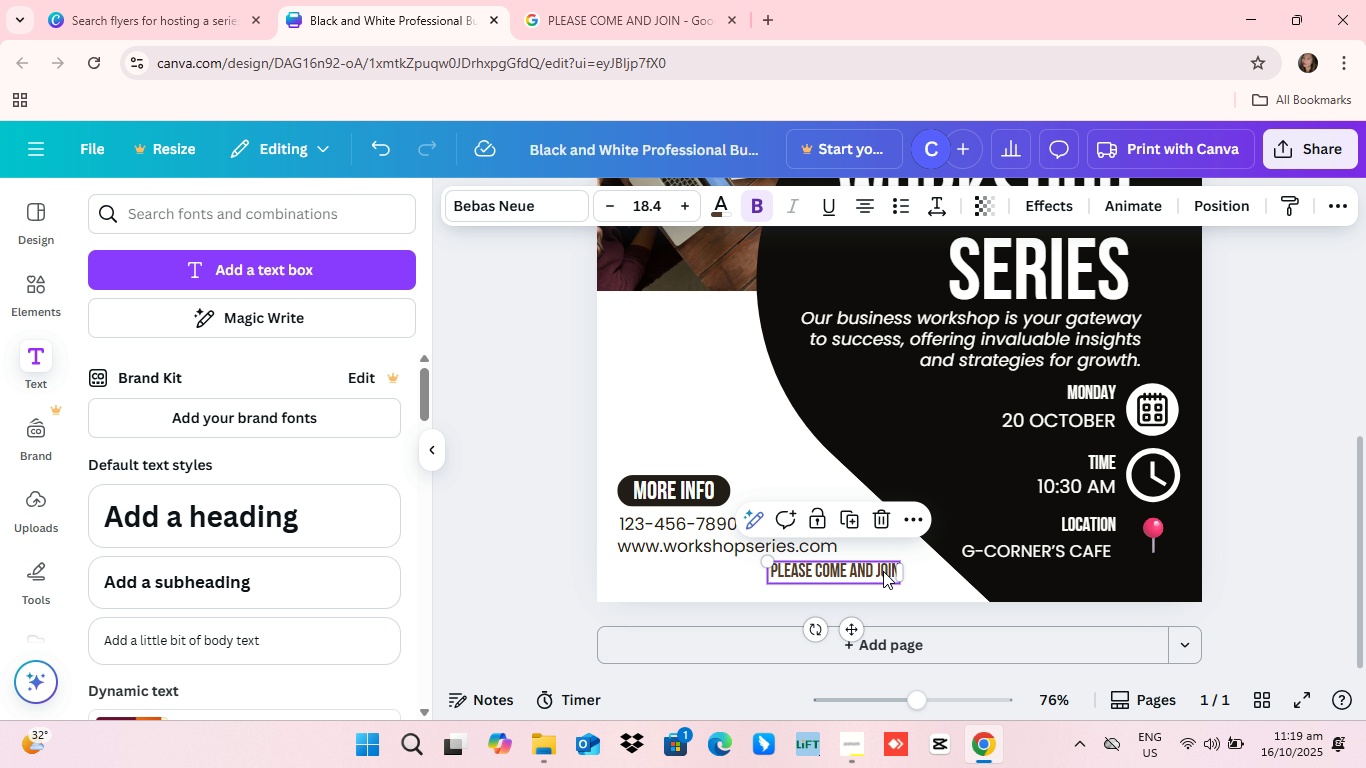 
left_click_drag(start_coordinate=[879, 565], to_coordinate=[873, 380])
 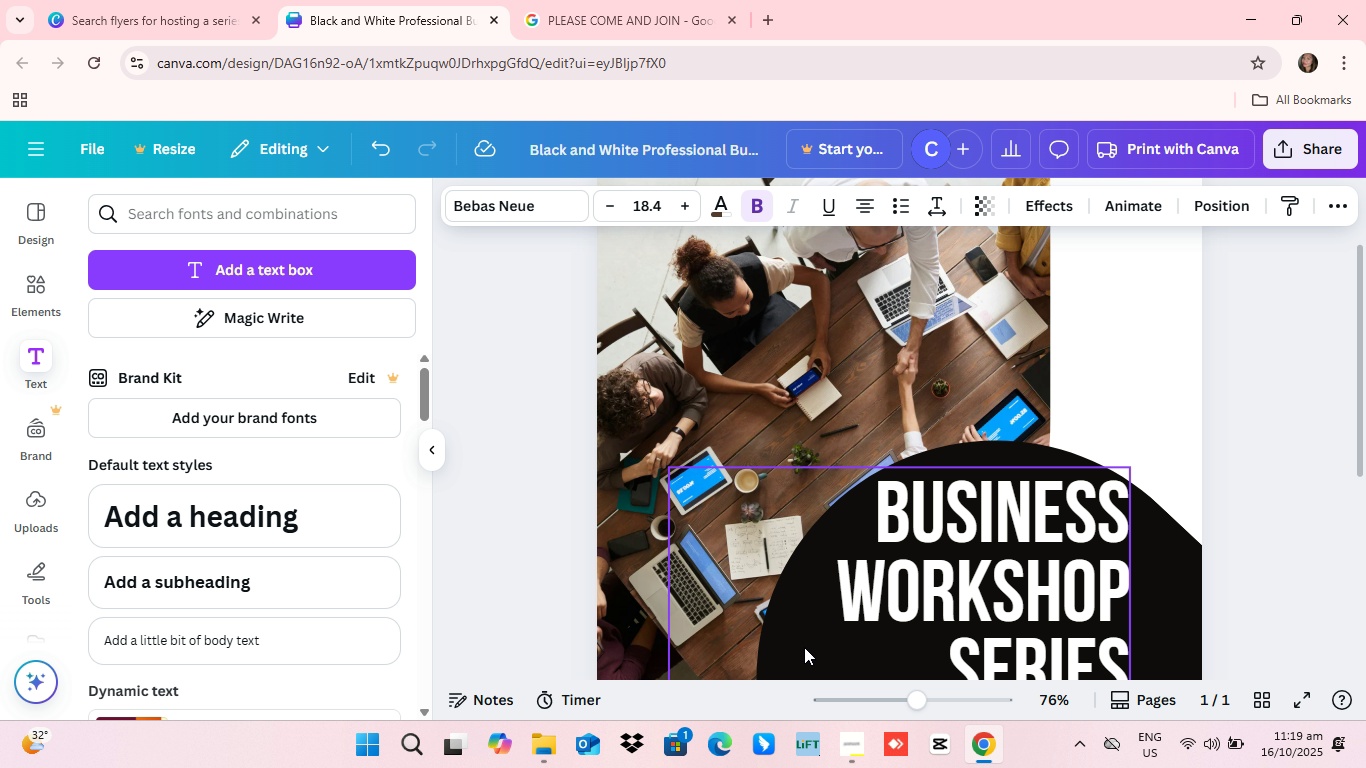 
scroll: coordinate [853, 563], scroll_direction: up, amount: 3.0
 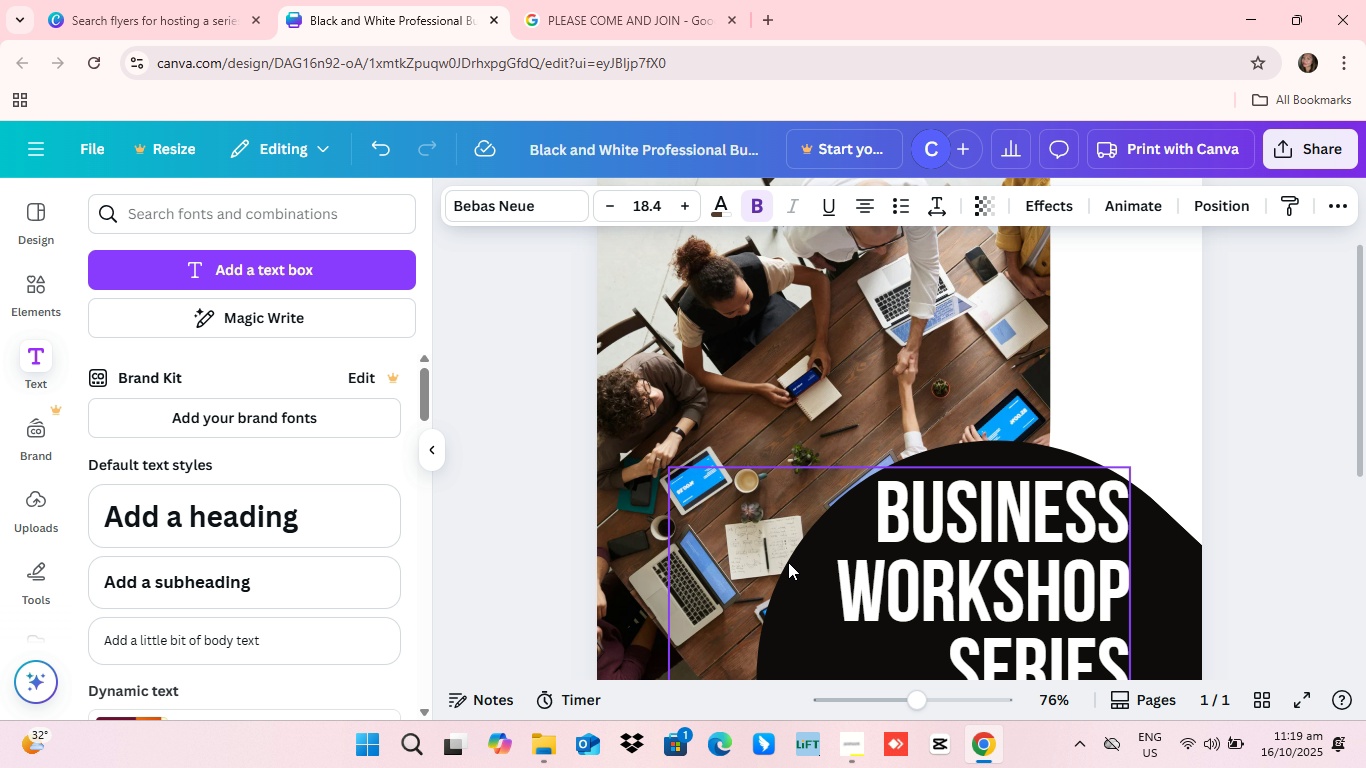 
scroll: coordinate [785, 551], scroll_direction: down, amount: 1.0
 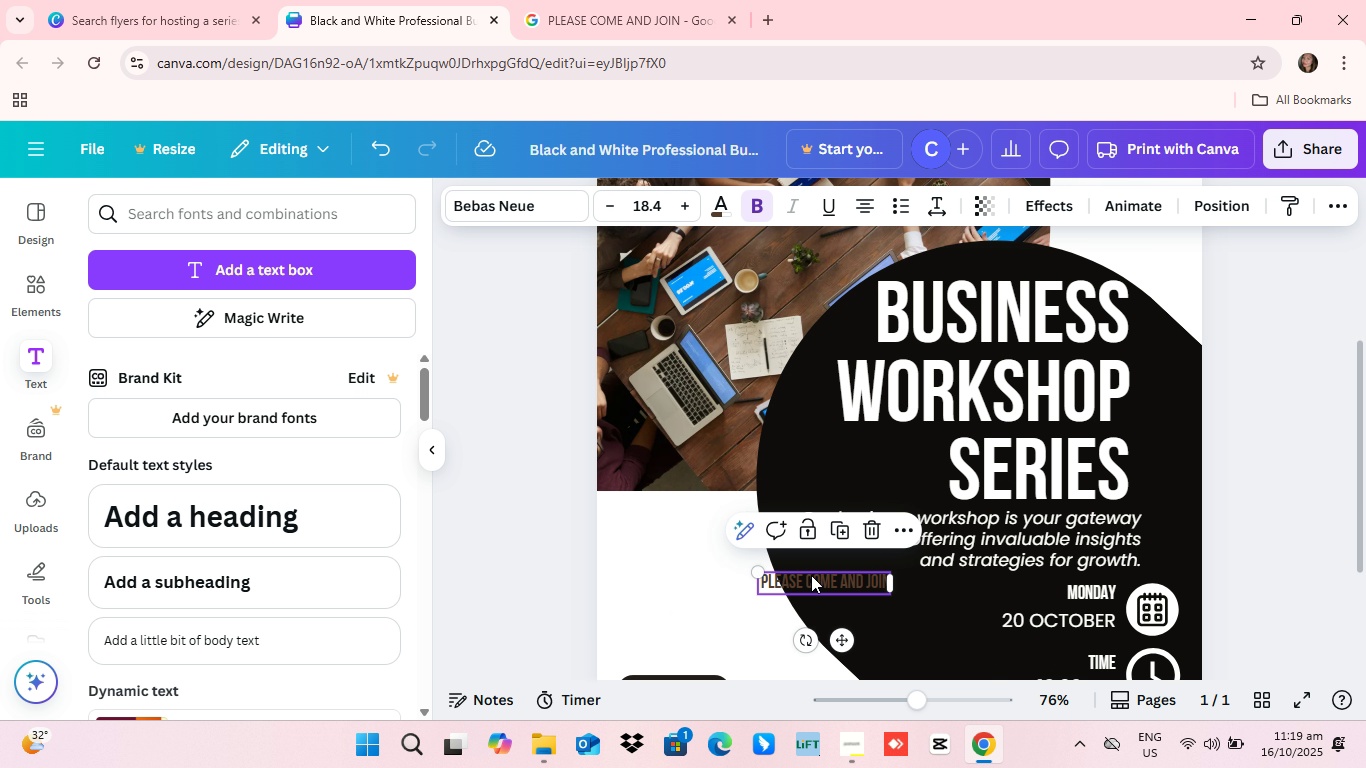 
left_click_drag(start_coordinate=[812, 575], to_coordinate=[879, 249])
 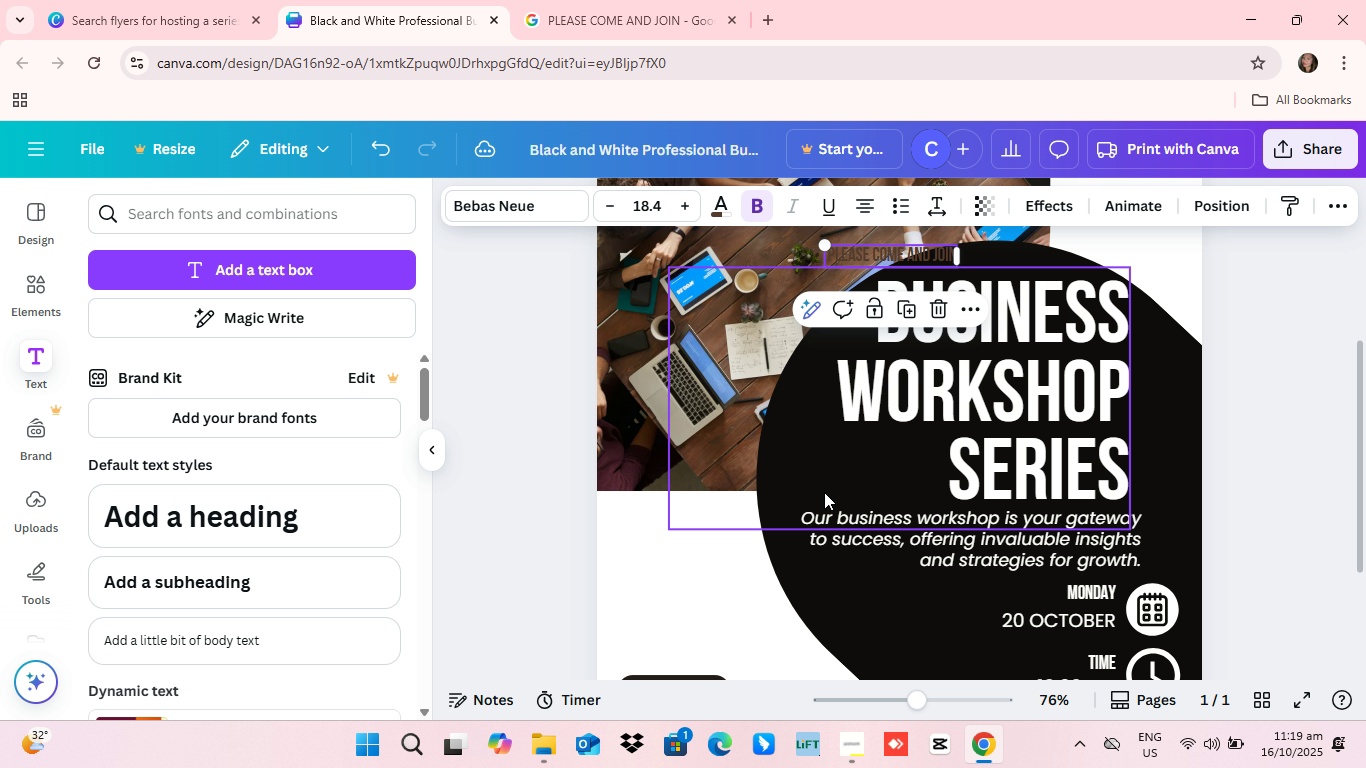 
scroll: coordinate [824, 492], scroll_direction: up, amount: 3.0
 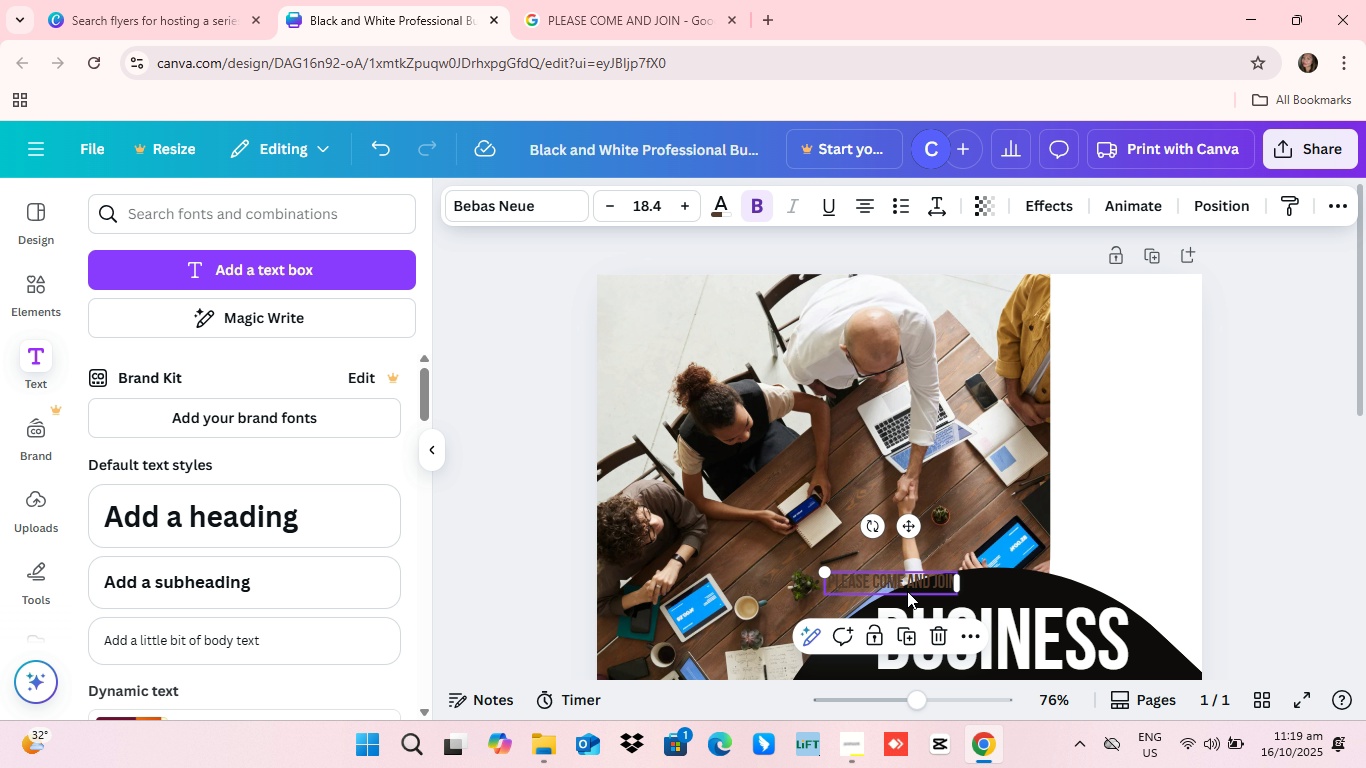 
left_click_drag(start_coordinate=[886, 575], to_coordinate=[680, 446])
 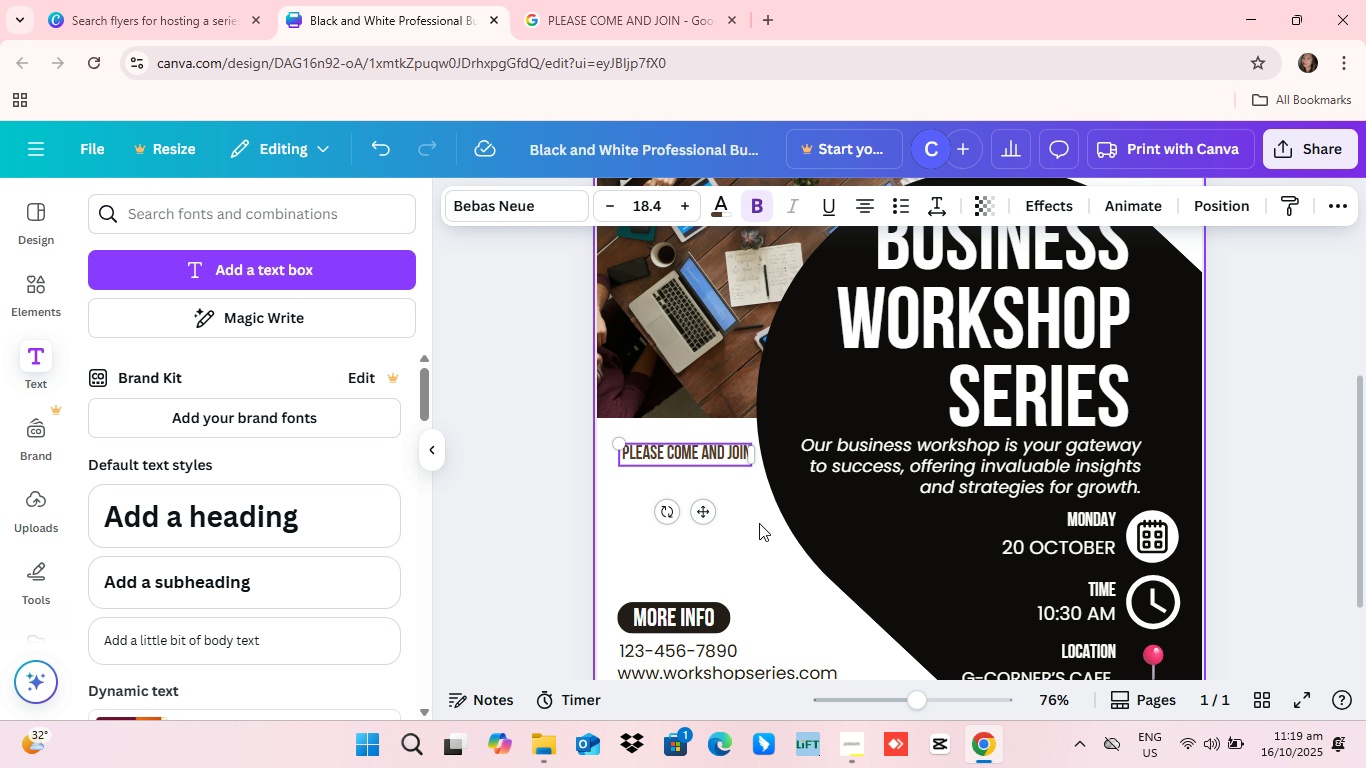 
scroll: coordinate [811, 529], scroll_direction: none, amount: 0.0
 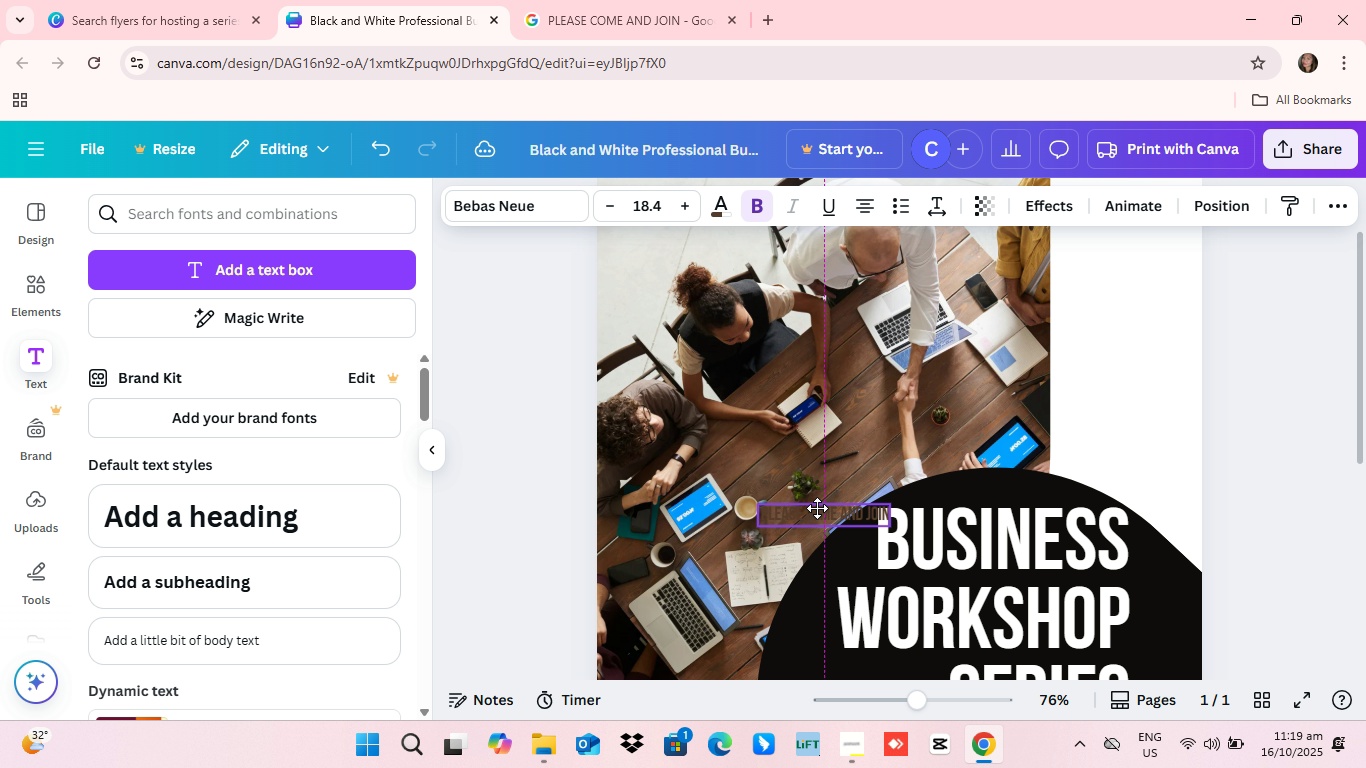 
scroll: coordinate [817, 516], scroll_direction: down, amount: 3.0
 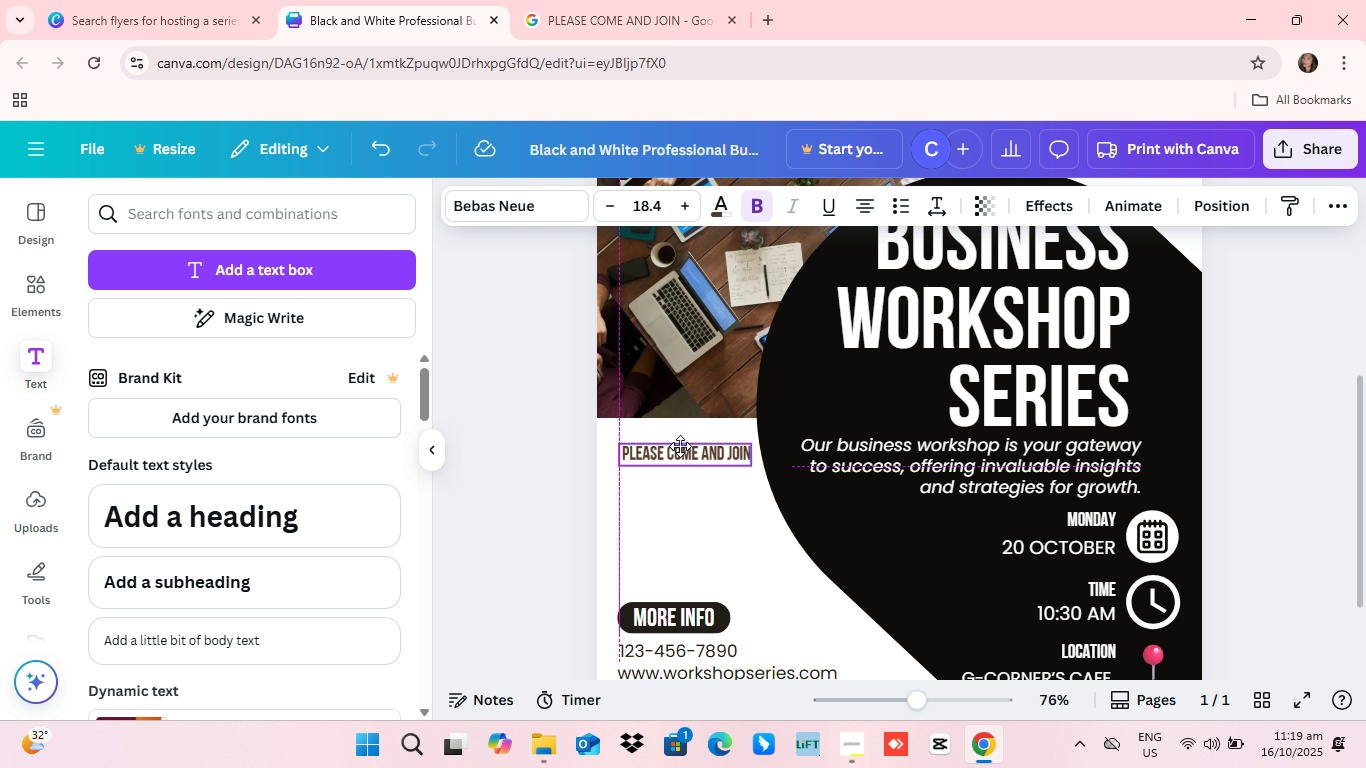 
left_click_drag(start_coordinate=[671, 452], to_coordinate=[892, 591])
 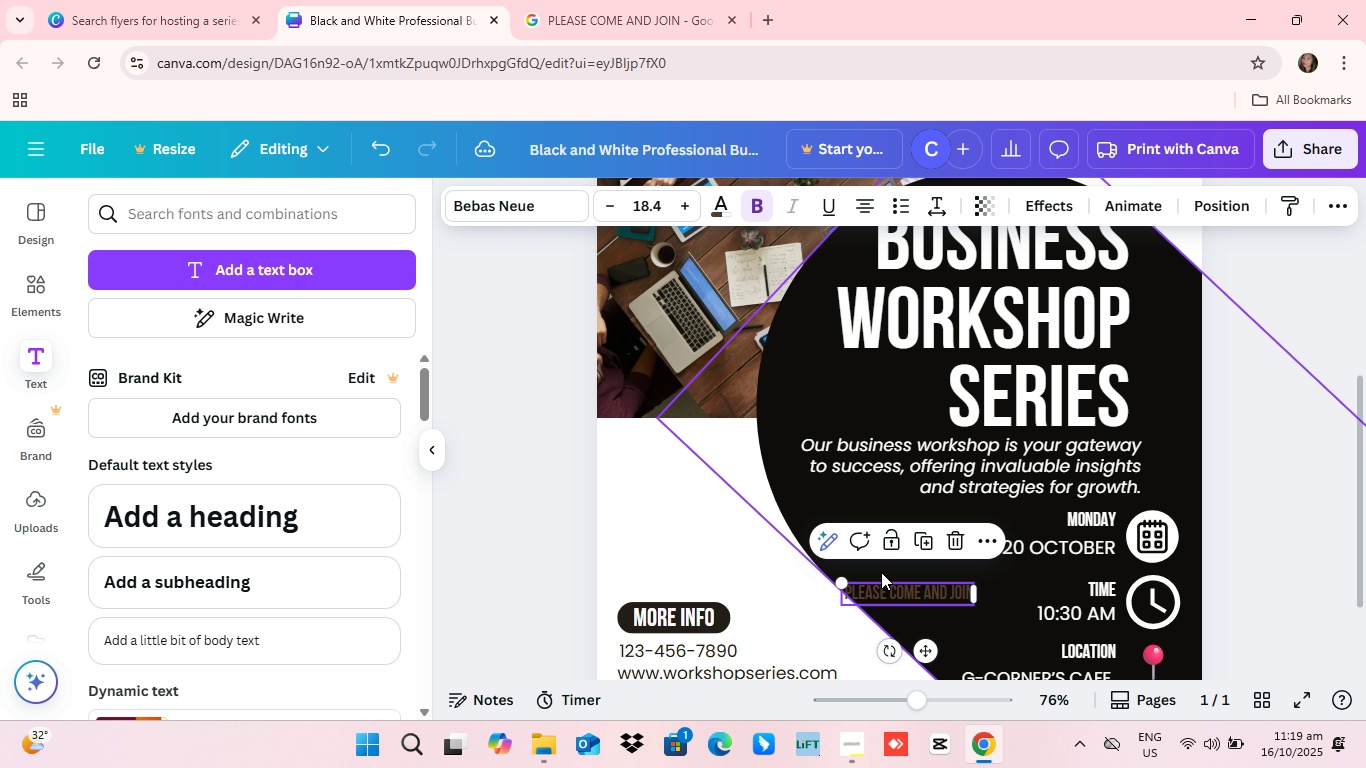 
scroll: coordinate [878, 567], scroll_direction: down, amount: 3.0
 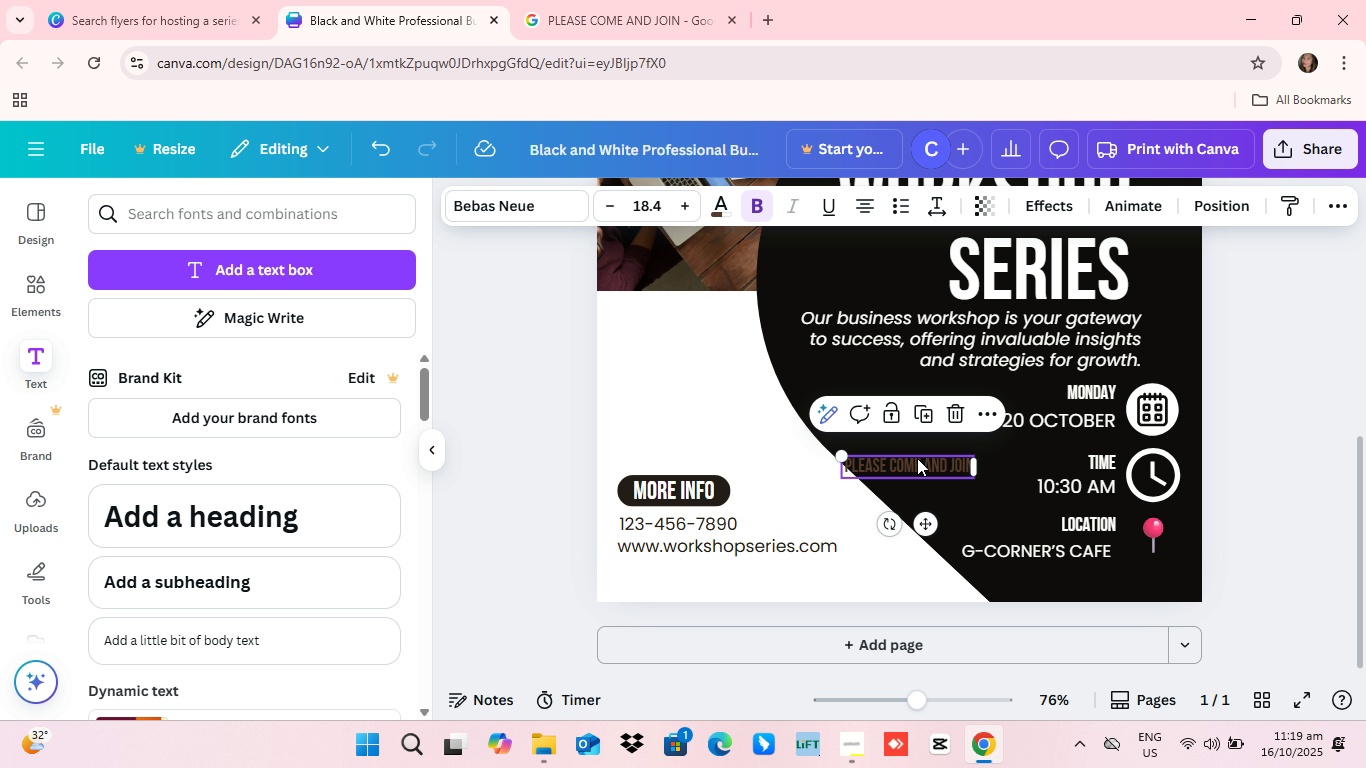 
left_click_drag(start_coordinate=[917, 462], to_coordinate=[874, 571])
 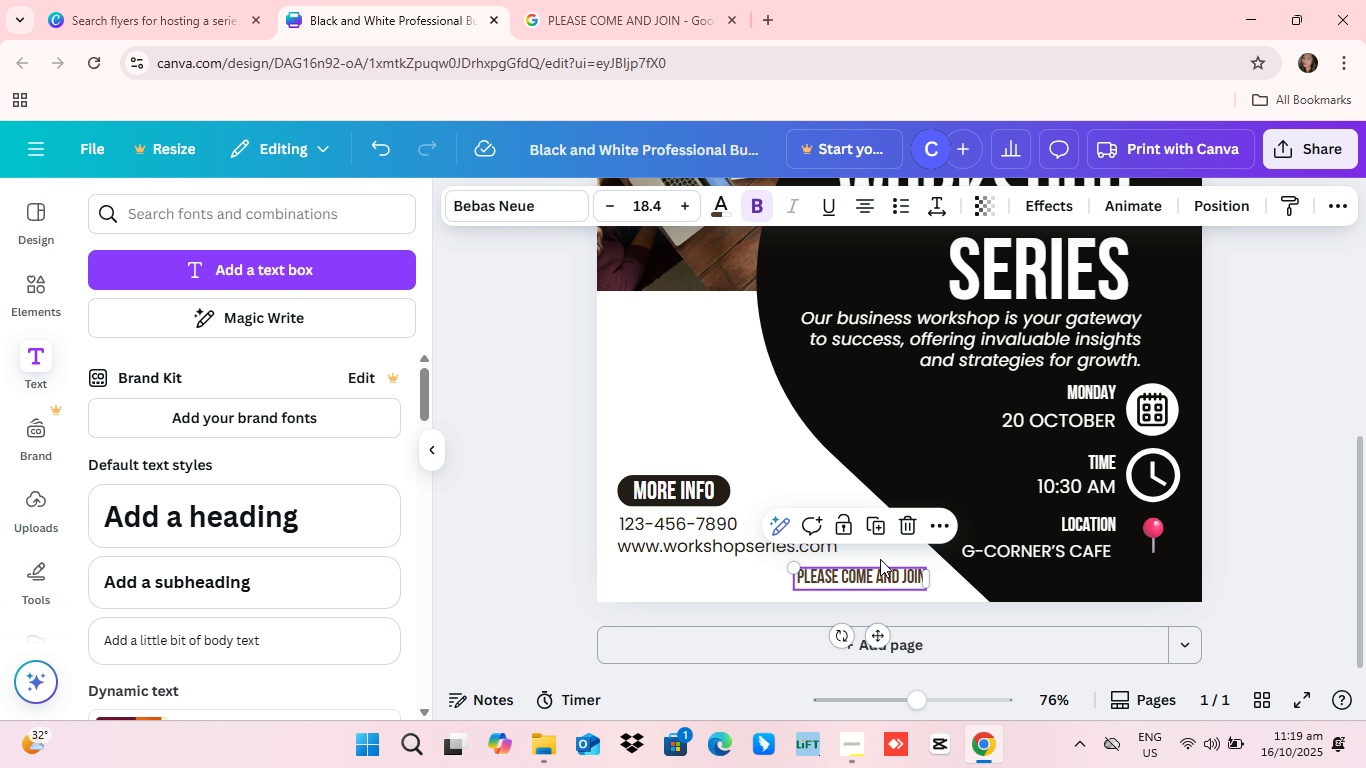 
left_click_drag(start_coordinate=[873, 586], to_coordinate=[750, 351])
 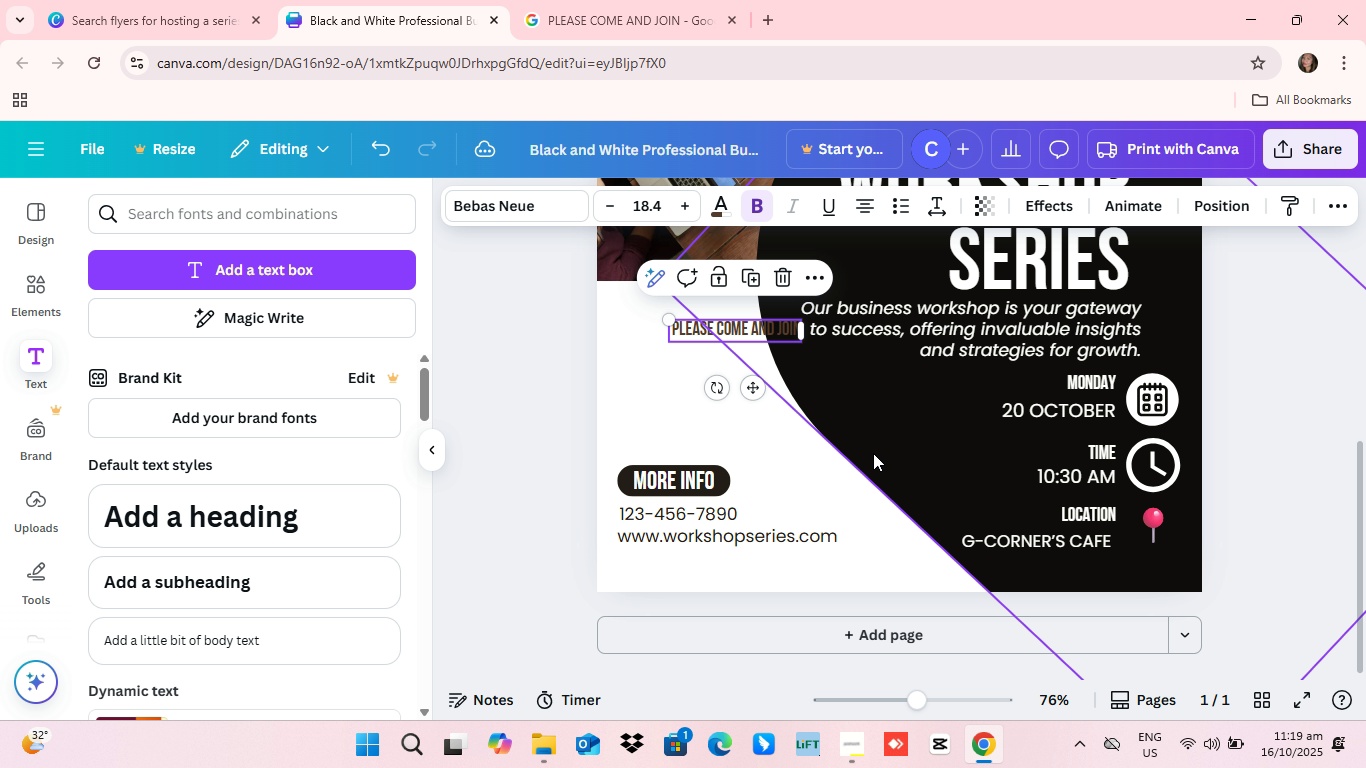 
scroll: coordinate [873, 453], scroll_direction: none, amount: 0.0
 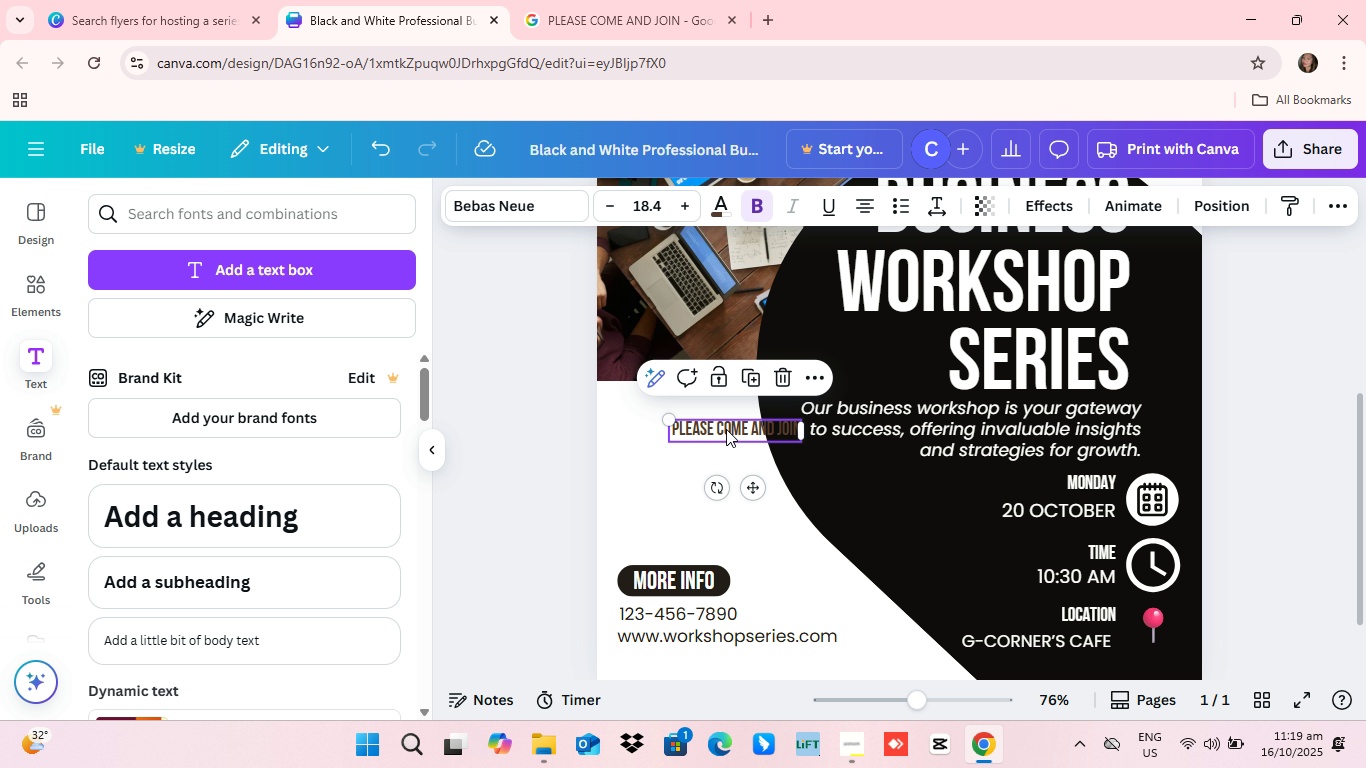 
left_click_drag(start_coordinate=[728, 429], to_coordinate=[839, 304])
 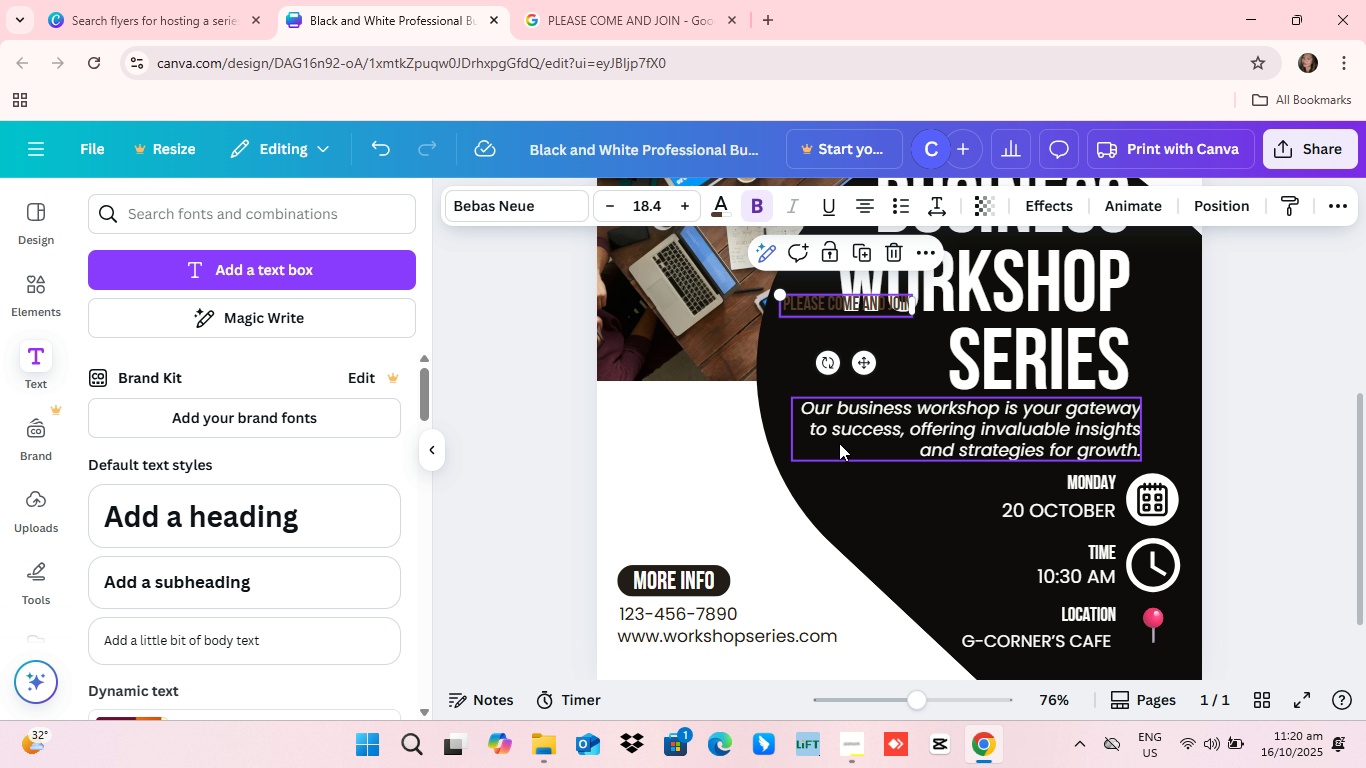 
scroll: coordinate [840, 445], scroll_direction: up, amount: 4.0
 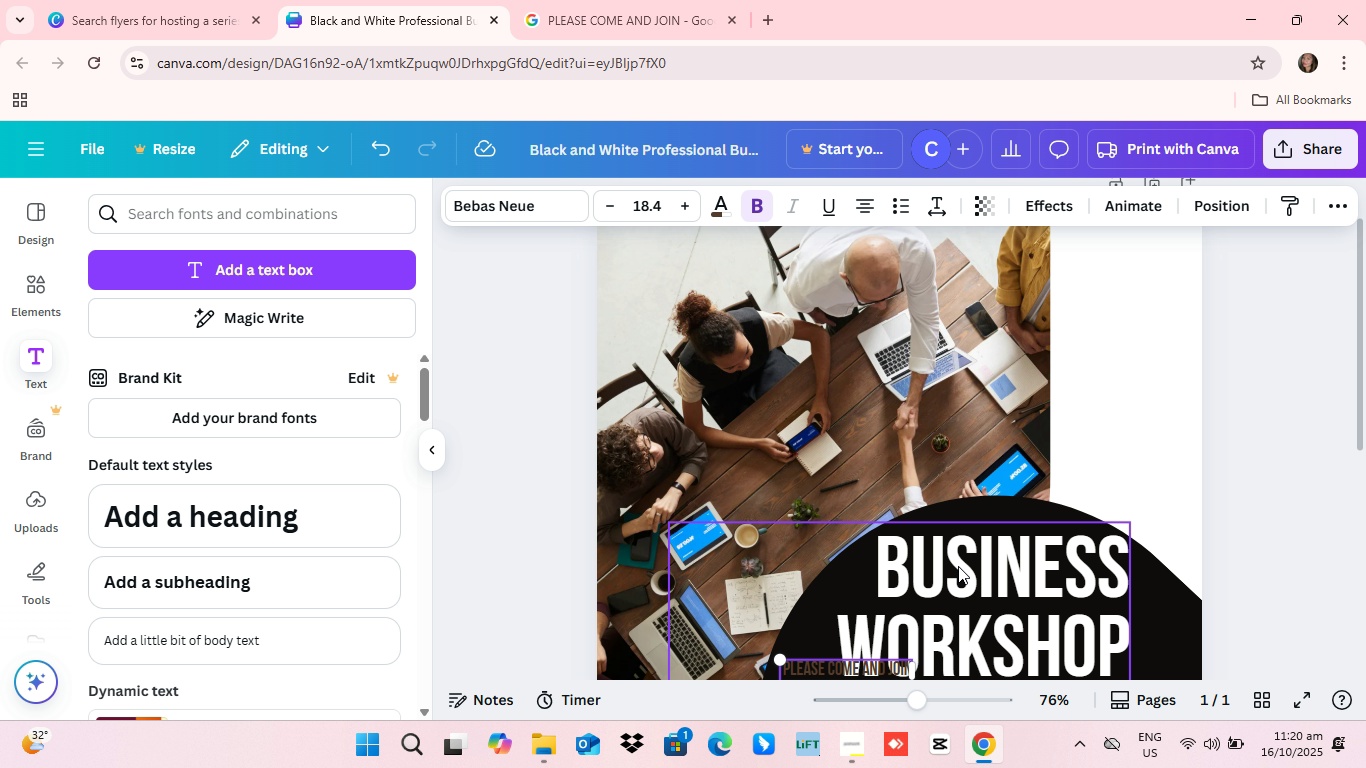 
scroll: coordinate [958, 569], scroll_direction: down, amount: 1.0
 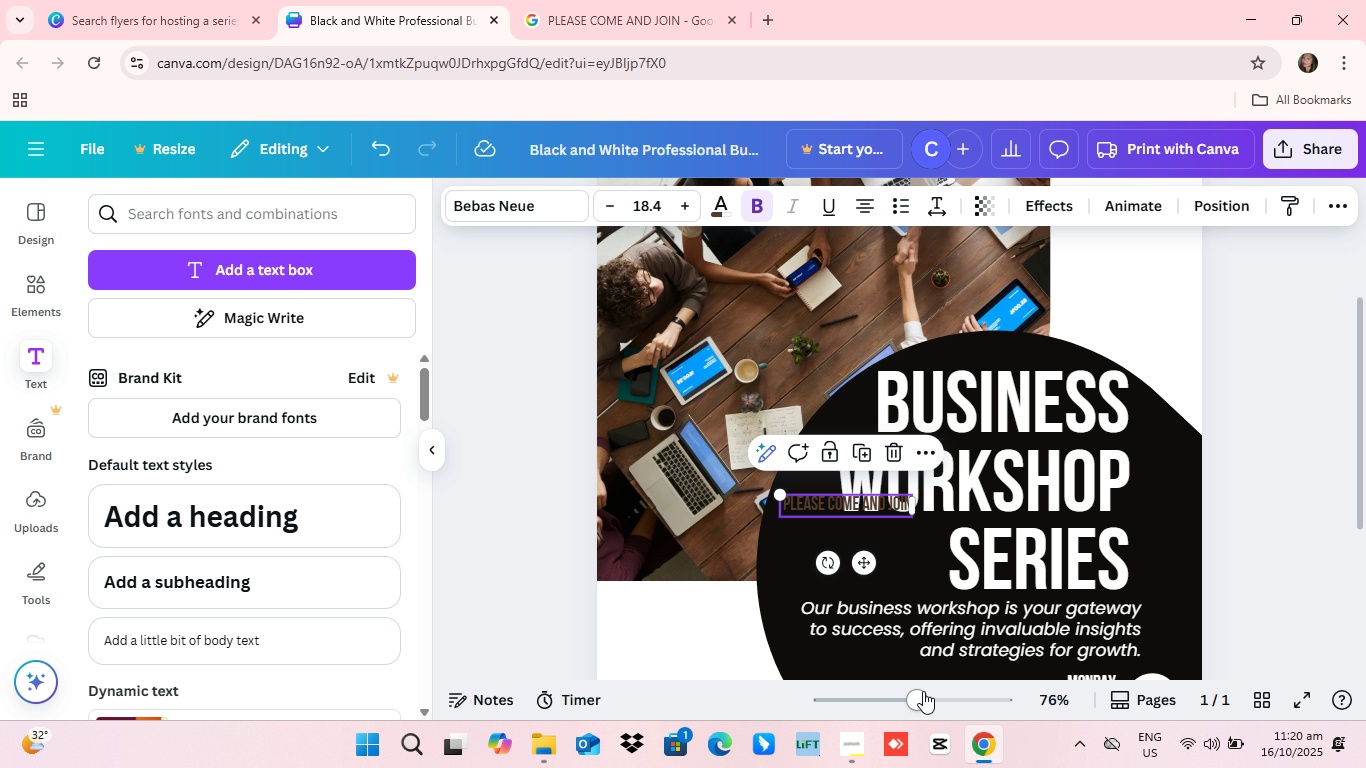 
left_click_drag(start_coordinate=[916, 701], to_coordinate=[886, 712])
 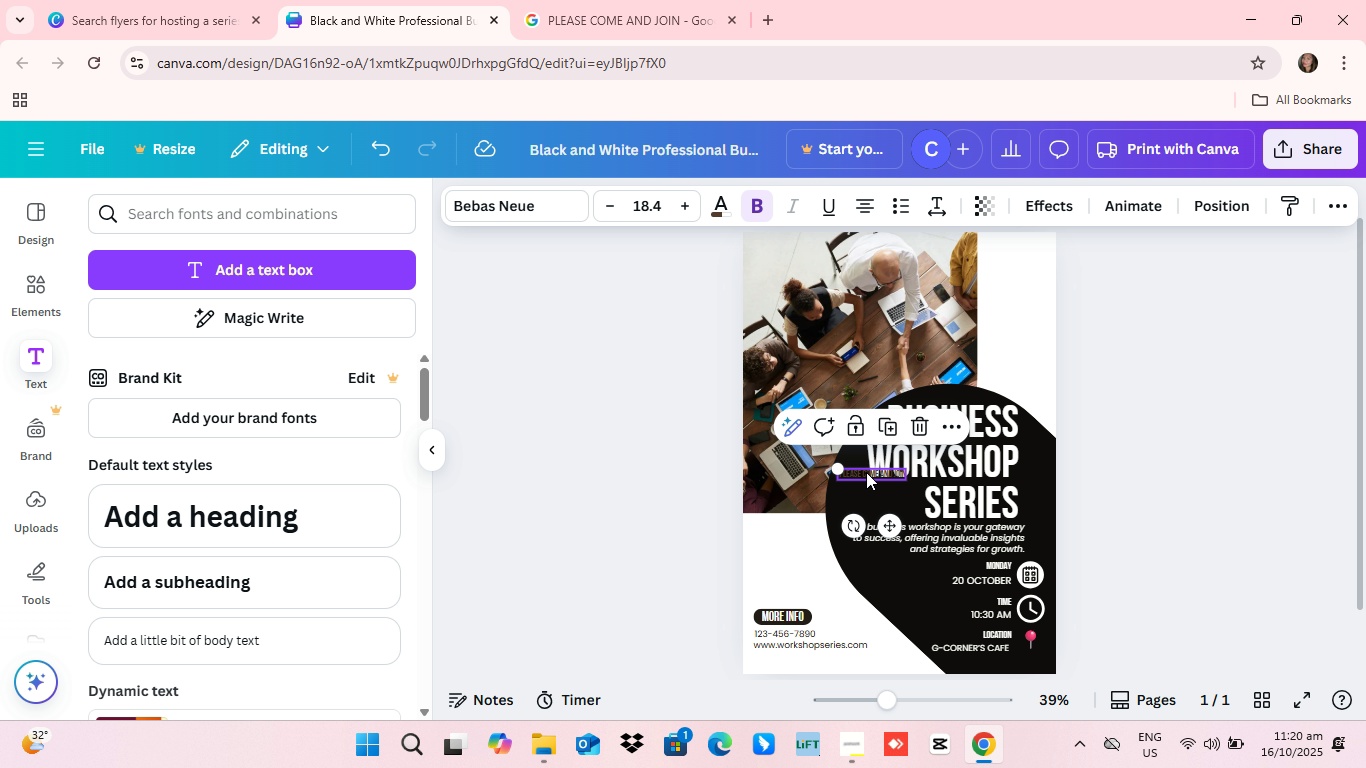 
left_click_drag(start_coordinate=[866, 470], to_coordinate=[1010, 371])
 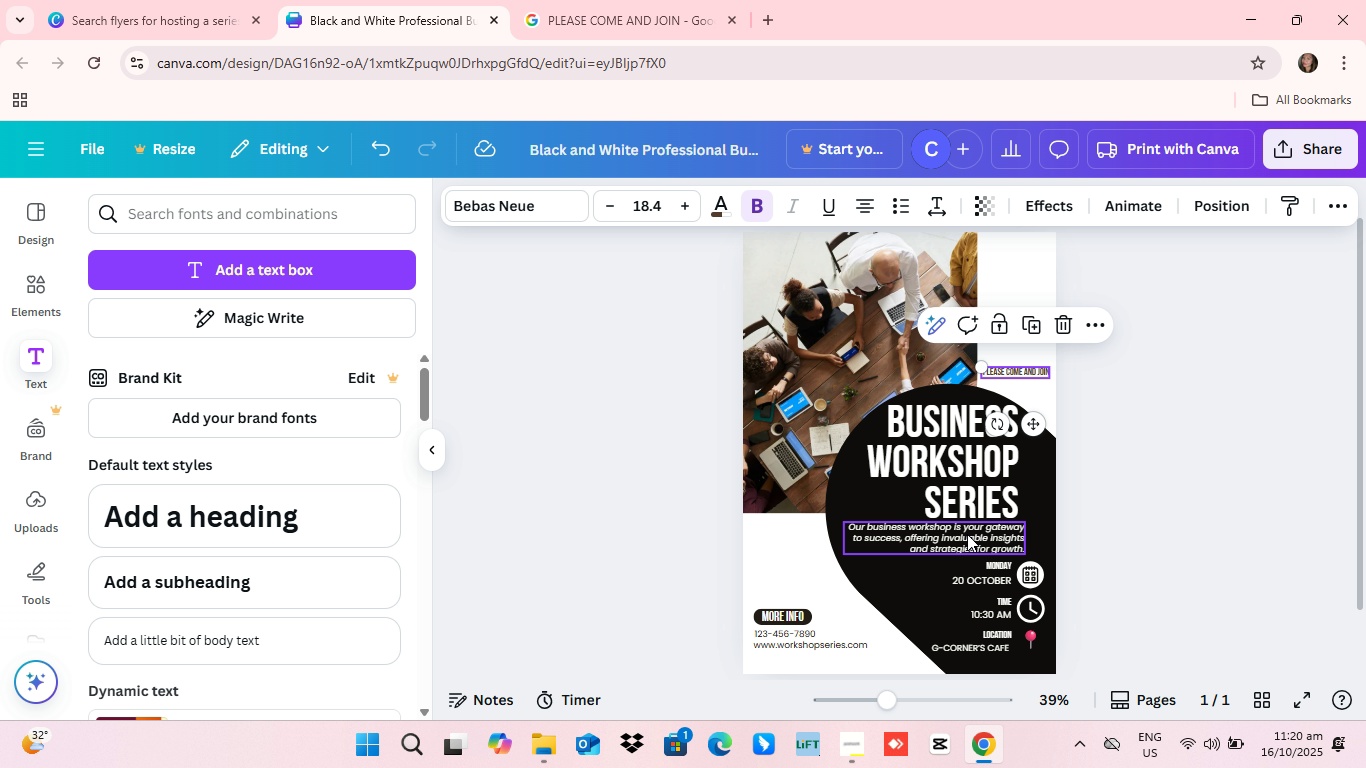 
scroll: coordinate [1046, 429], scroll_direction: none, amount: 0.0
 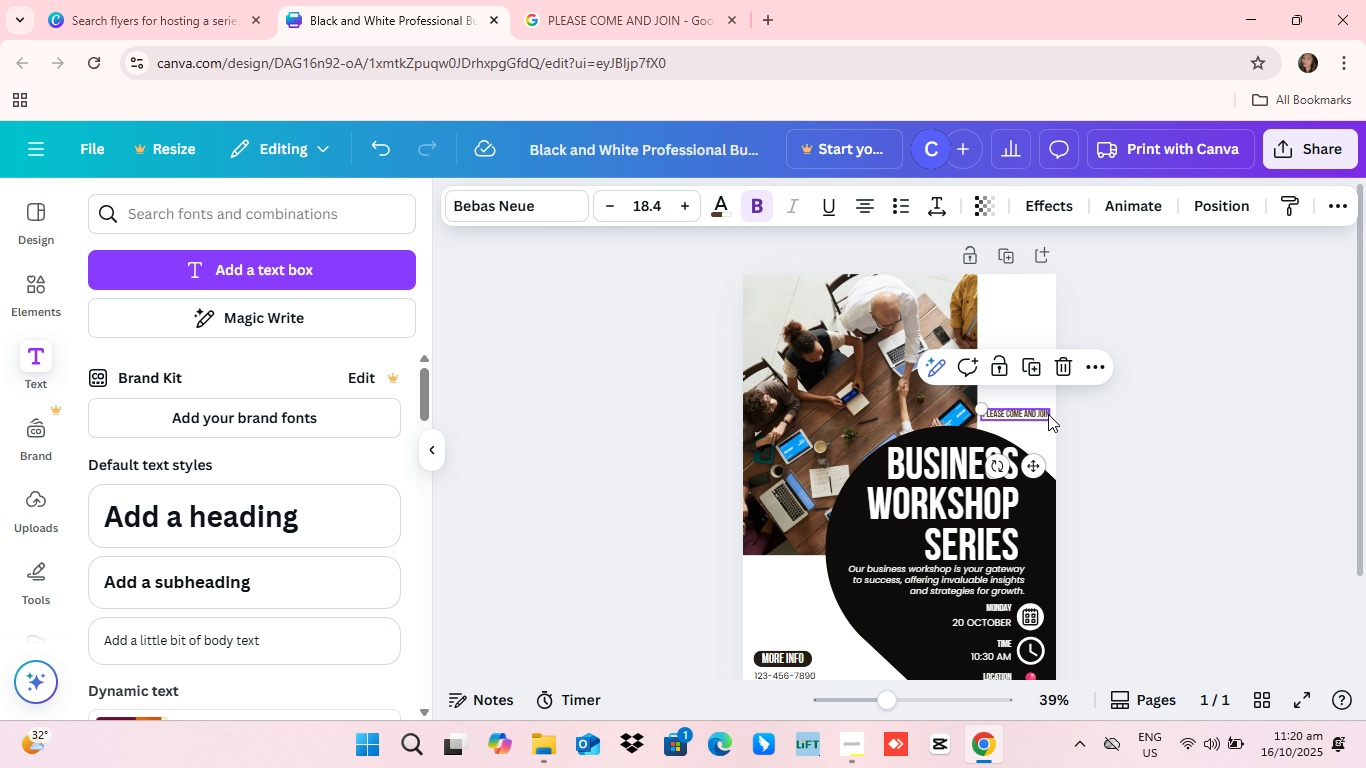 
left_click_drag(start_coordinate=[1014, 414], to_coordinate=[788, 571])
 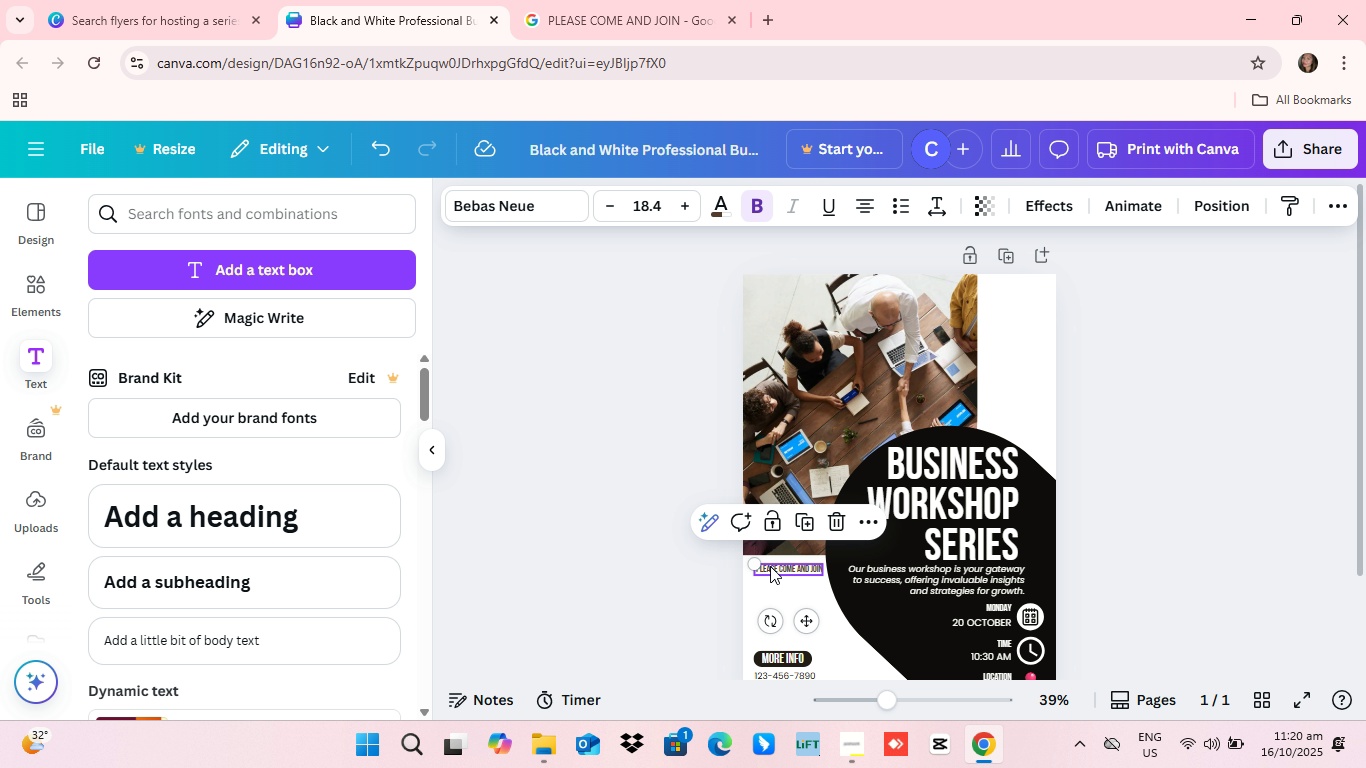 
wait(32.55)
 